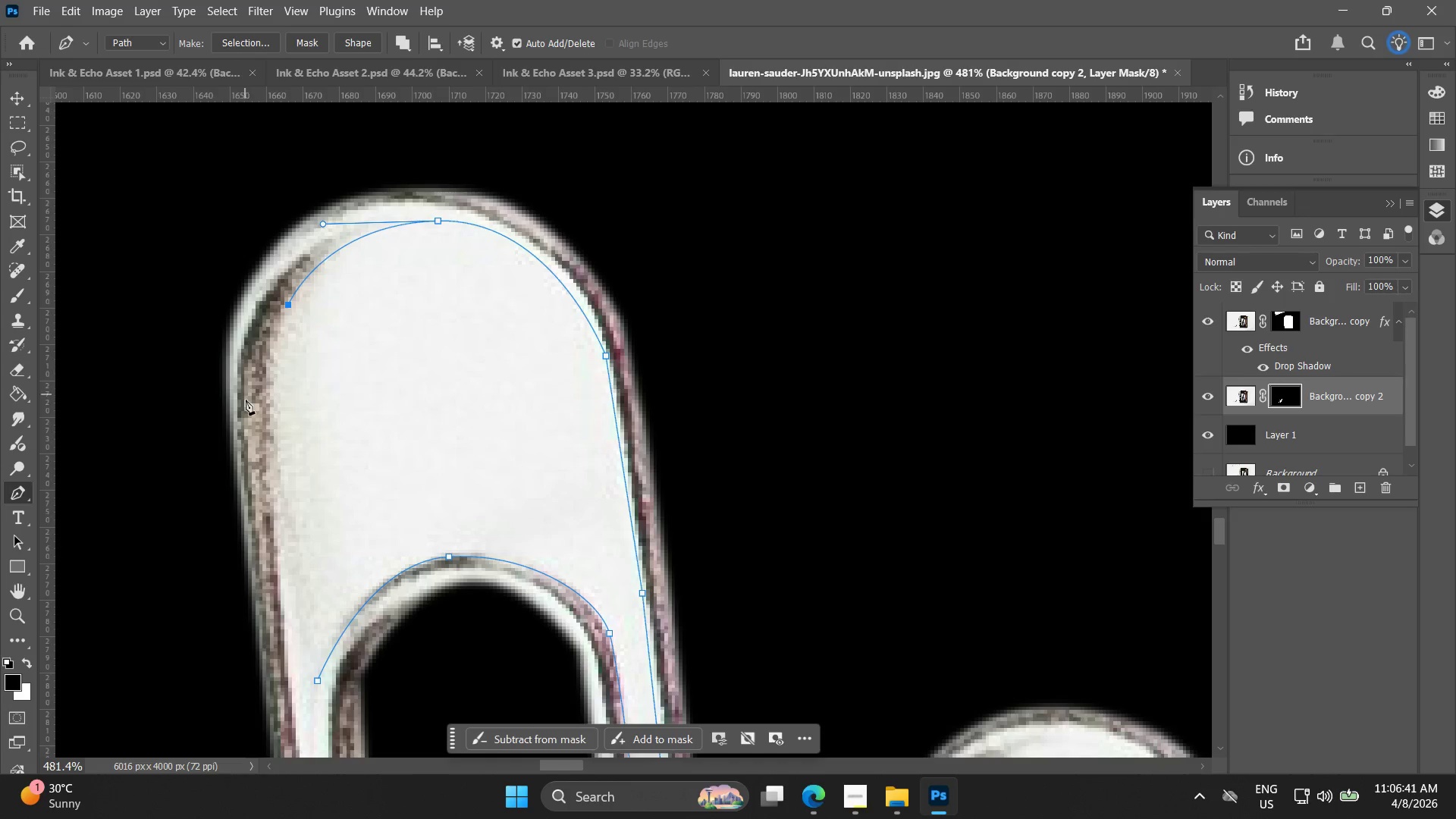 
left_click([275, 447])
 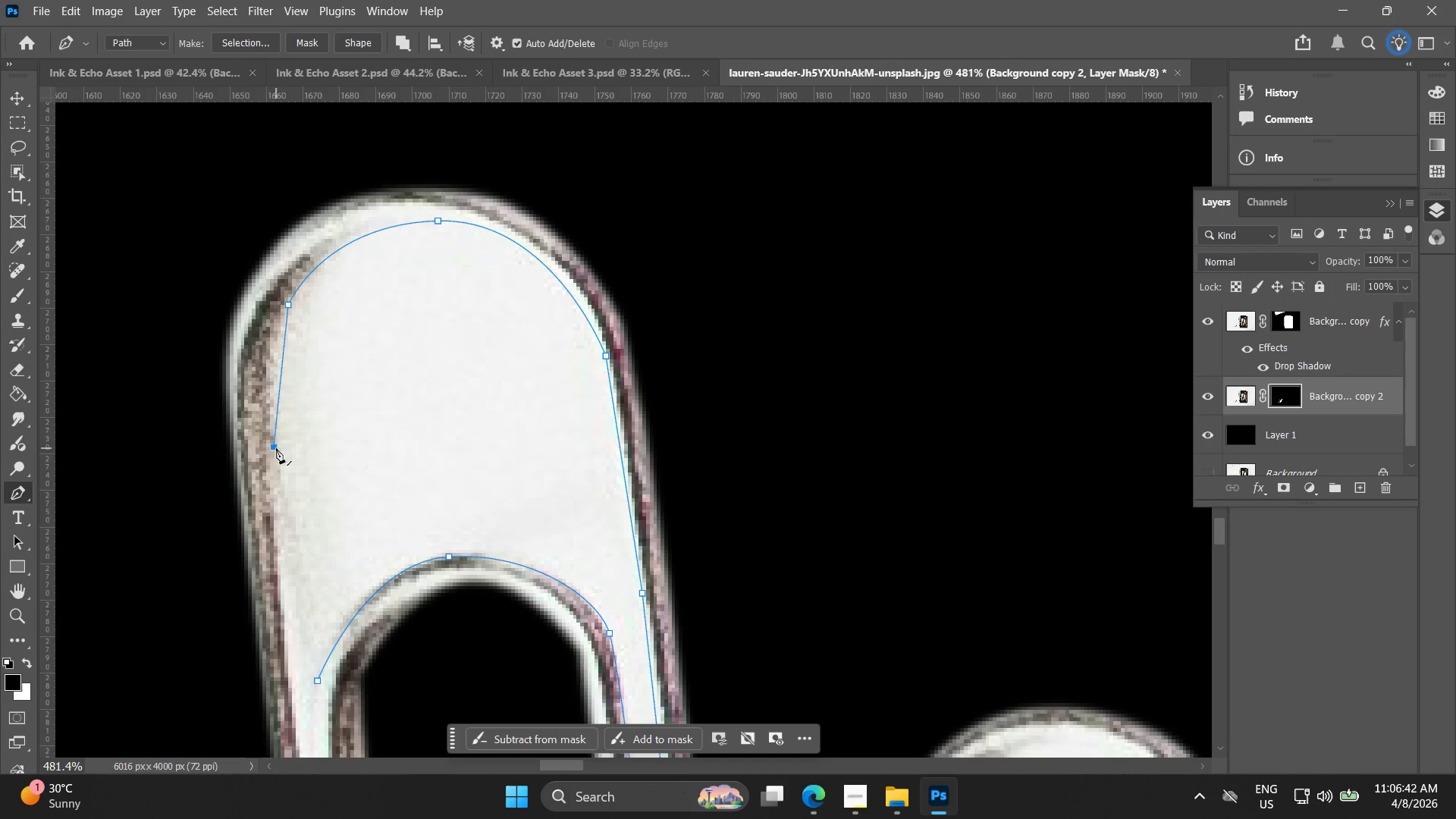 
key(Control+ControlLeft)
 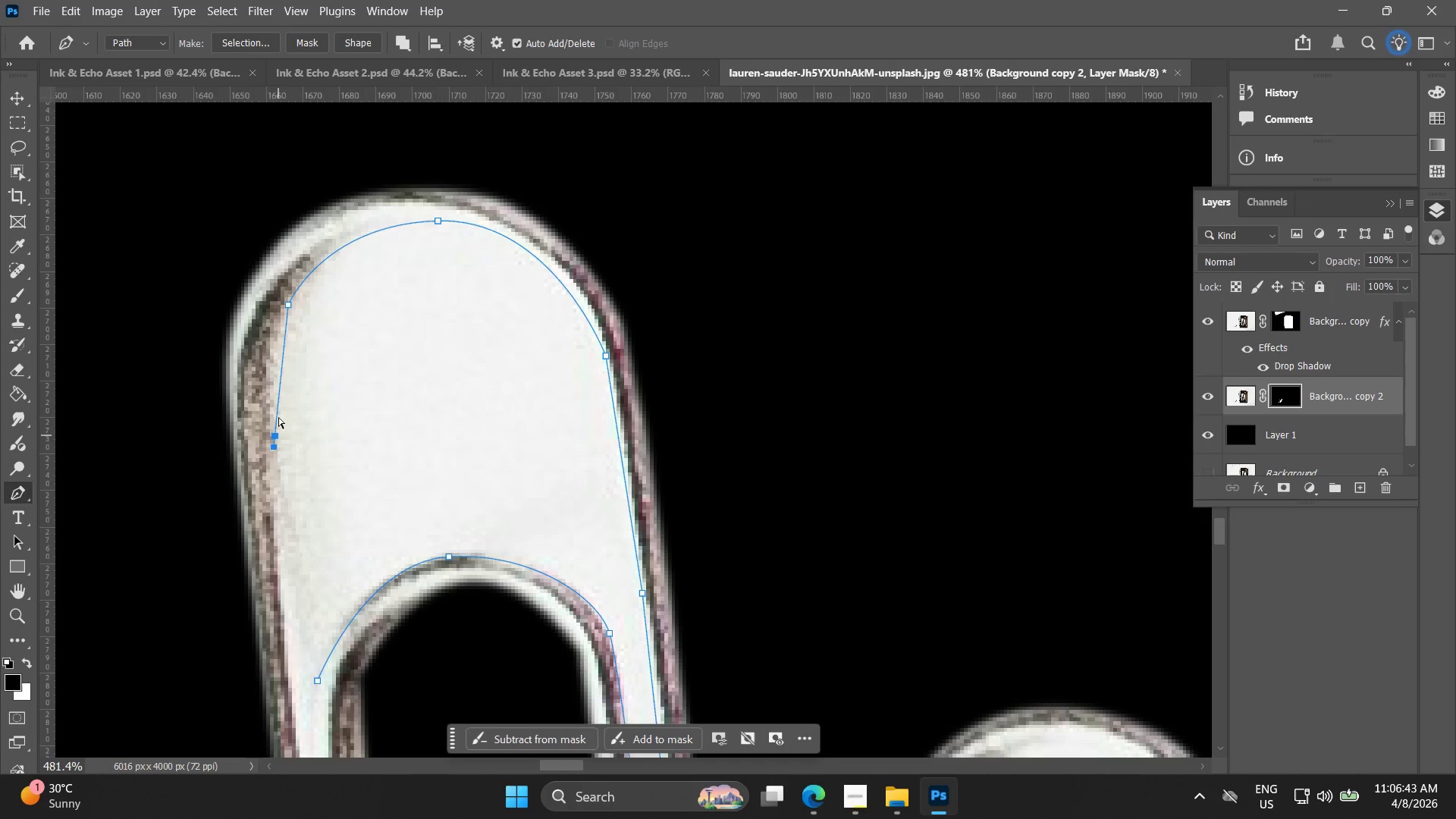 
key(Control+Z)
 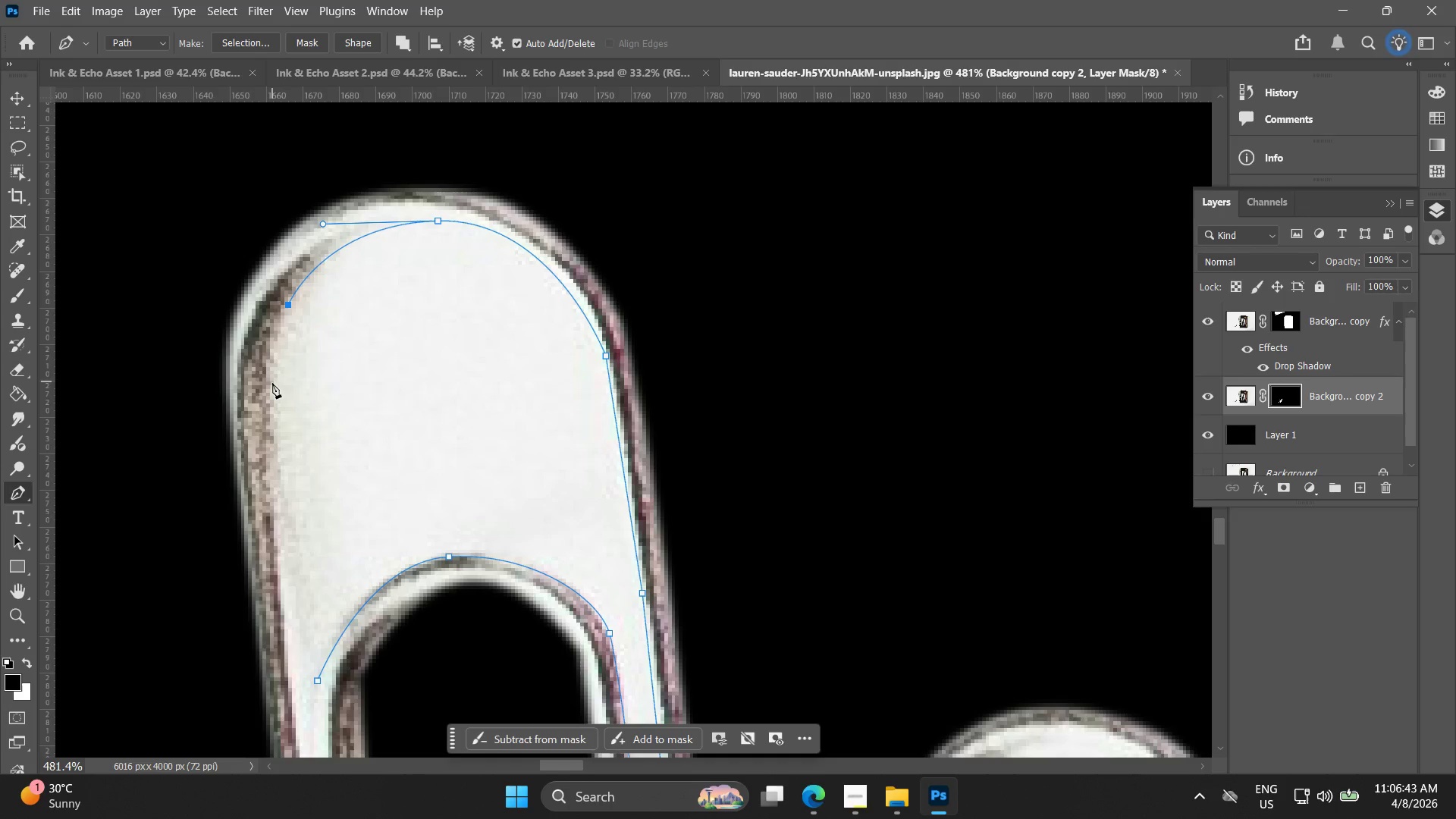 
left_click_drag(start_coordinate=[272, 392], to_coordinate=[276, 423])
 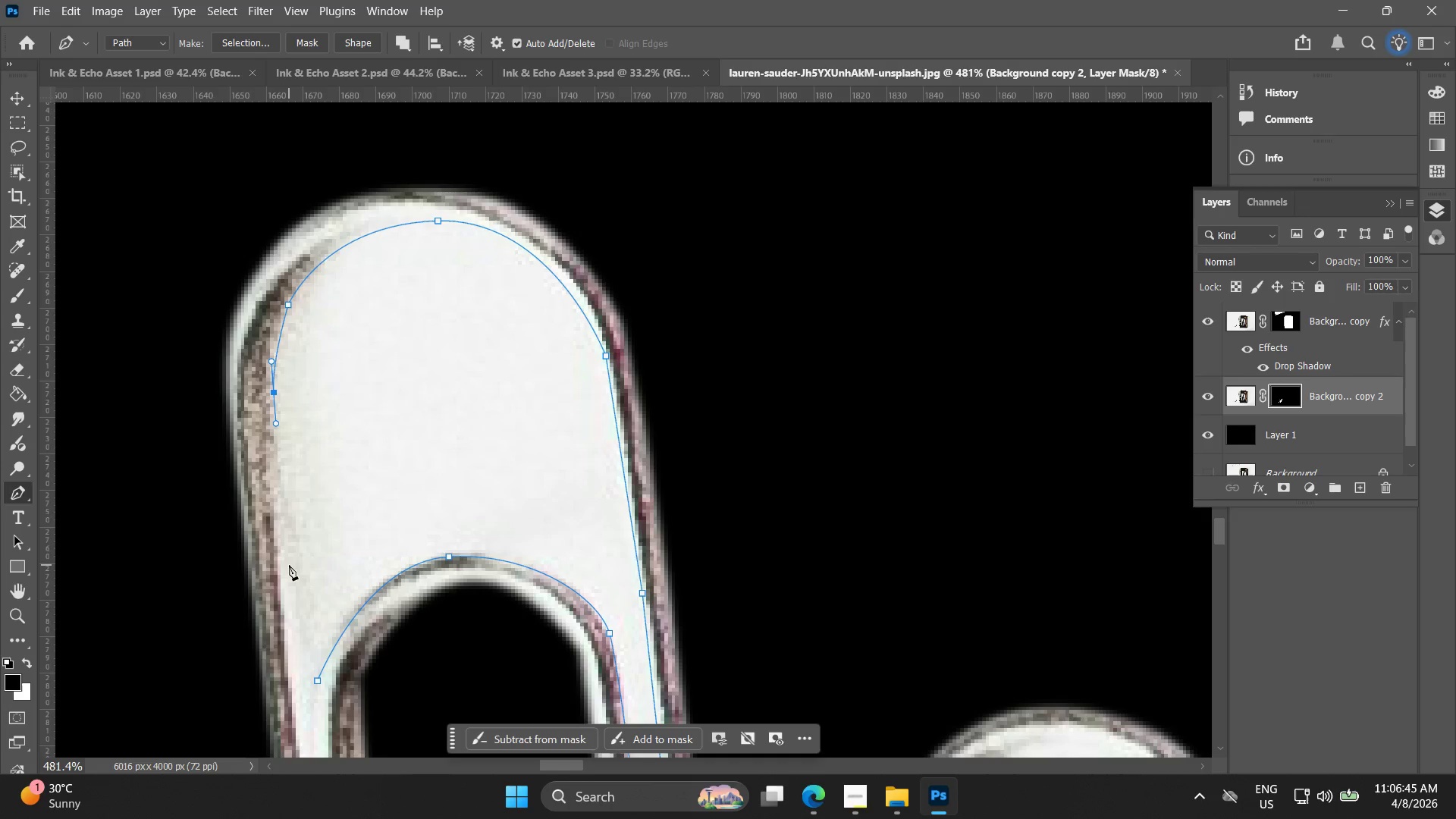 
left_click([289, 565])
 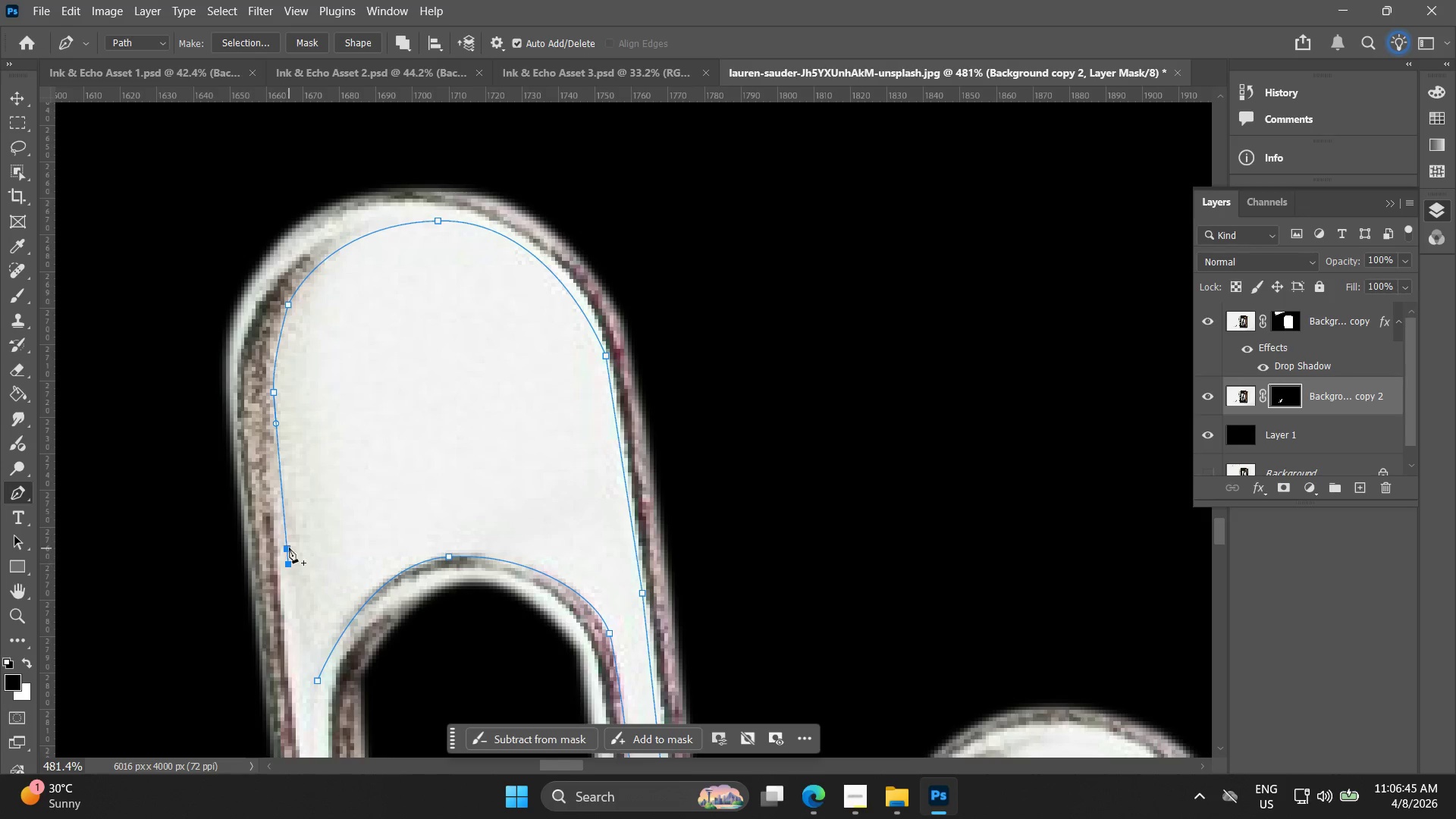 
key(Alt+AltLeft)
 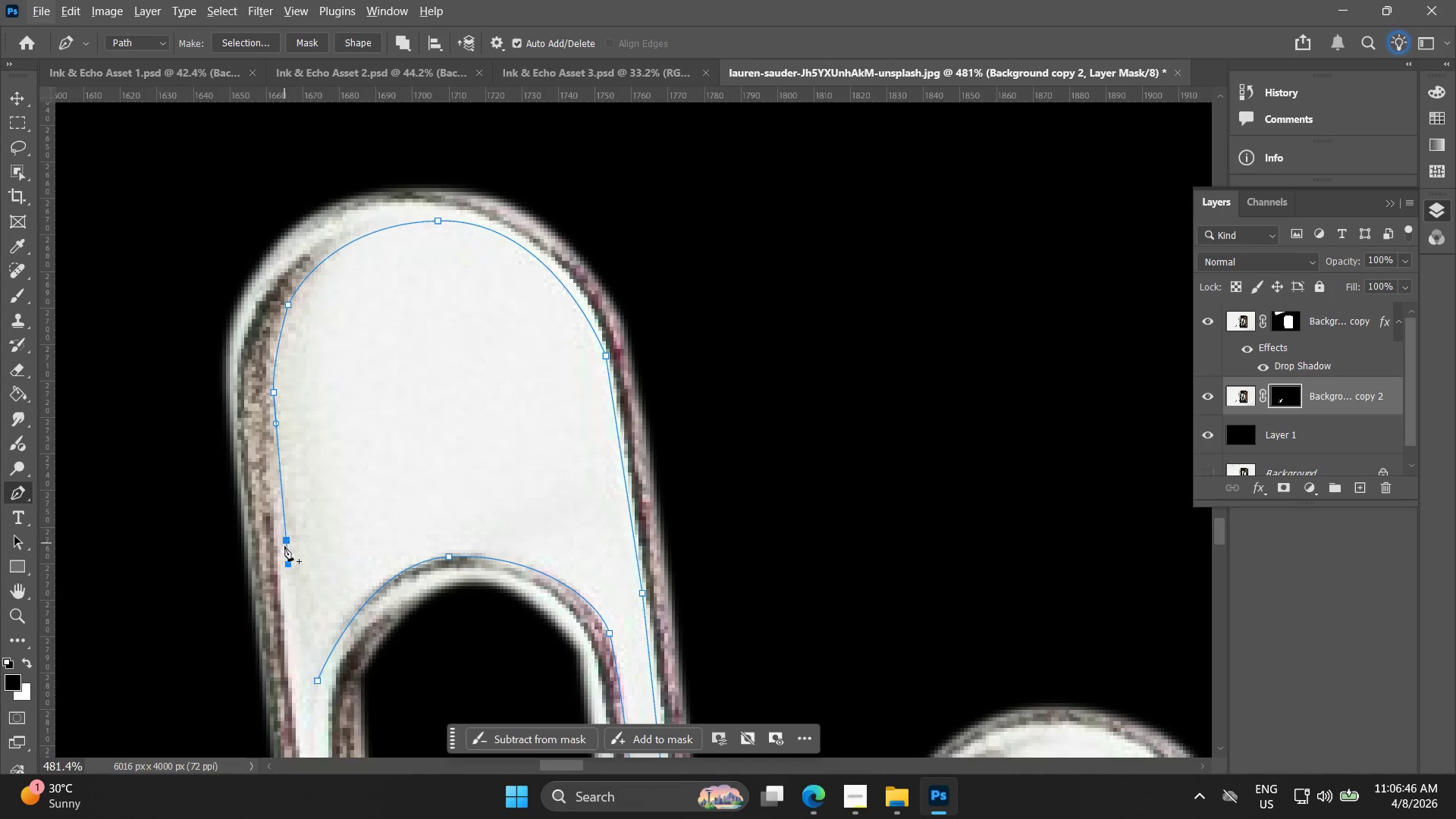 
hold_key(key=Space, duration=0.44)
 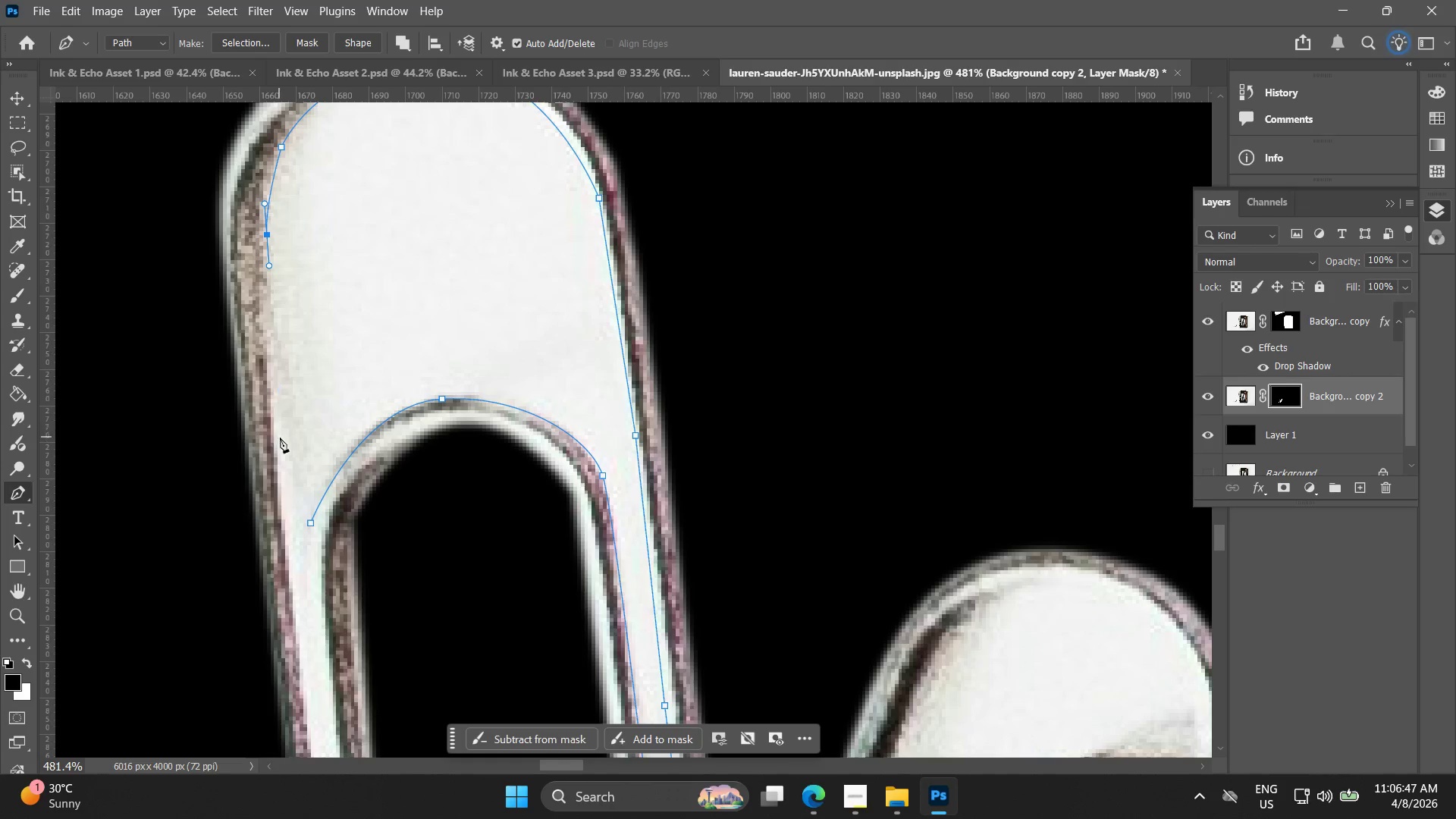 
left_click_drag(start_coordinate=[287, 523], to_coordinate=[281, 366])
 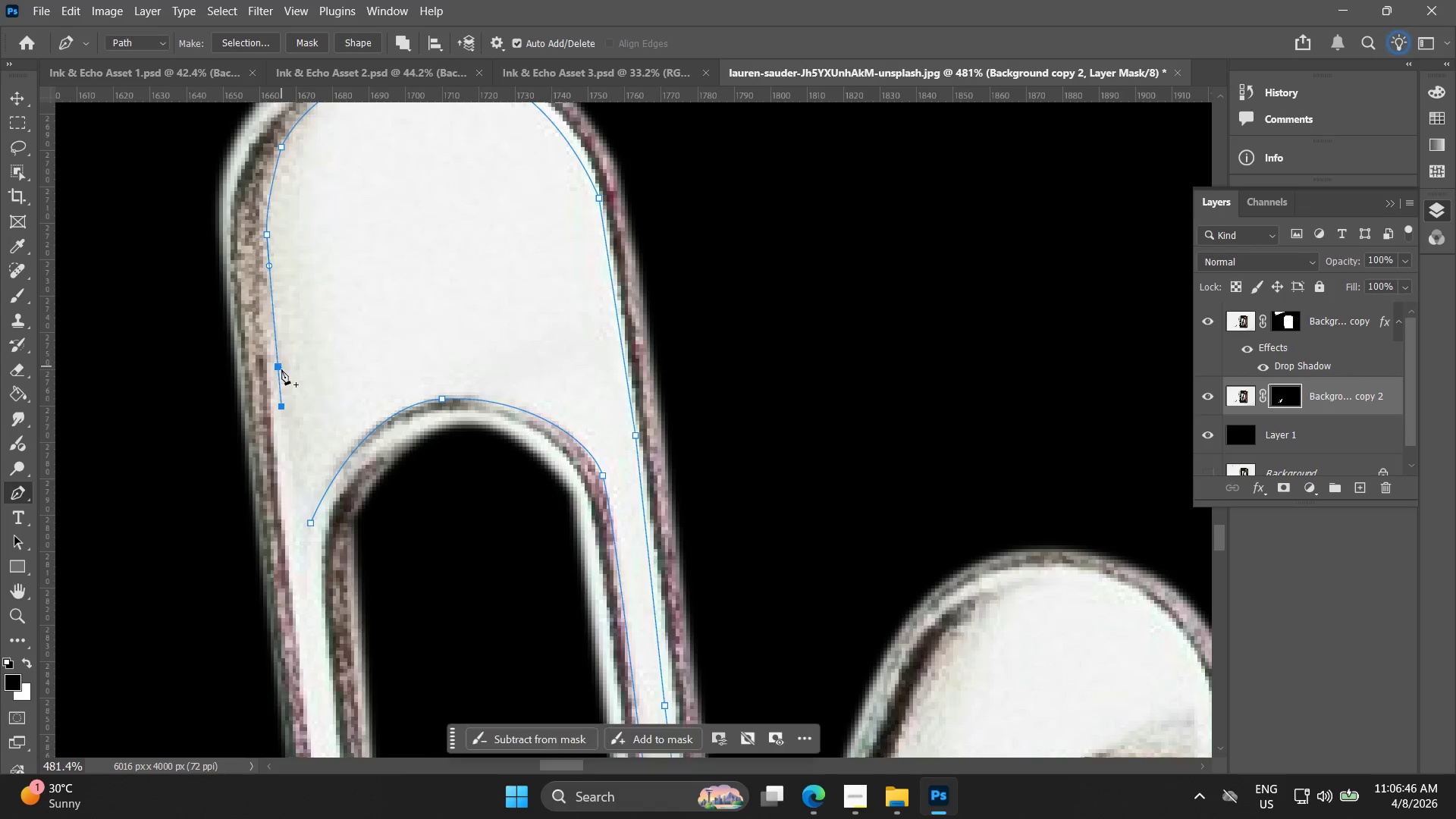 
key(Control+ControlLeft)
 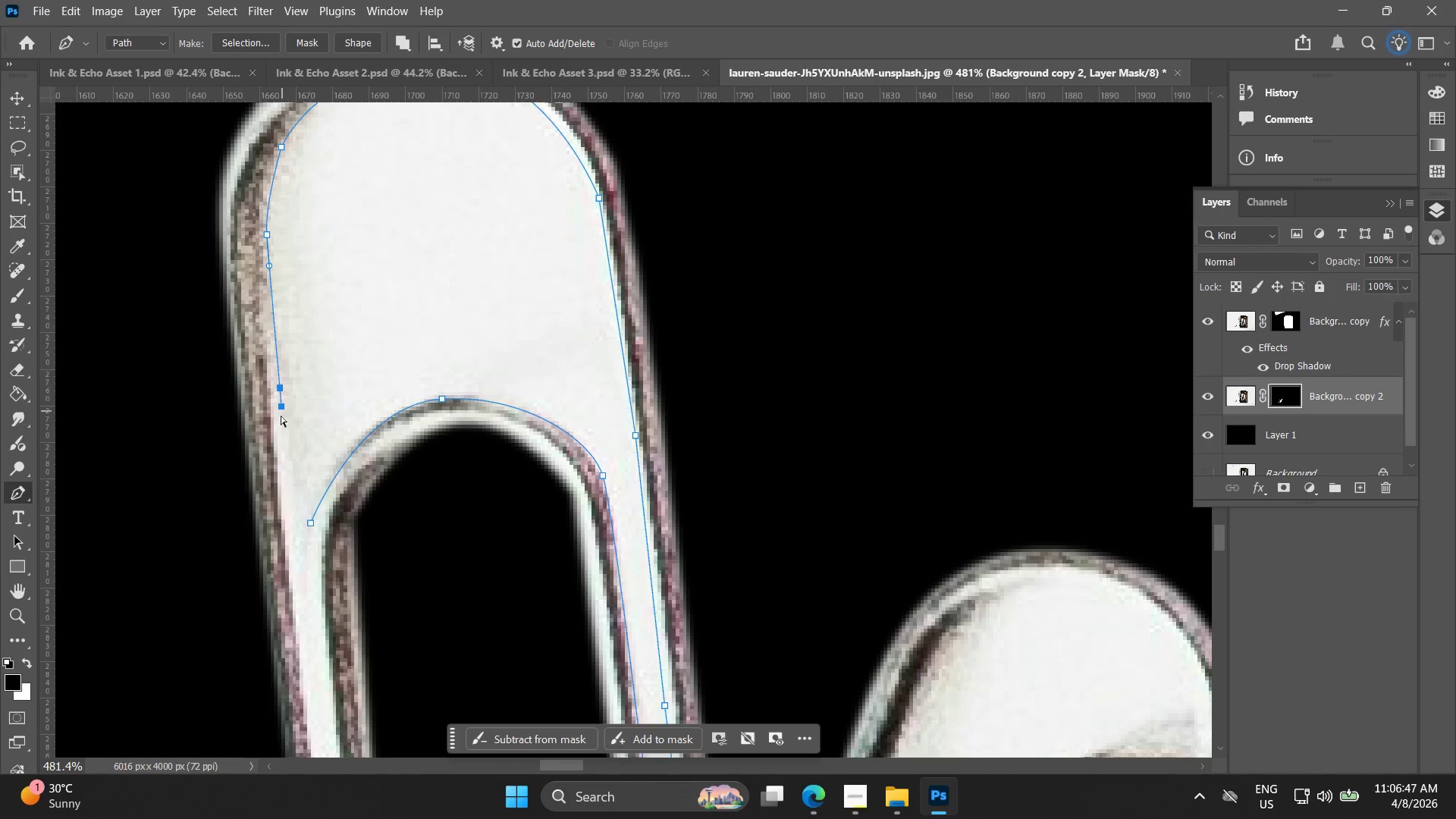 
key(Control+Z)
 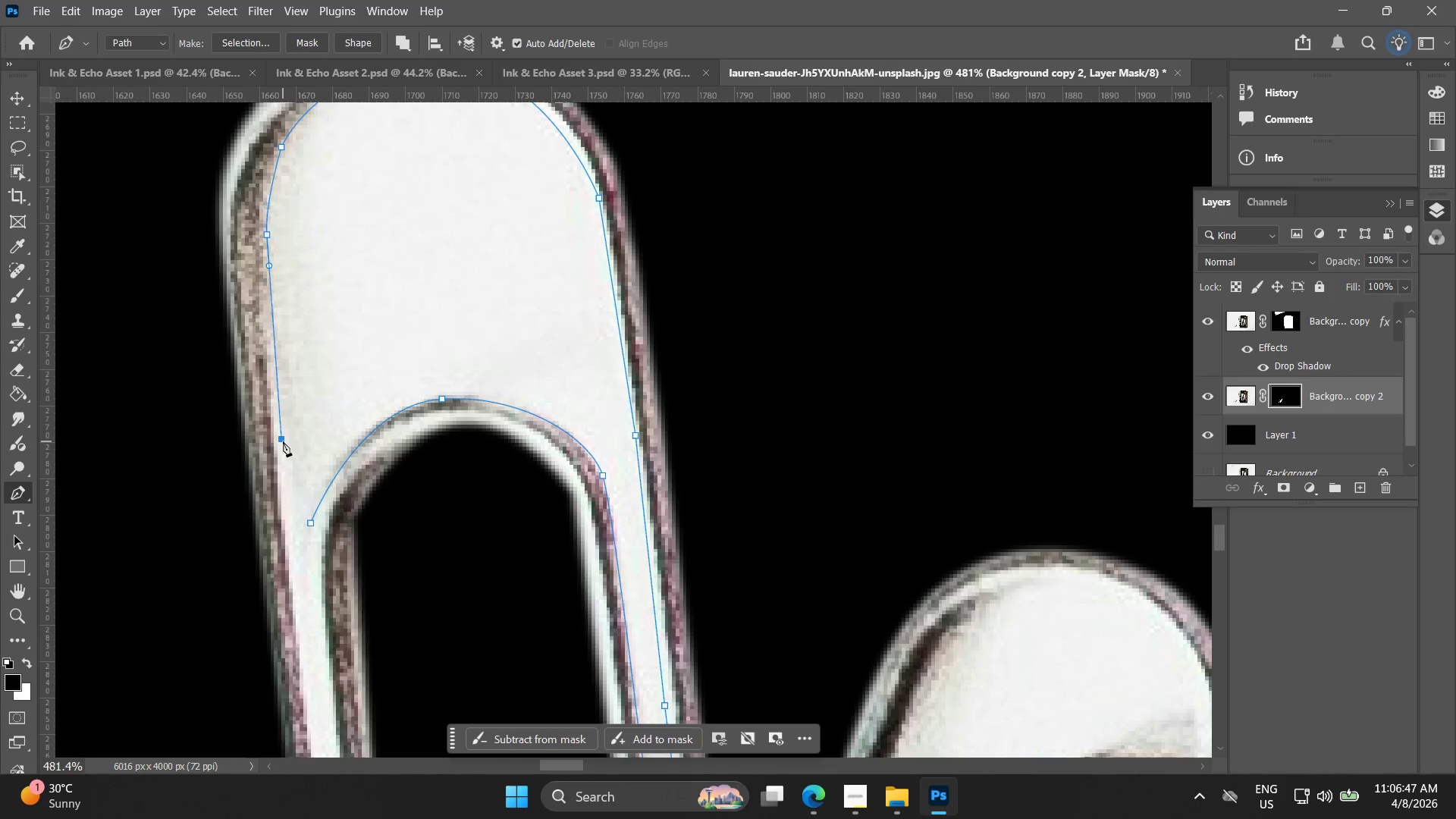 
hold_key(key=Space, duration=0.44)
 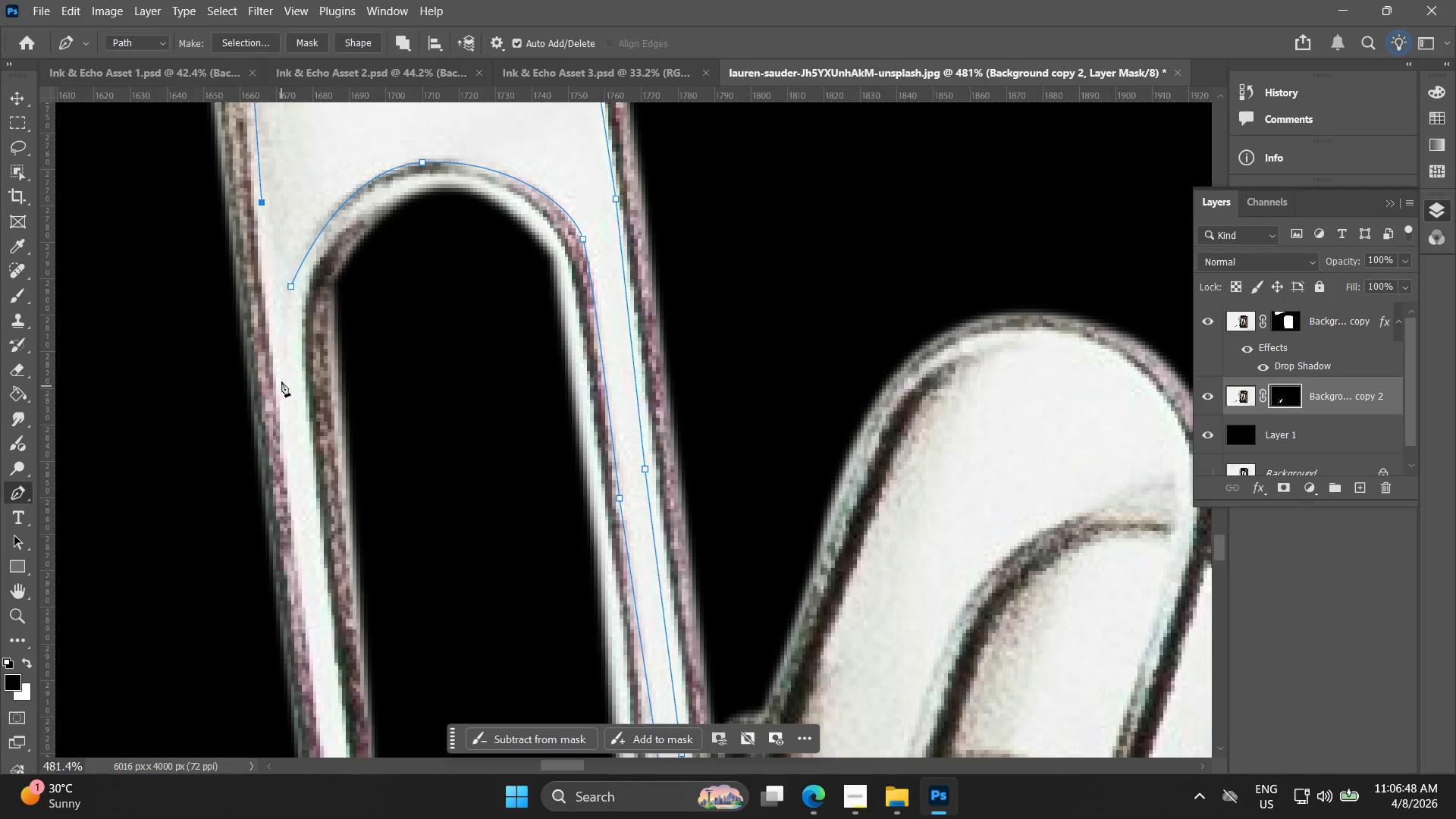 
left_click_drag(start_coordinate=[303, 451], to_coordinate=[283, 215])
 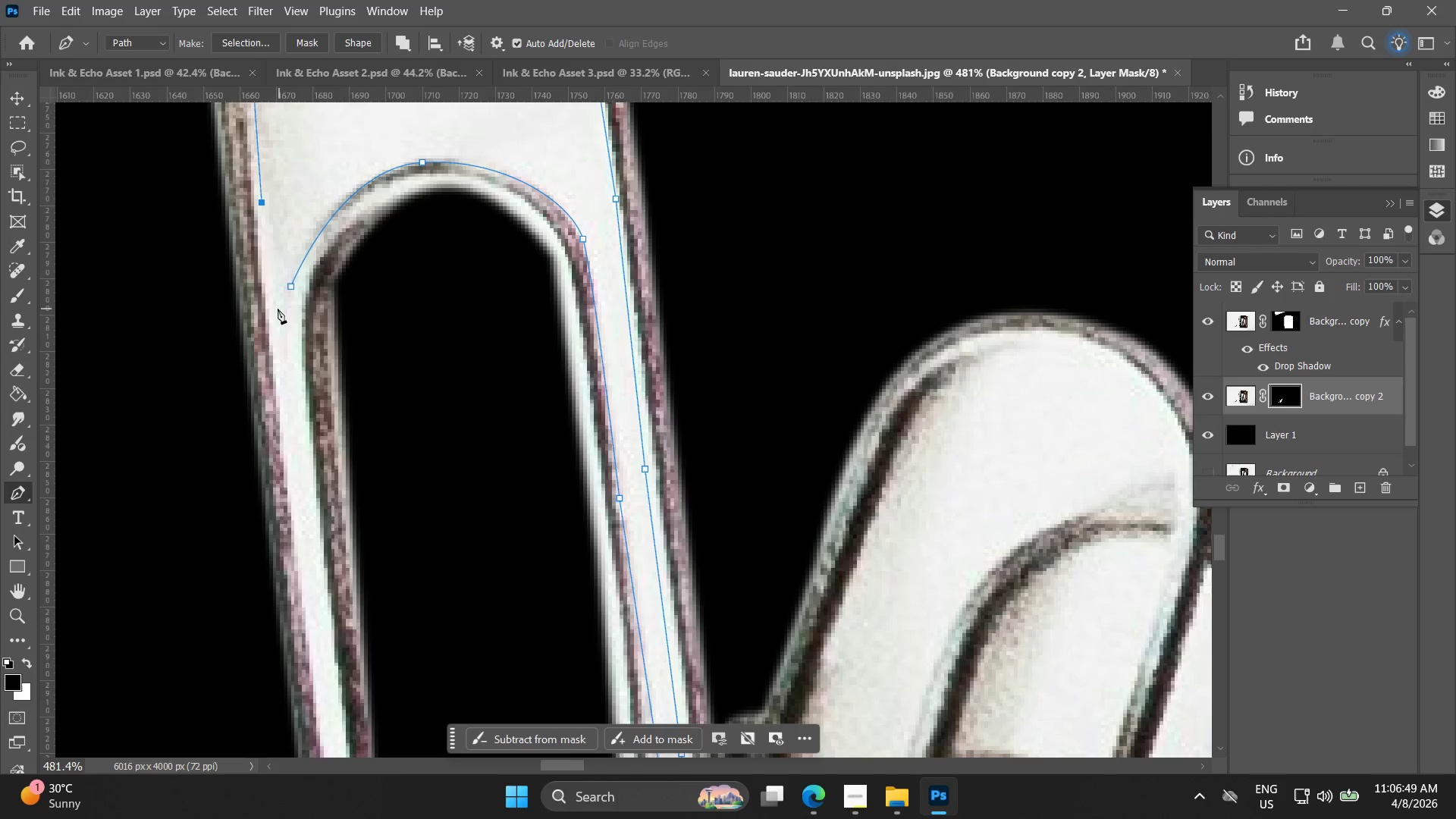 
left_click([276, 326])
 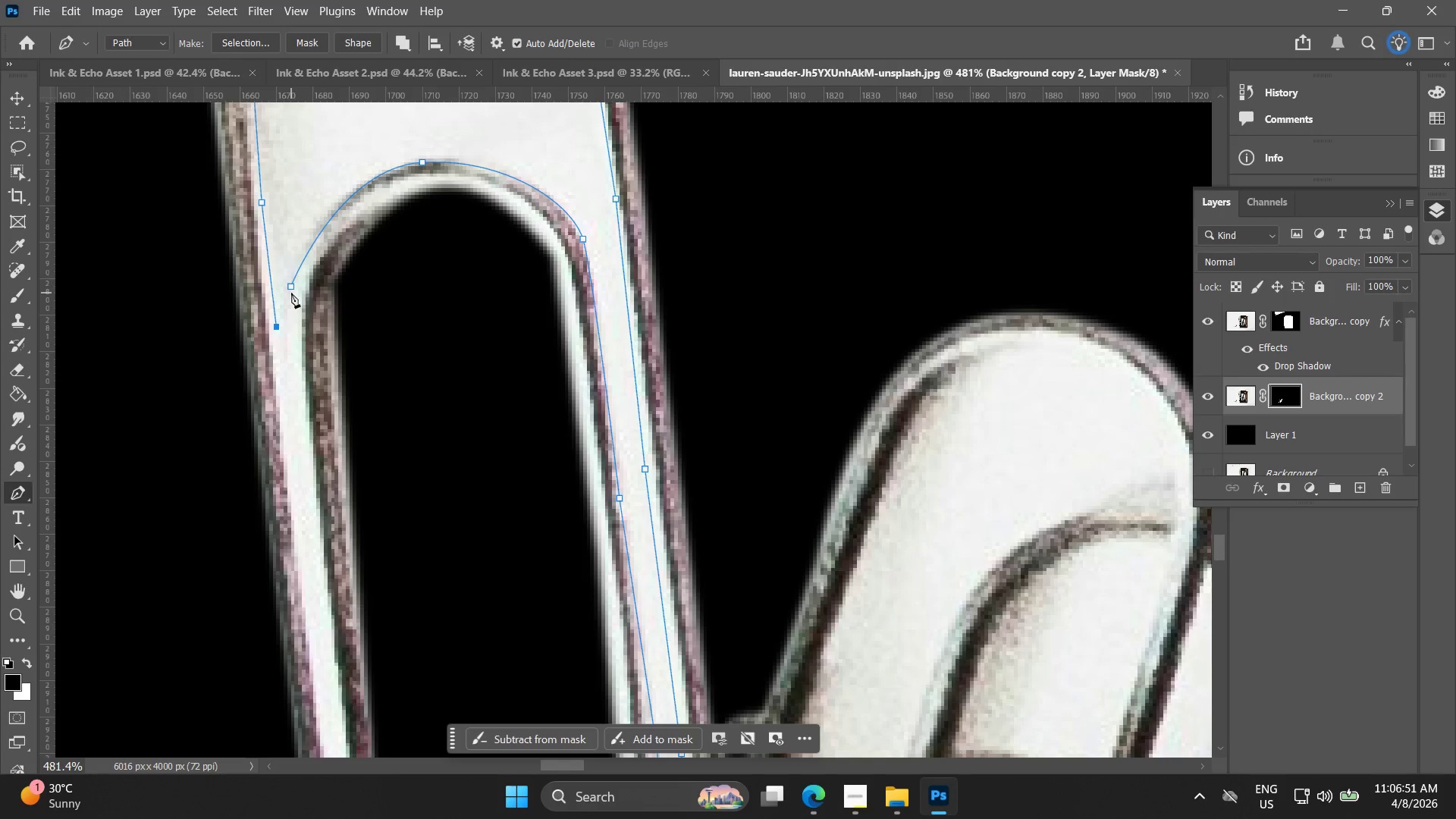 
left_click([291, 286])
 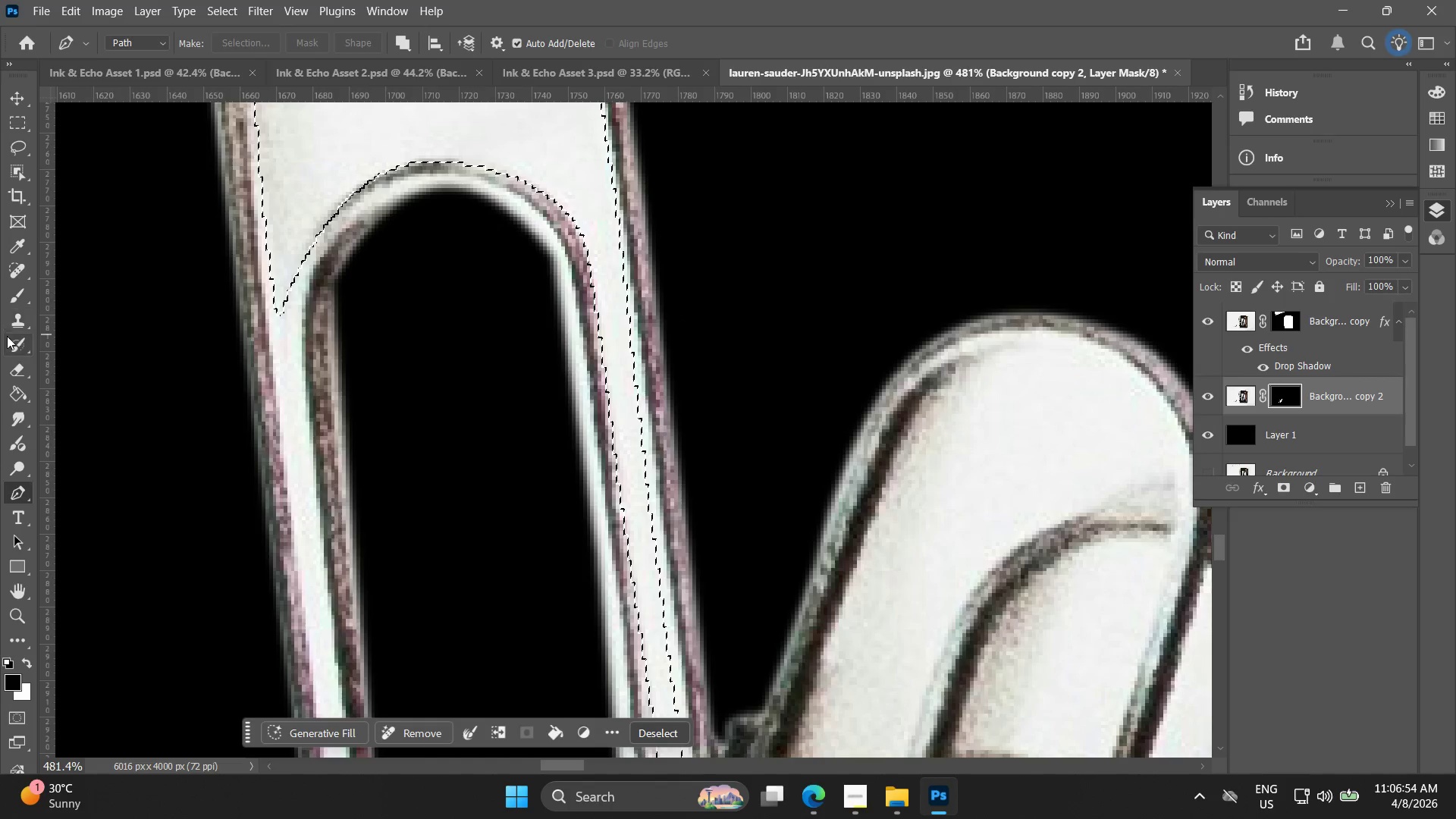 
double_click([376, 155])
 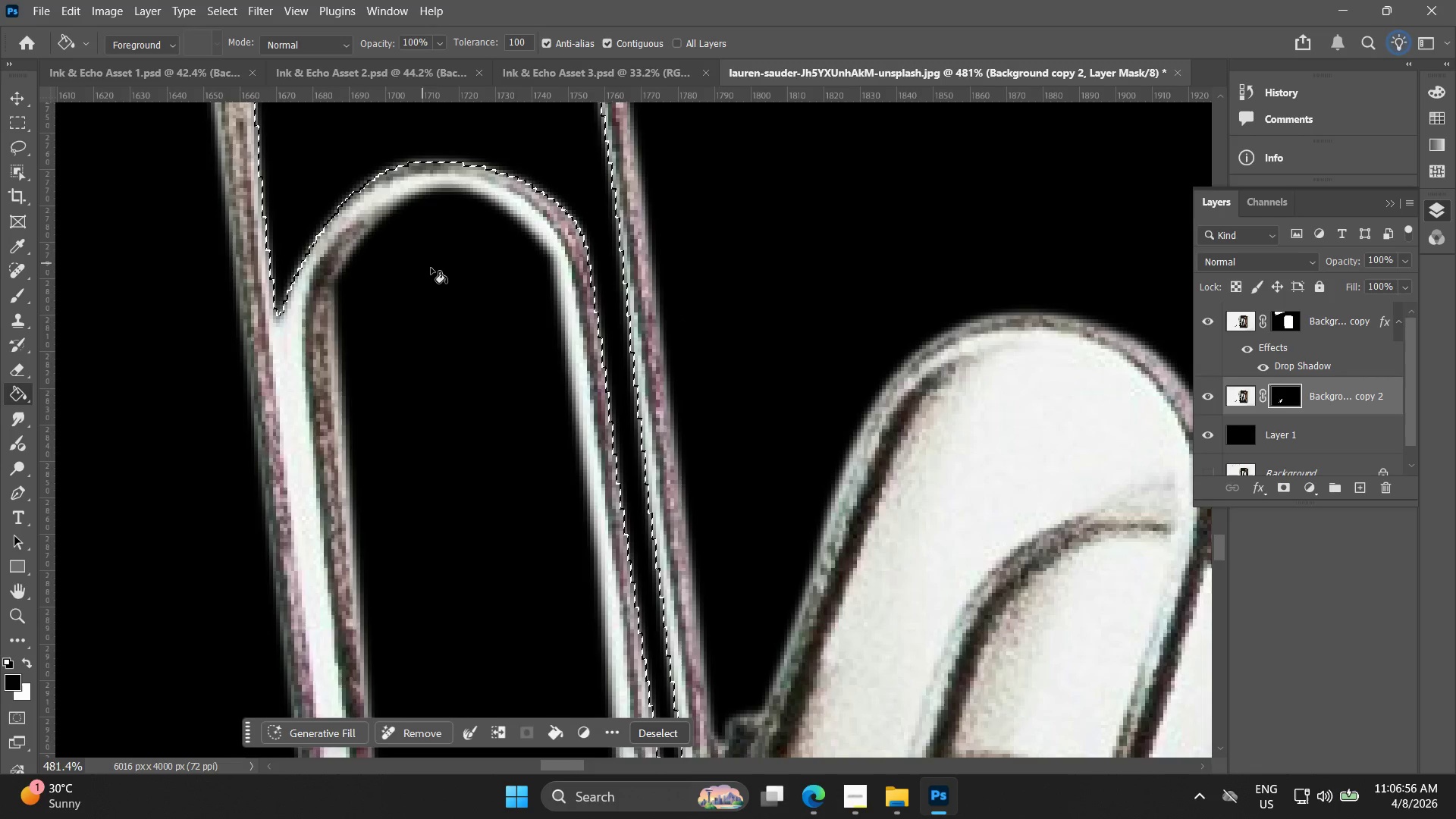 
hold_key(key=AltLeft, duration=1.53)
scroll: coordinate [429, 338], scroll_direction: down, amount: 15.0
 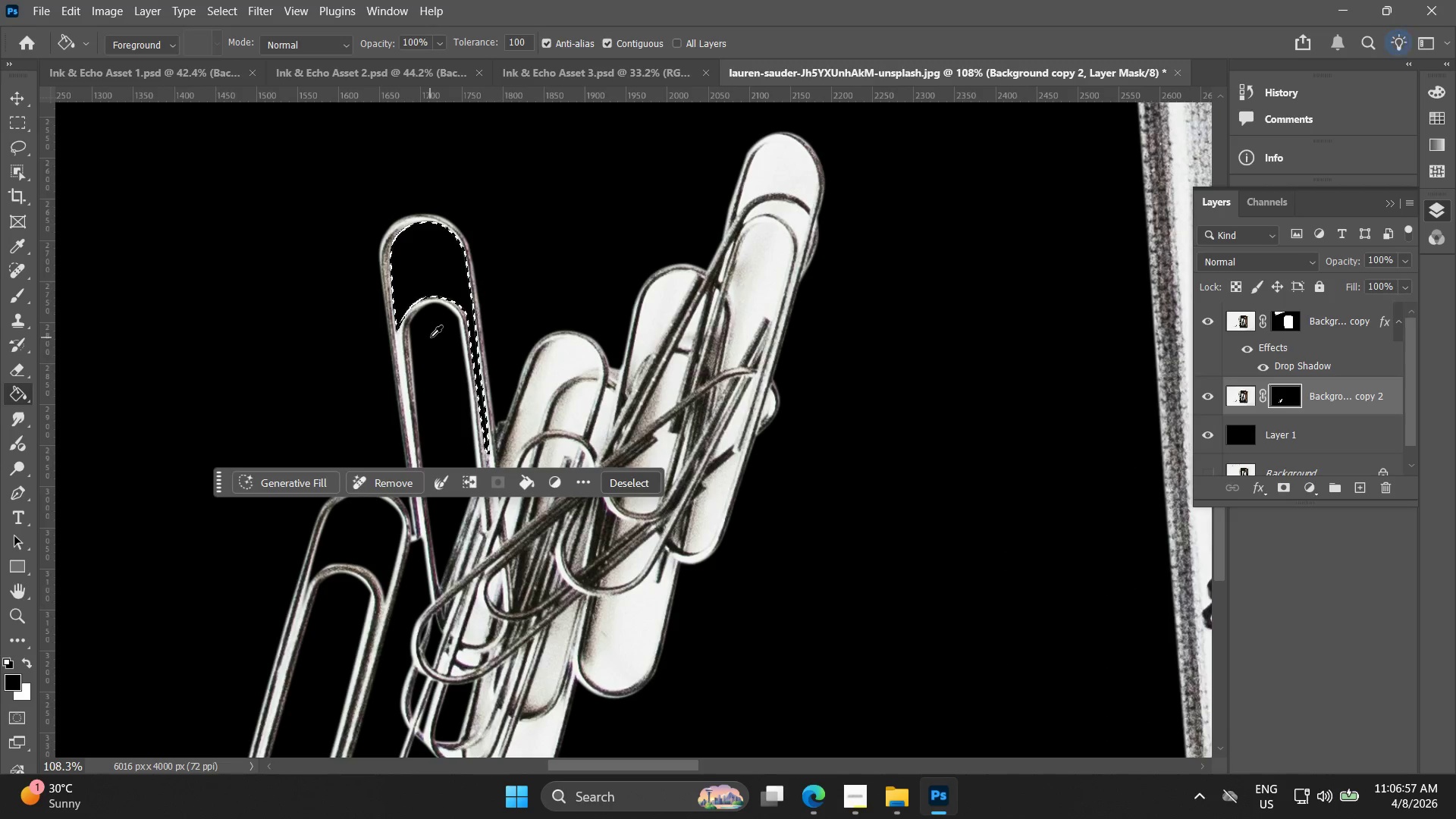 
key(Alt+AltLeft)
 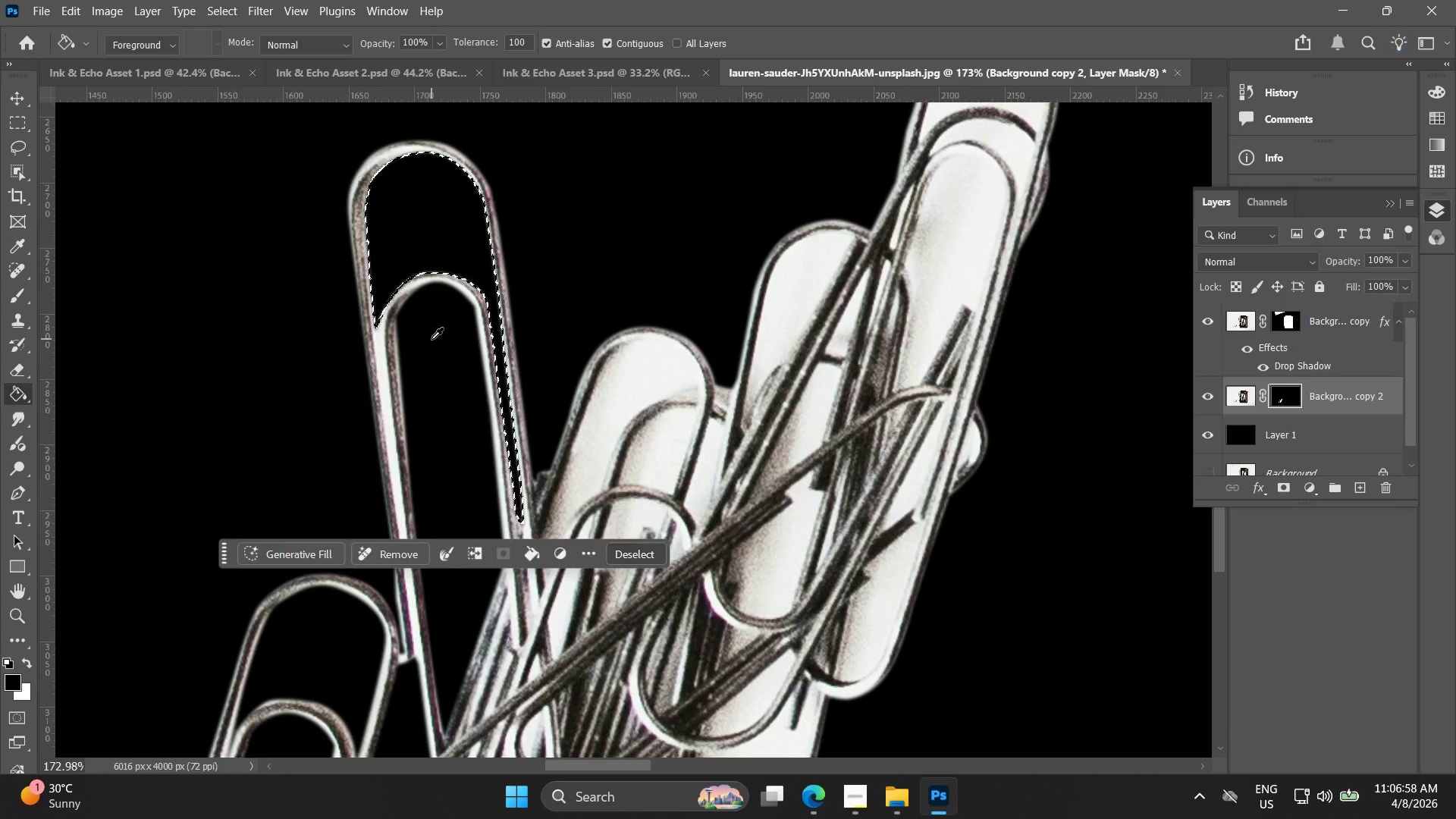 
key(Alt+AltLeft)
 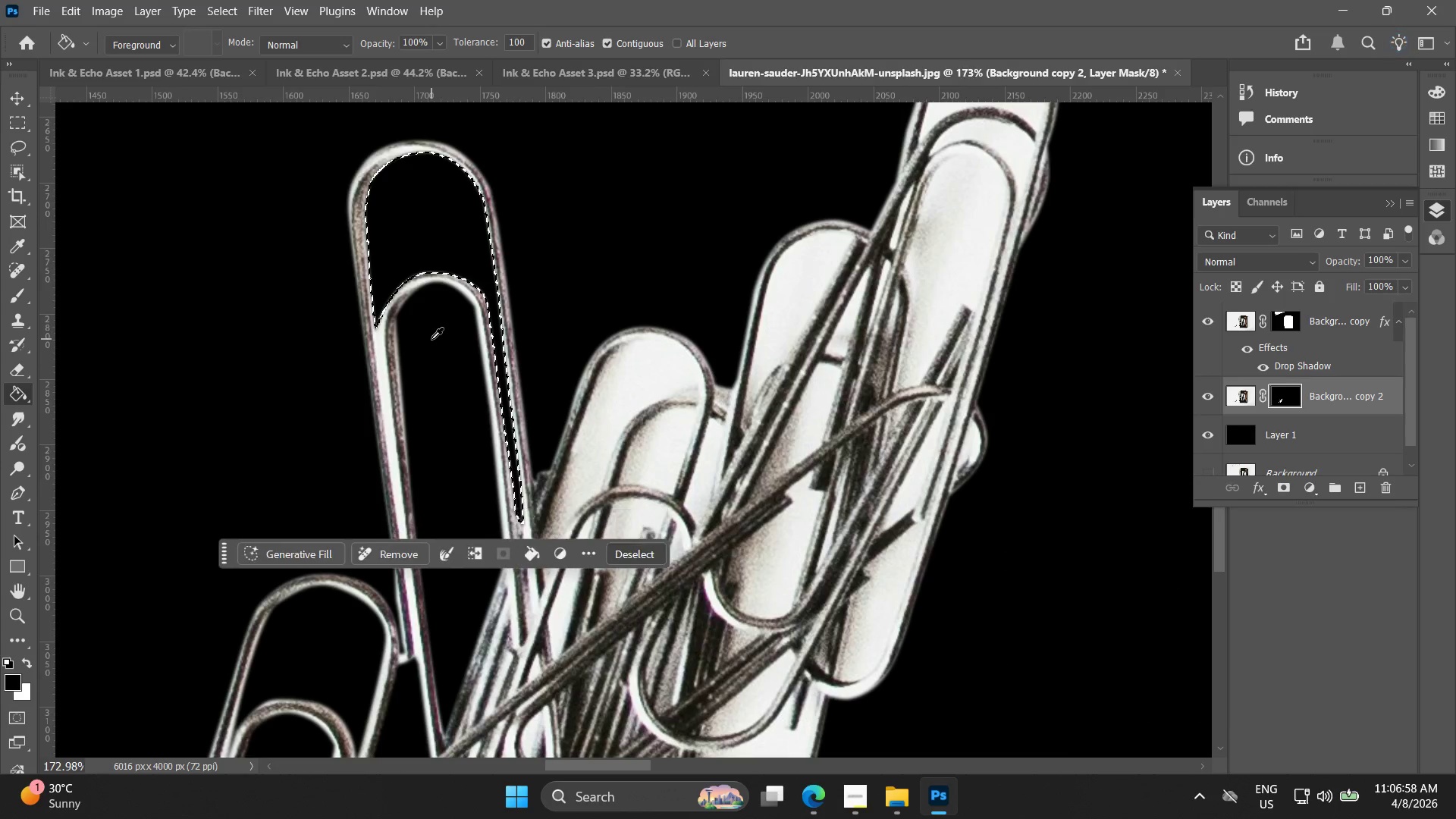 
key(Alt+AltLeft)
 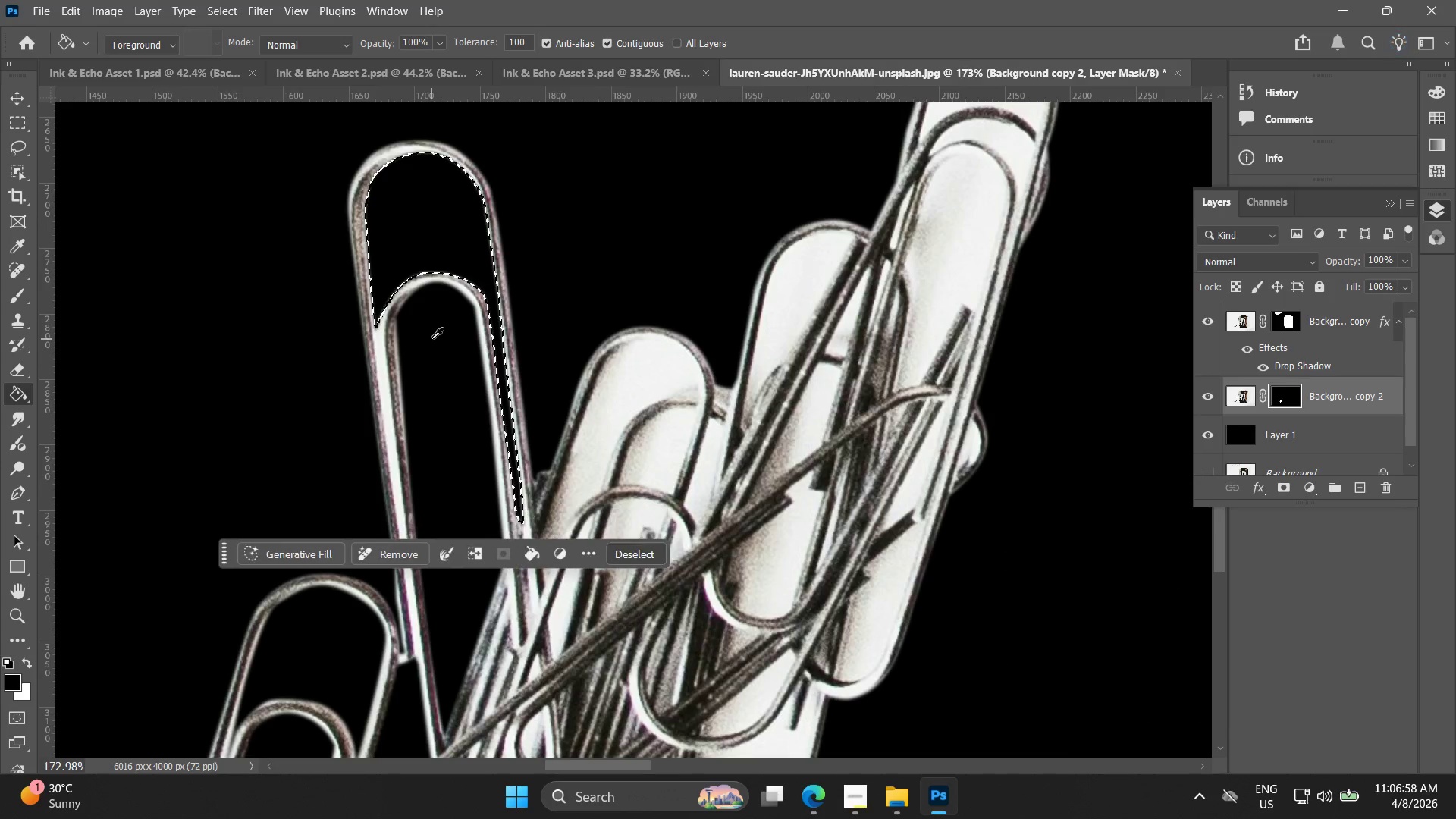 
key(Alt+AltLeft)
 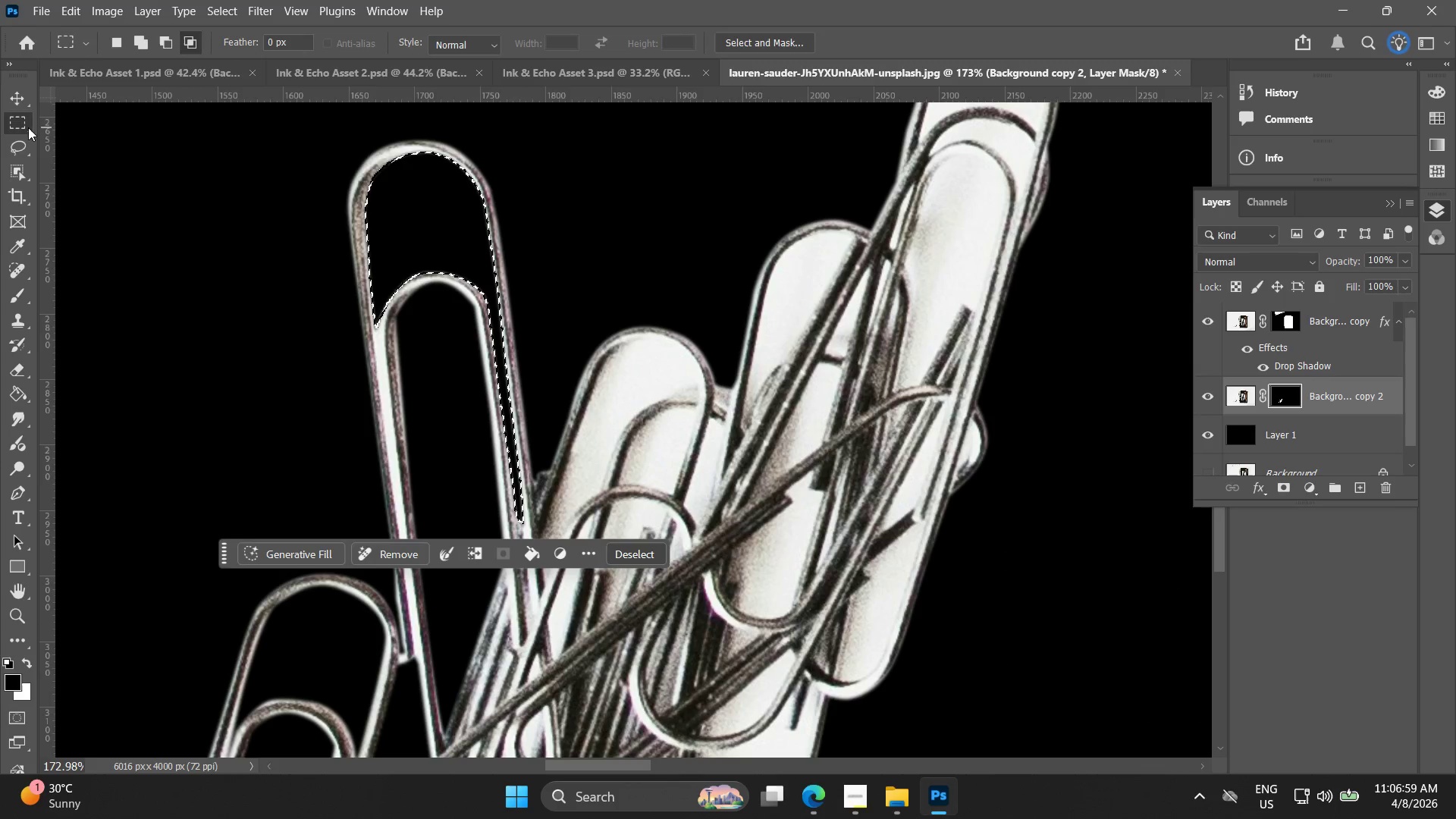 
scroll: coordinate [431, 339], scroll_direction: up, amount: 5.0
 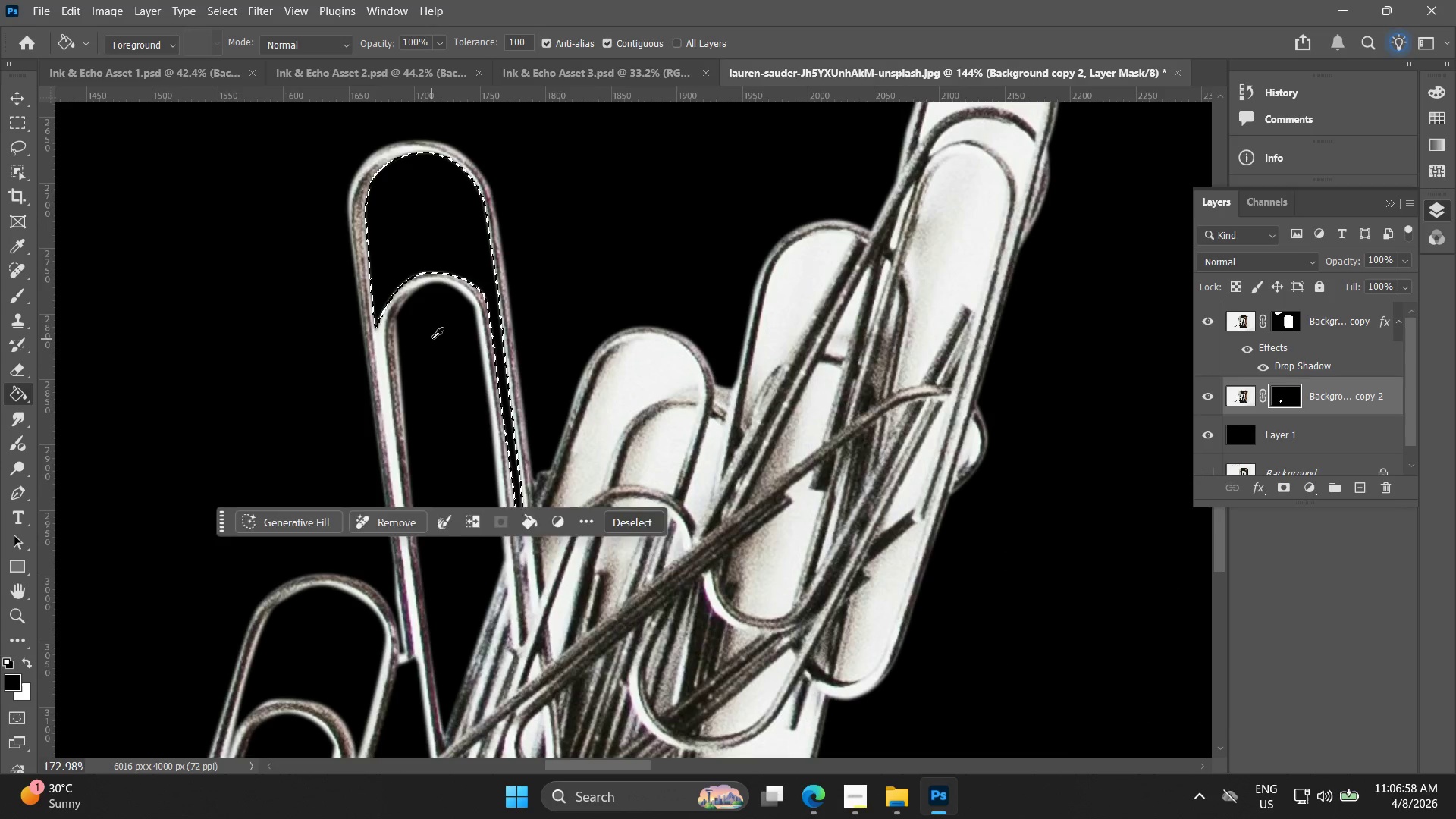 
double_click([125, 259])
 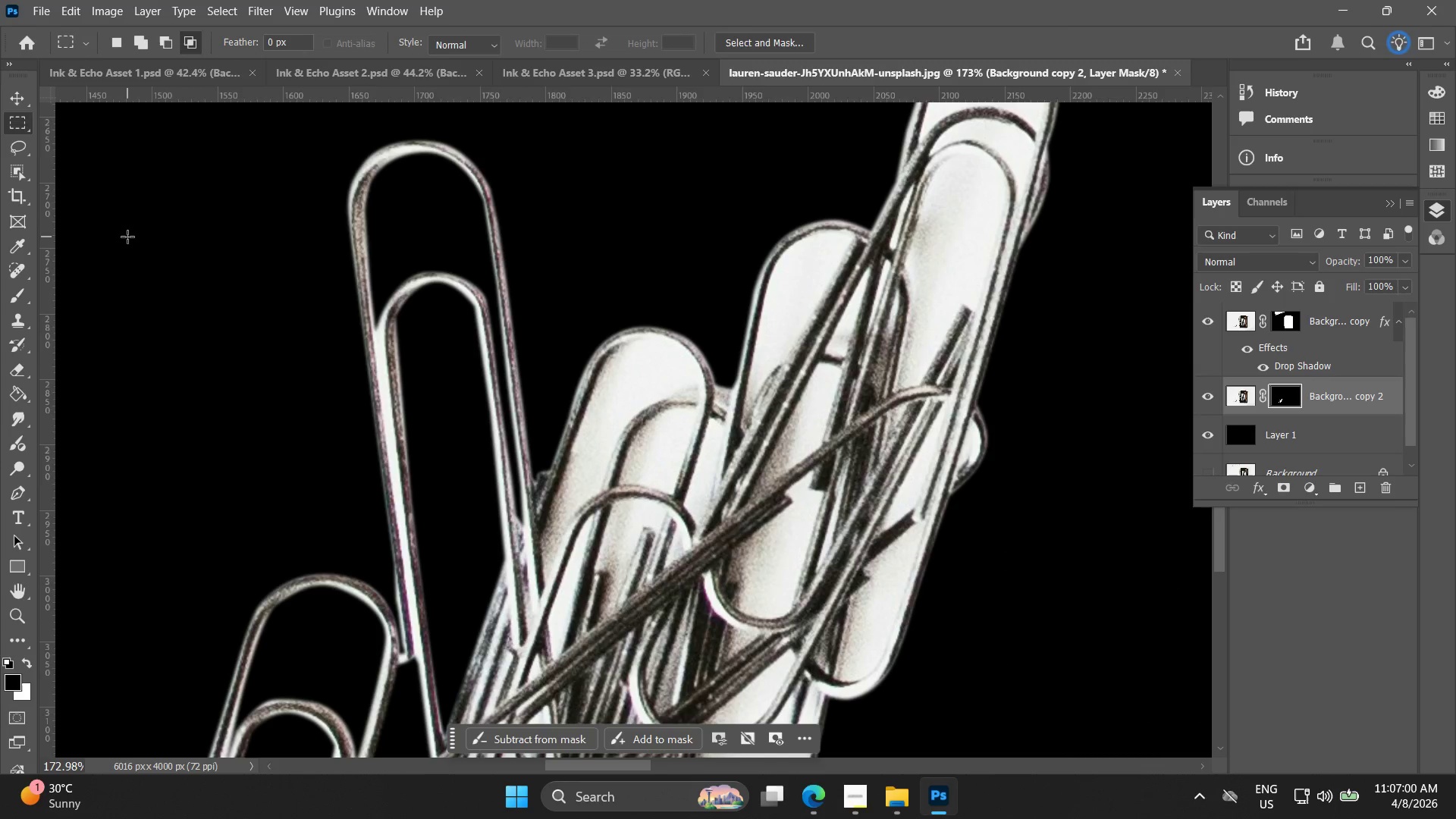 
hold_key(key=AltLeft, duration=0.56)
scroll: coordinate [213, 265], scroll_direction: down, amount: 10.0
 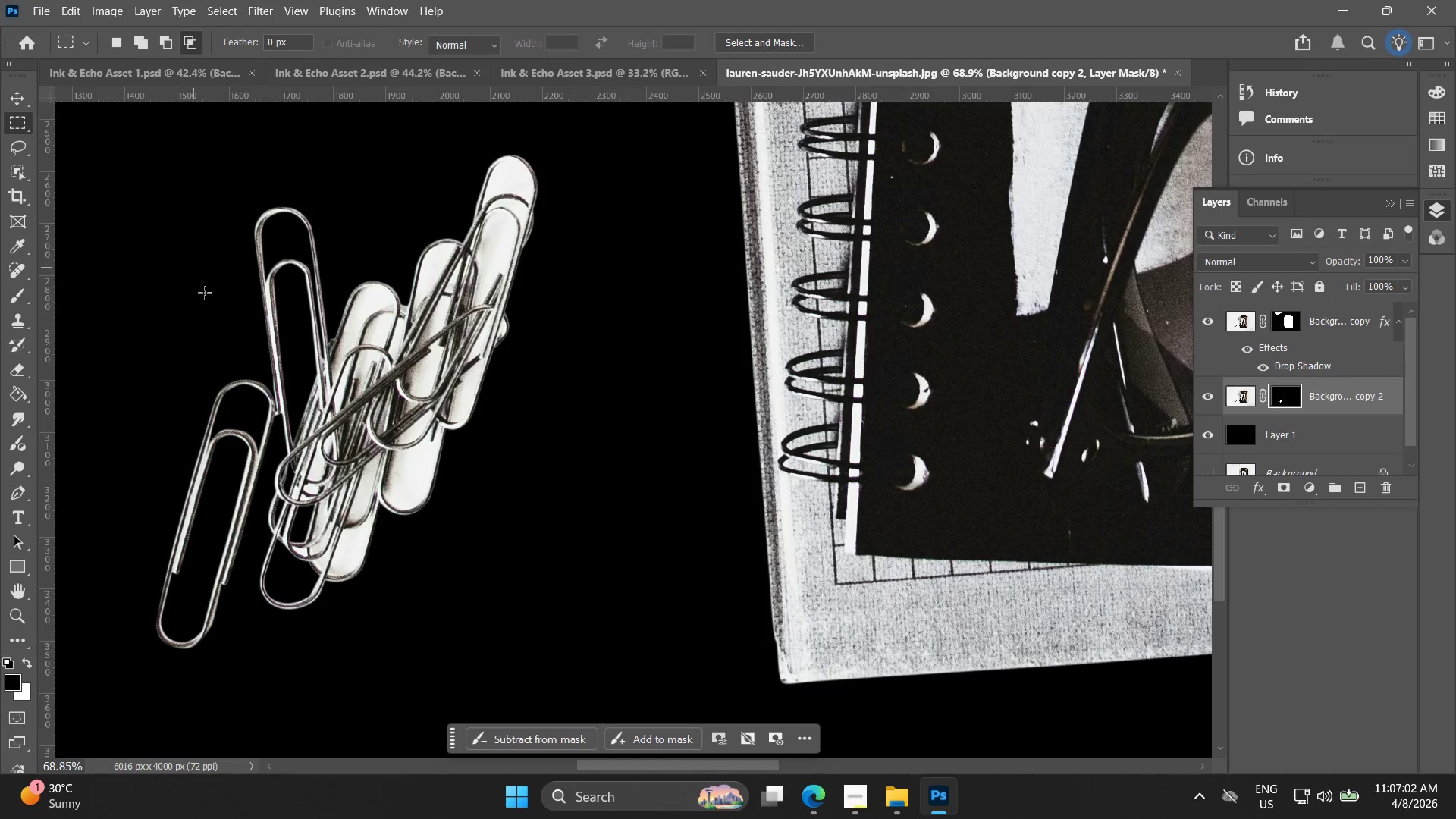 
hold_key(key=AltLeft, duration=1.36)
scroll: coordinate [248, 560], scroll_direction: up, amount: 21.0
 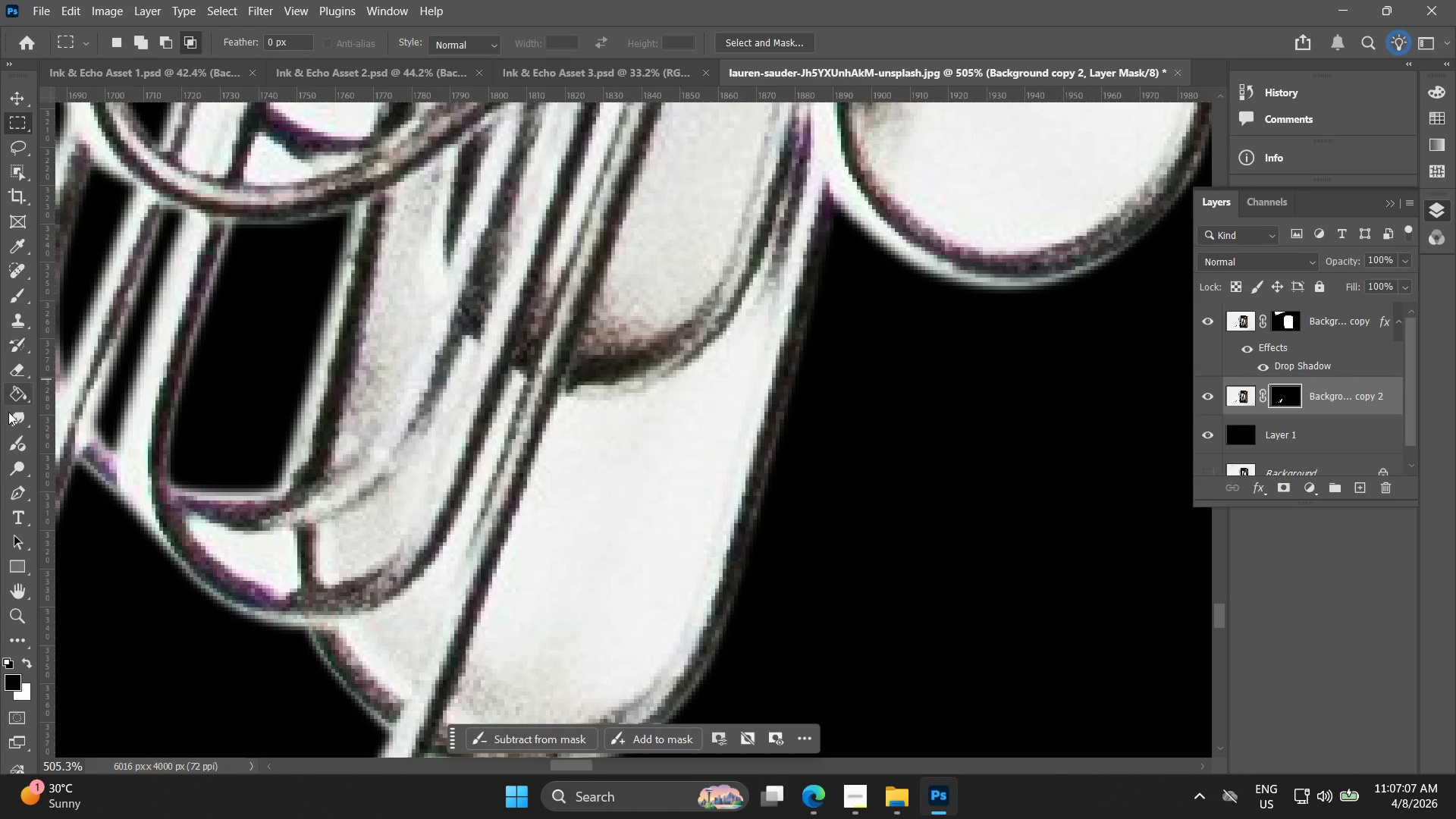 
left_click([16, 490])
 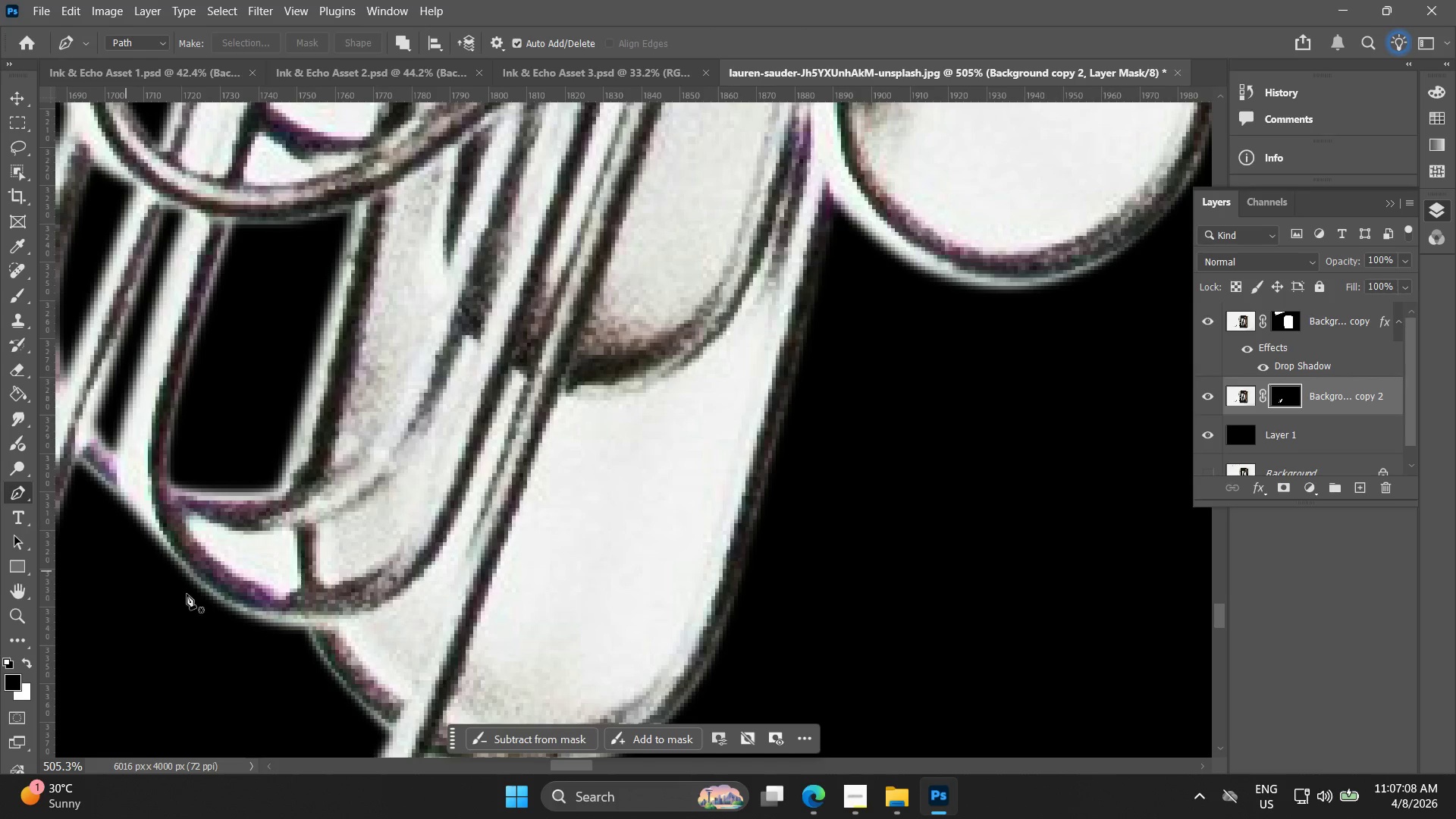 
hold_key(key=AltLeft, duration=0.52)
scroll: coordinate [179, 534], scroll_direction: up, amount: 7.0
 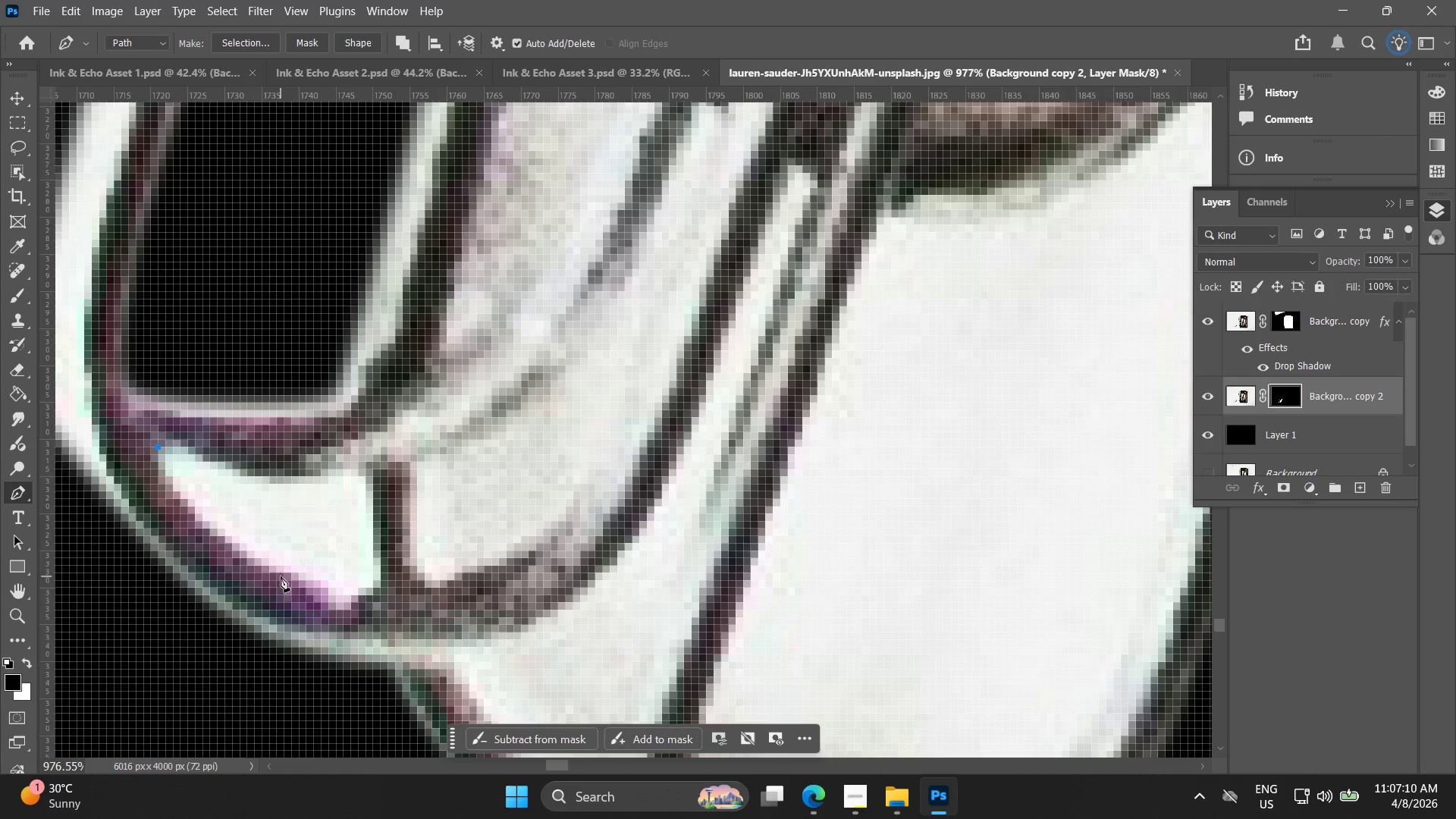 
left_click_drag(start_coordinate=[276, 568], to_coordinate=[346, 604])
 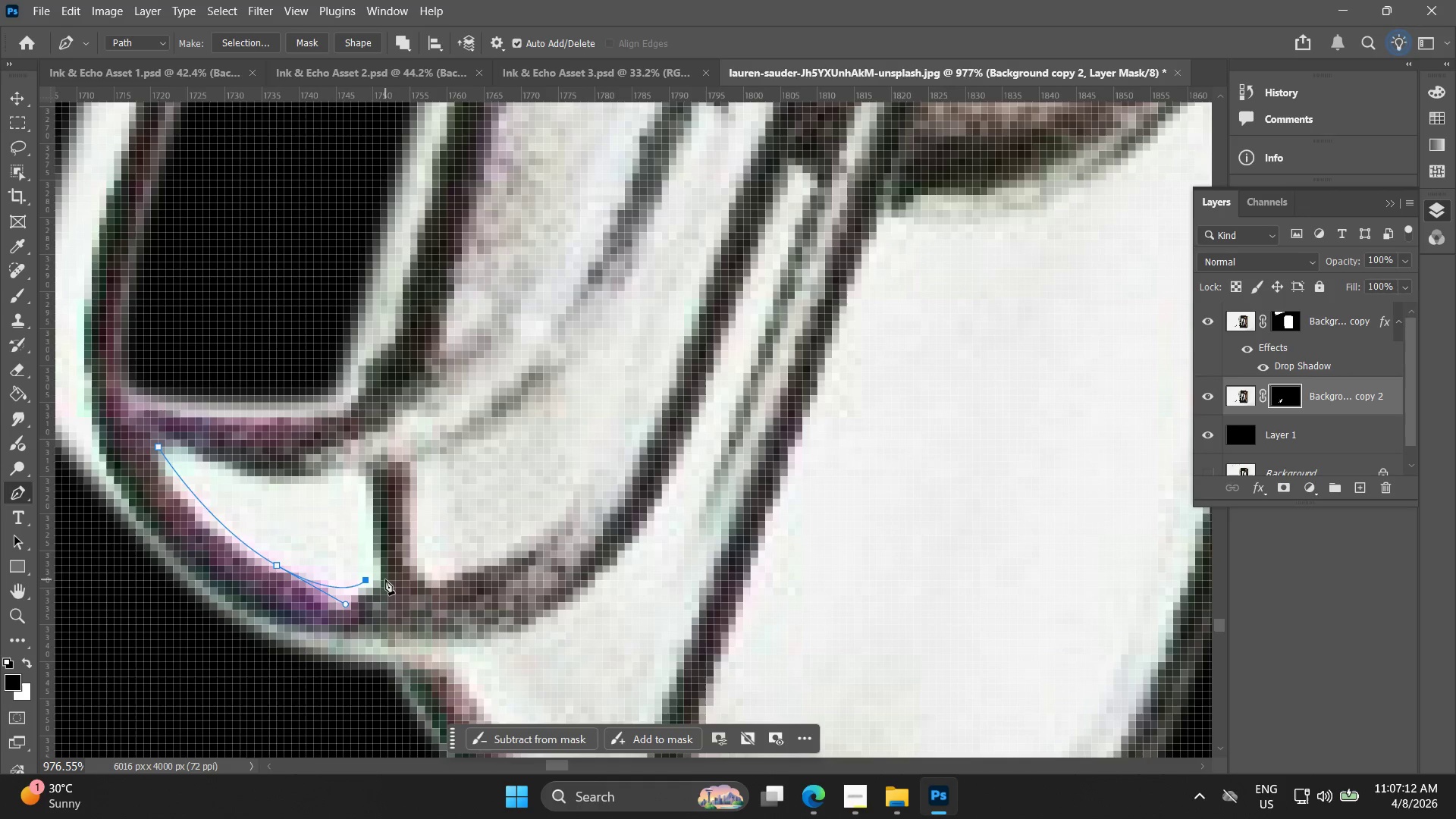 
left_click([388, 573])
 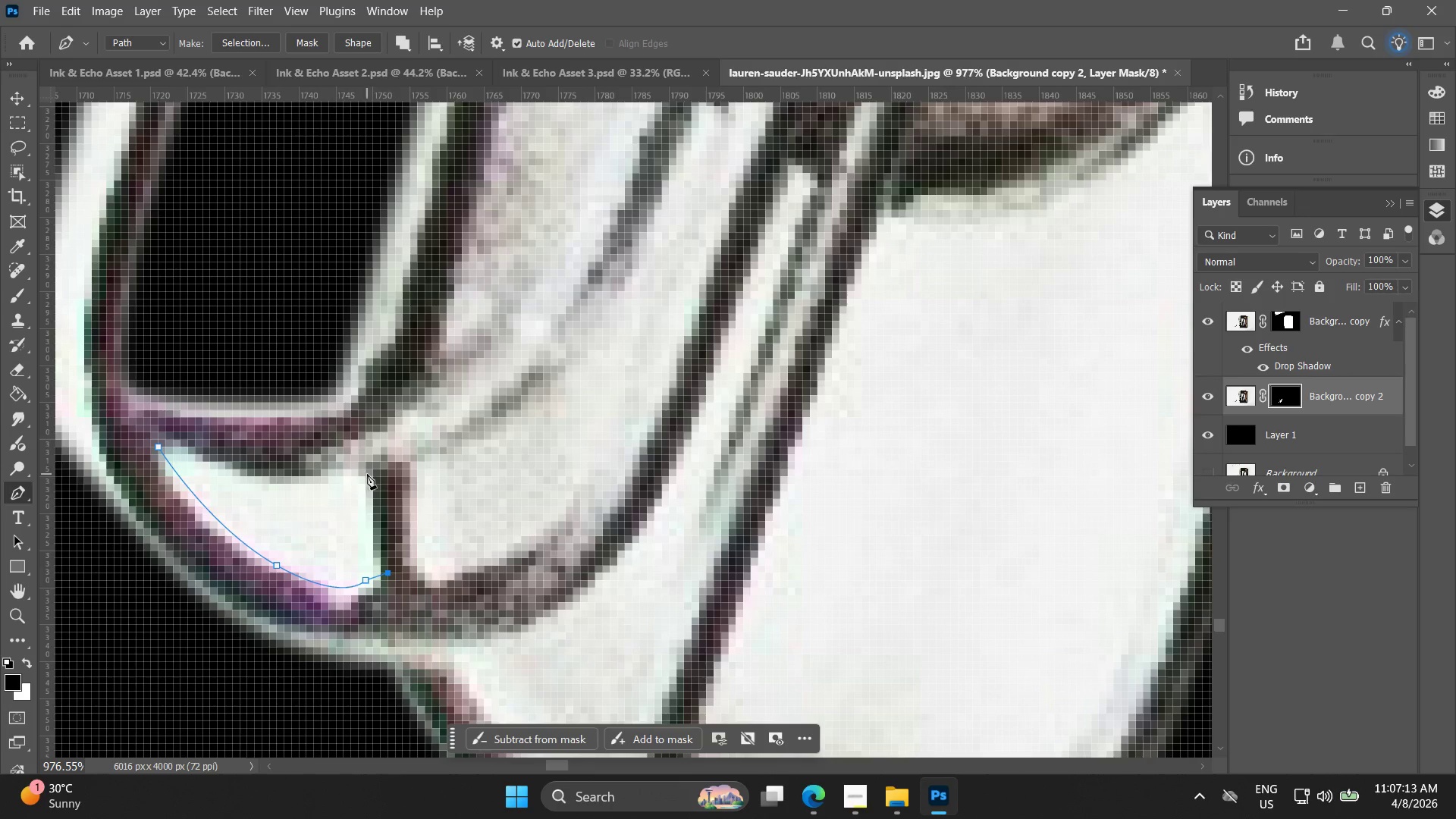 
left_click([369, 474])
 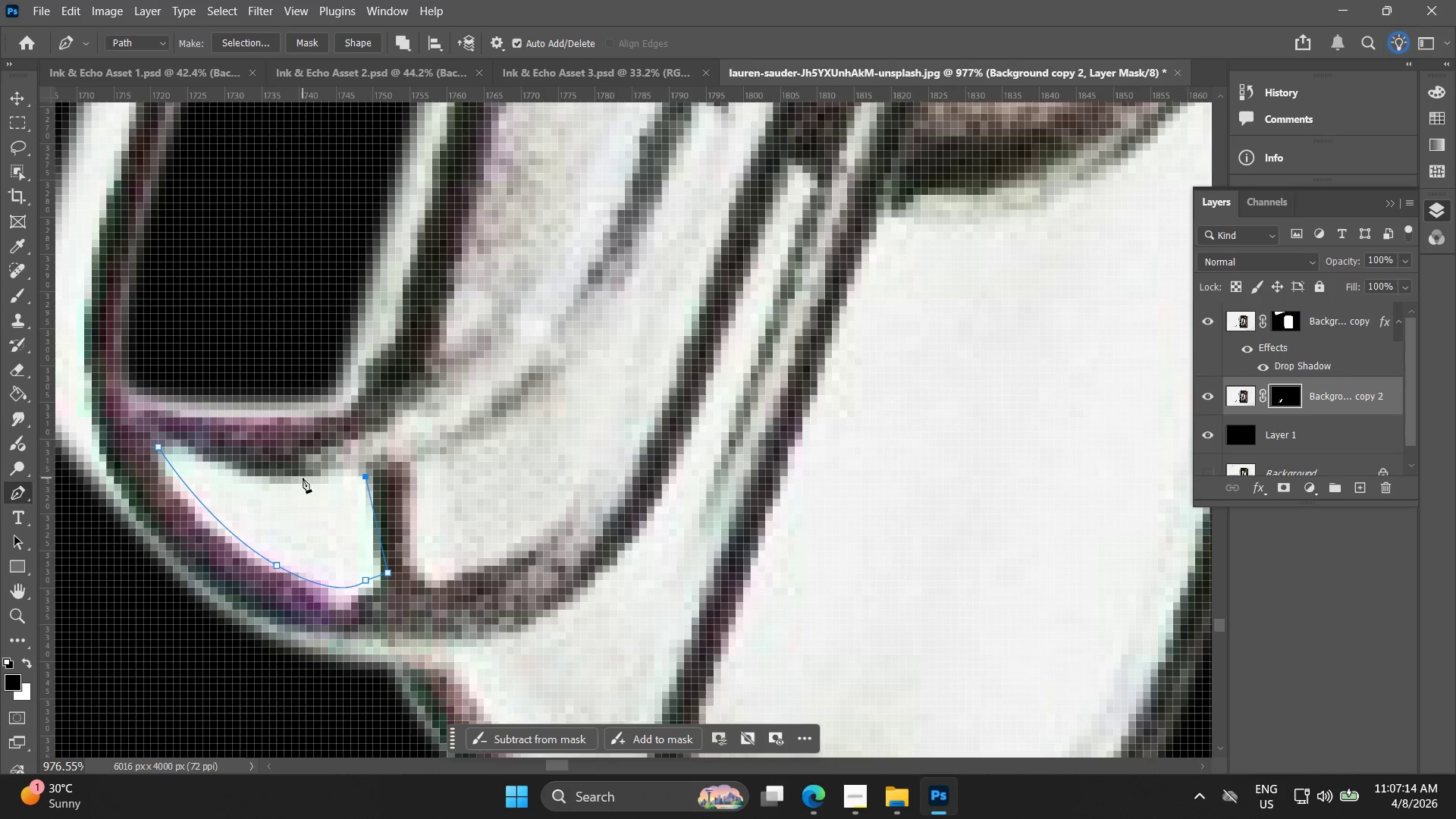 
left_click_drag(start_coordinate=[306, 479], to_coordinate=[273, 477])
 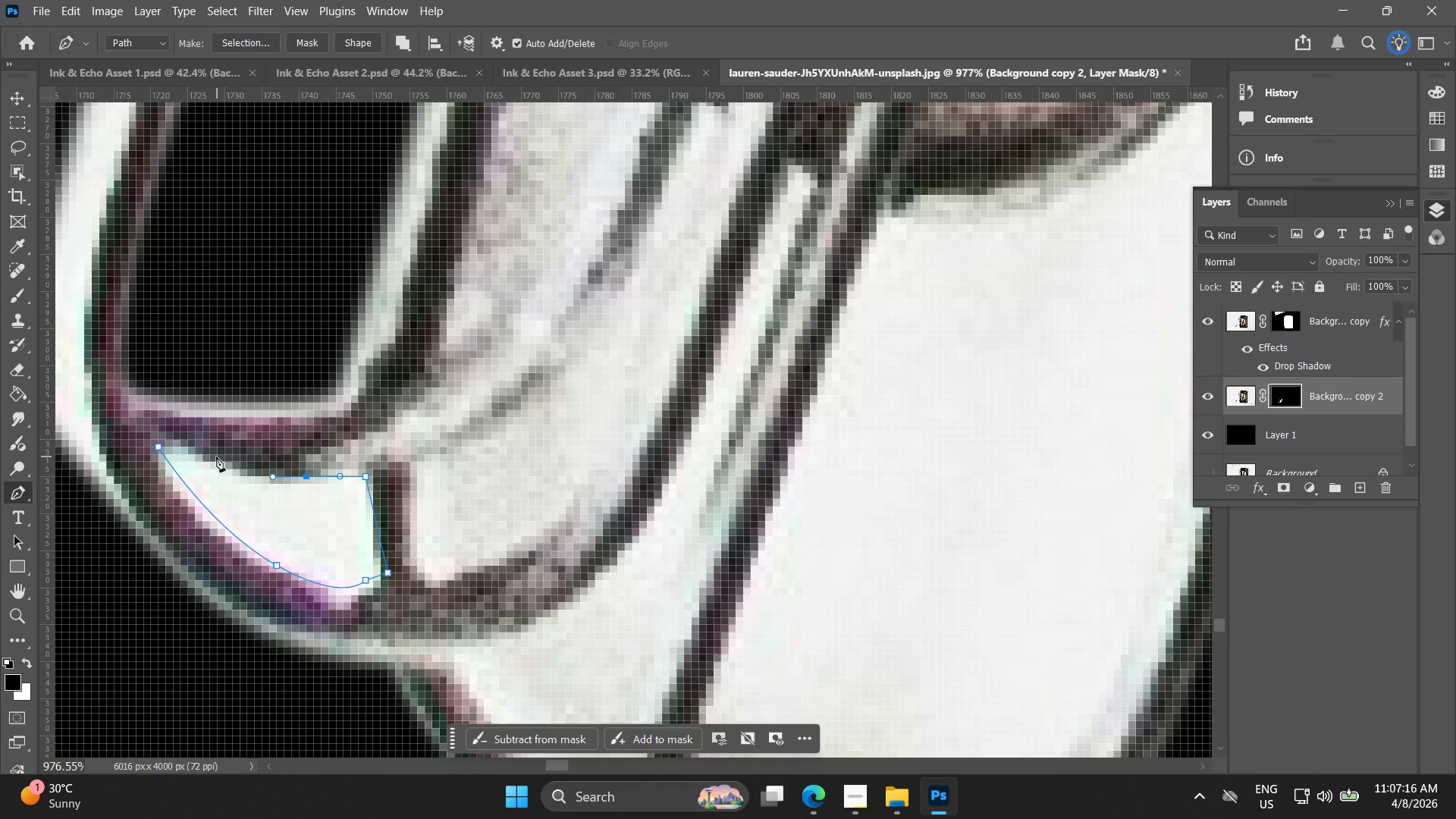 
left_click_drag(start_coordinate=[215, 457], to_coordinate=[189, 441])
 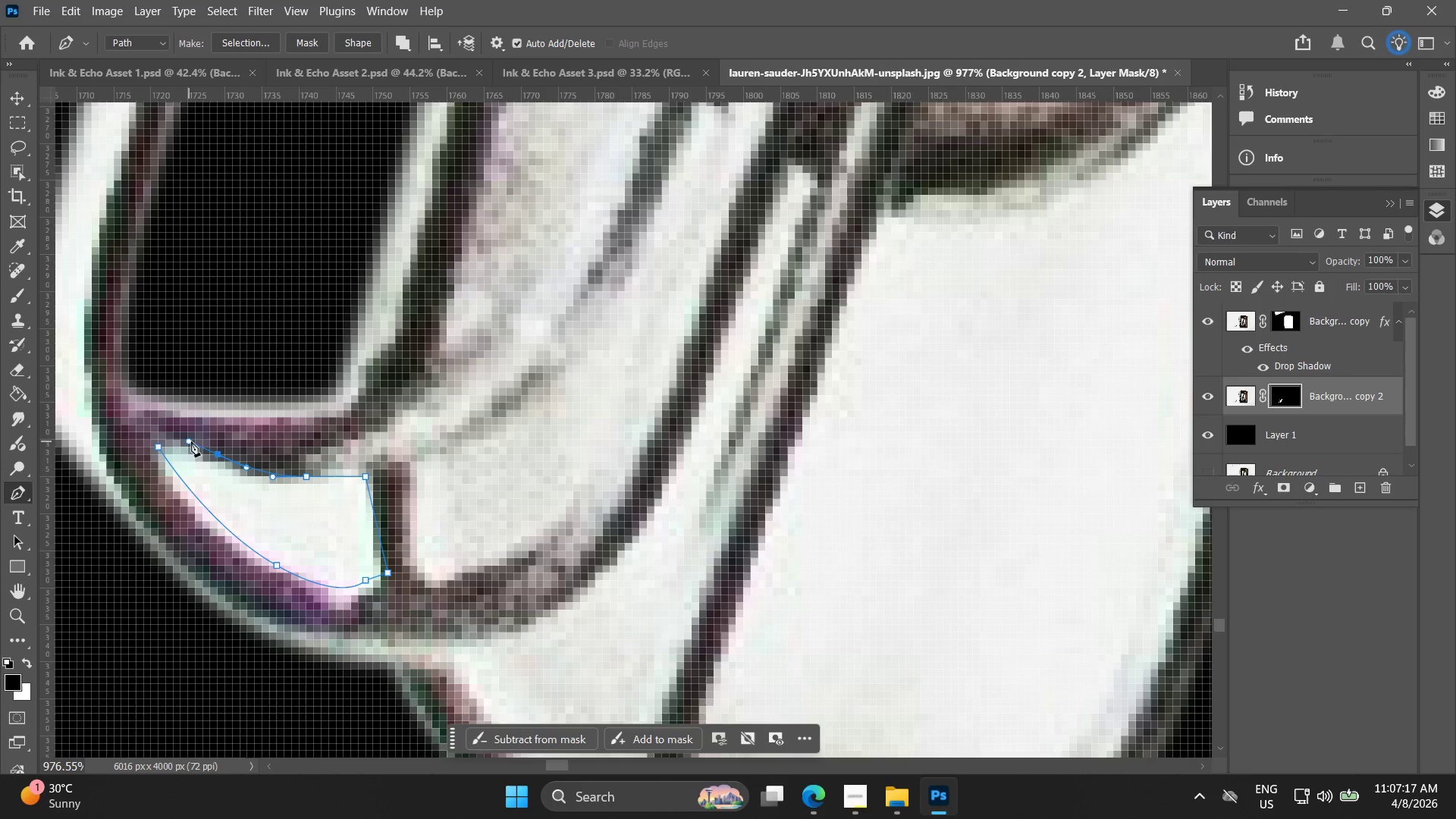 
key(Control+ControlLeft)
 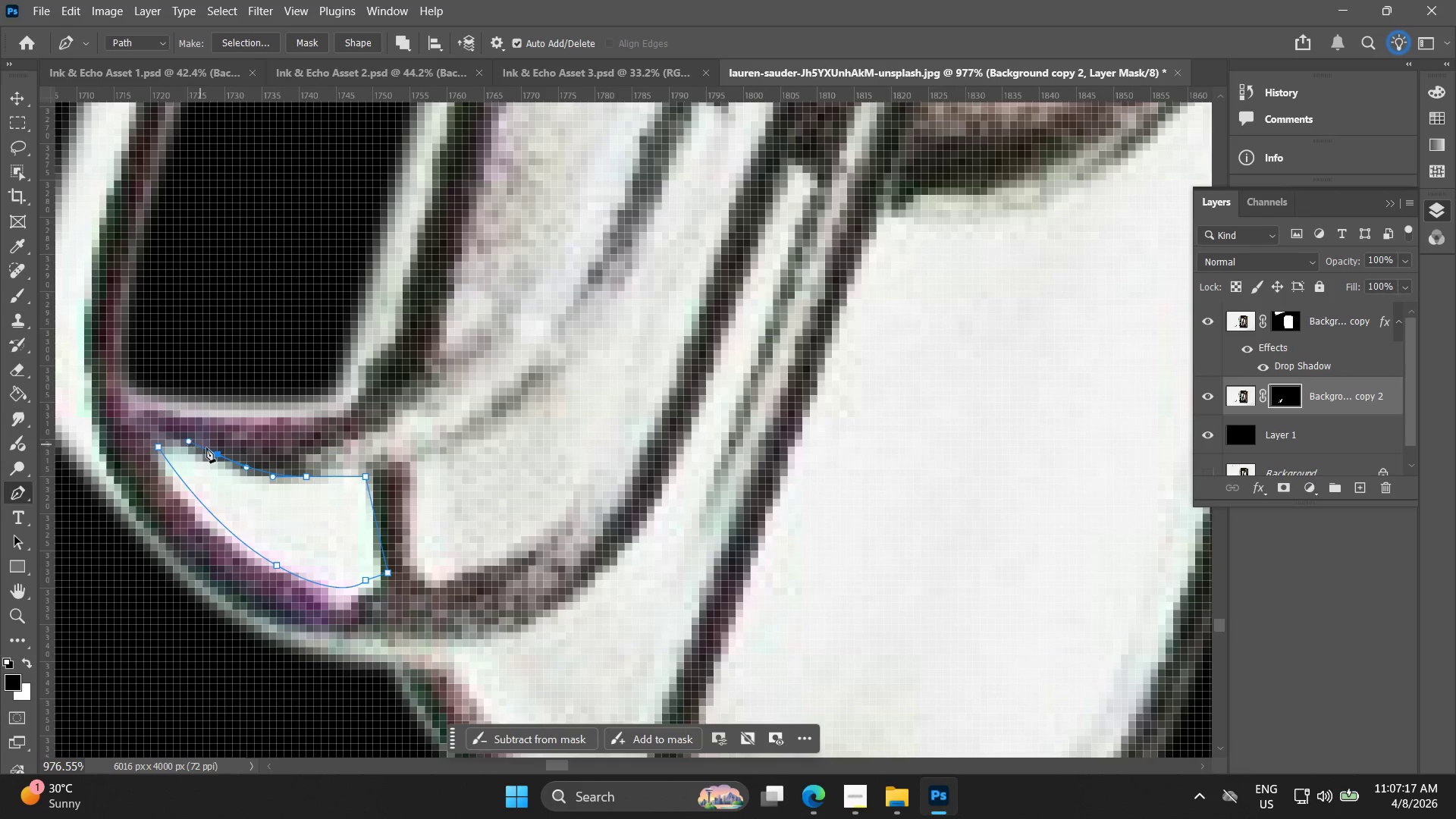 
key(Control+Z)
 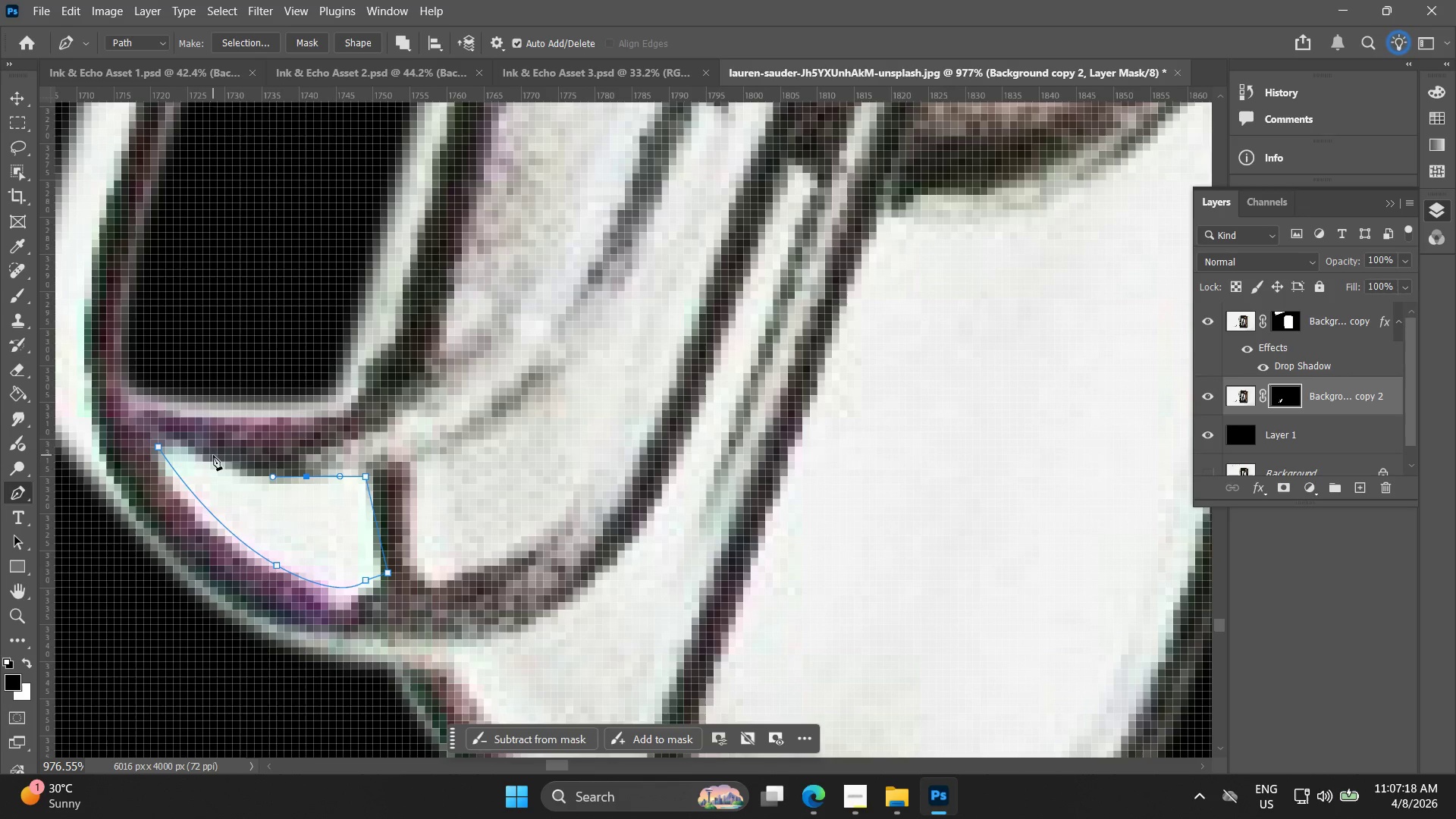 
left_click_drag(start_coordinate=[211, 456], to_coordinate=[187, 441])
 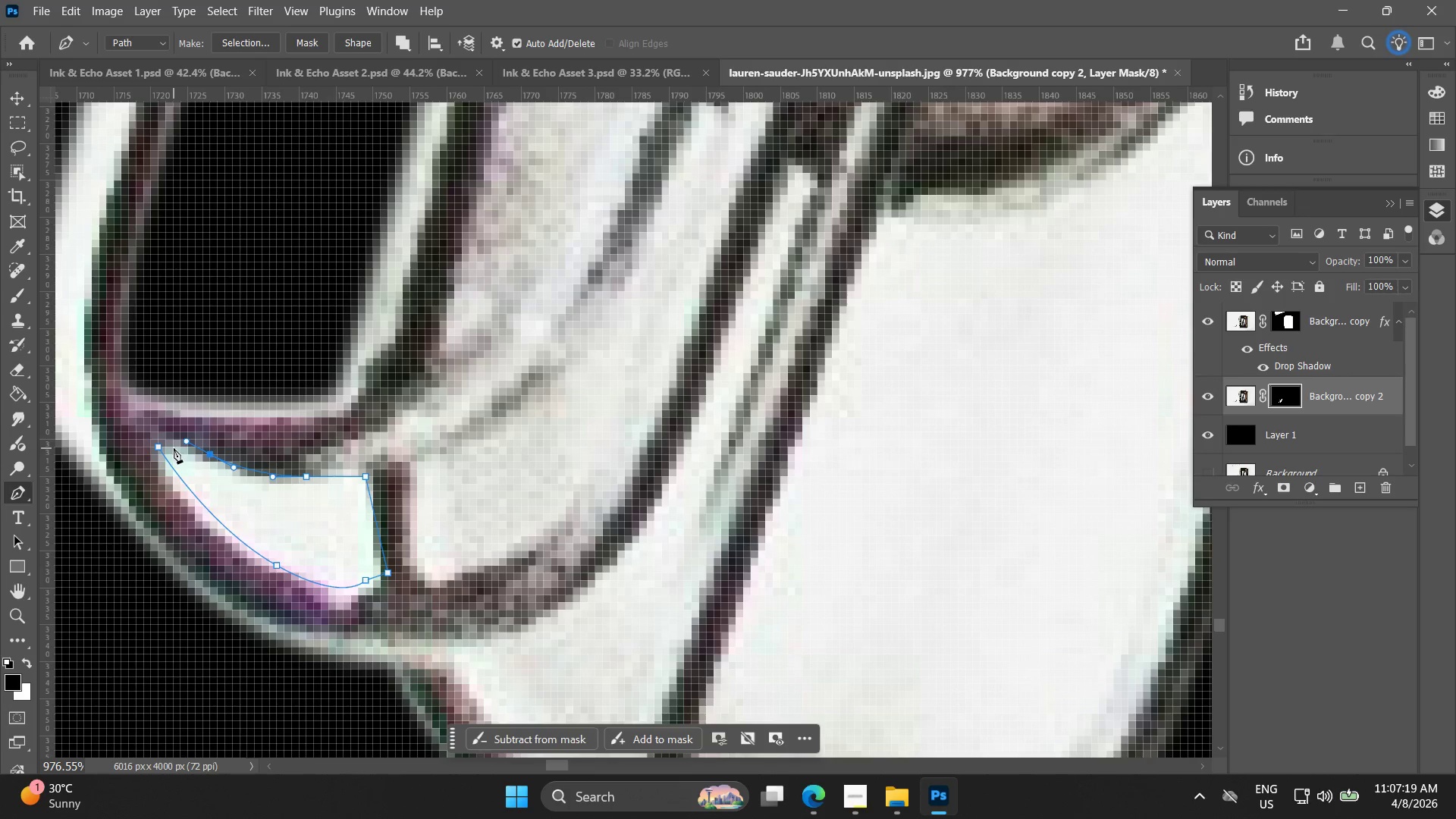 
left_click([174, 448])
 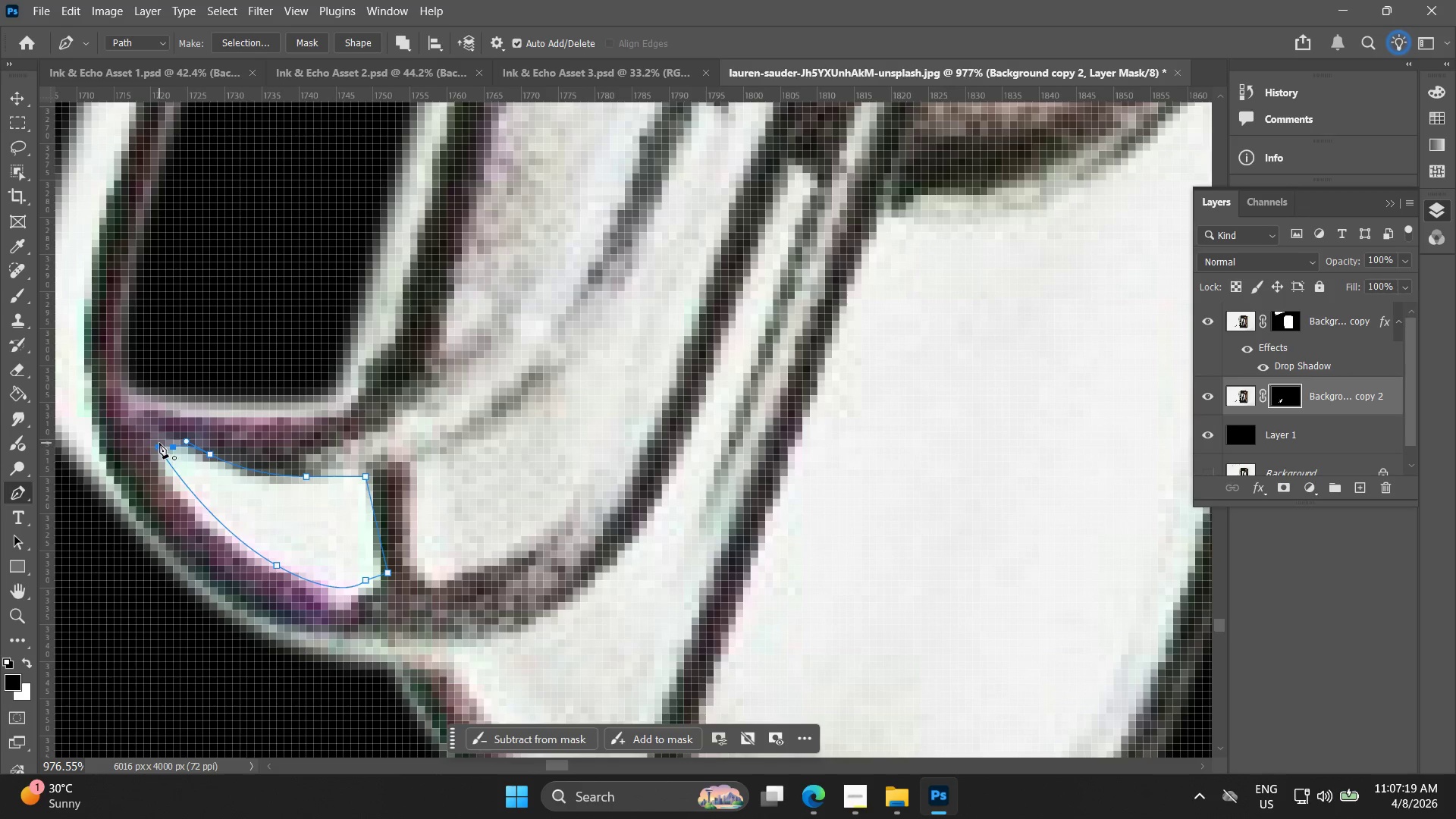 
left_click([158, 443])
 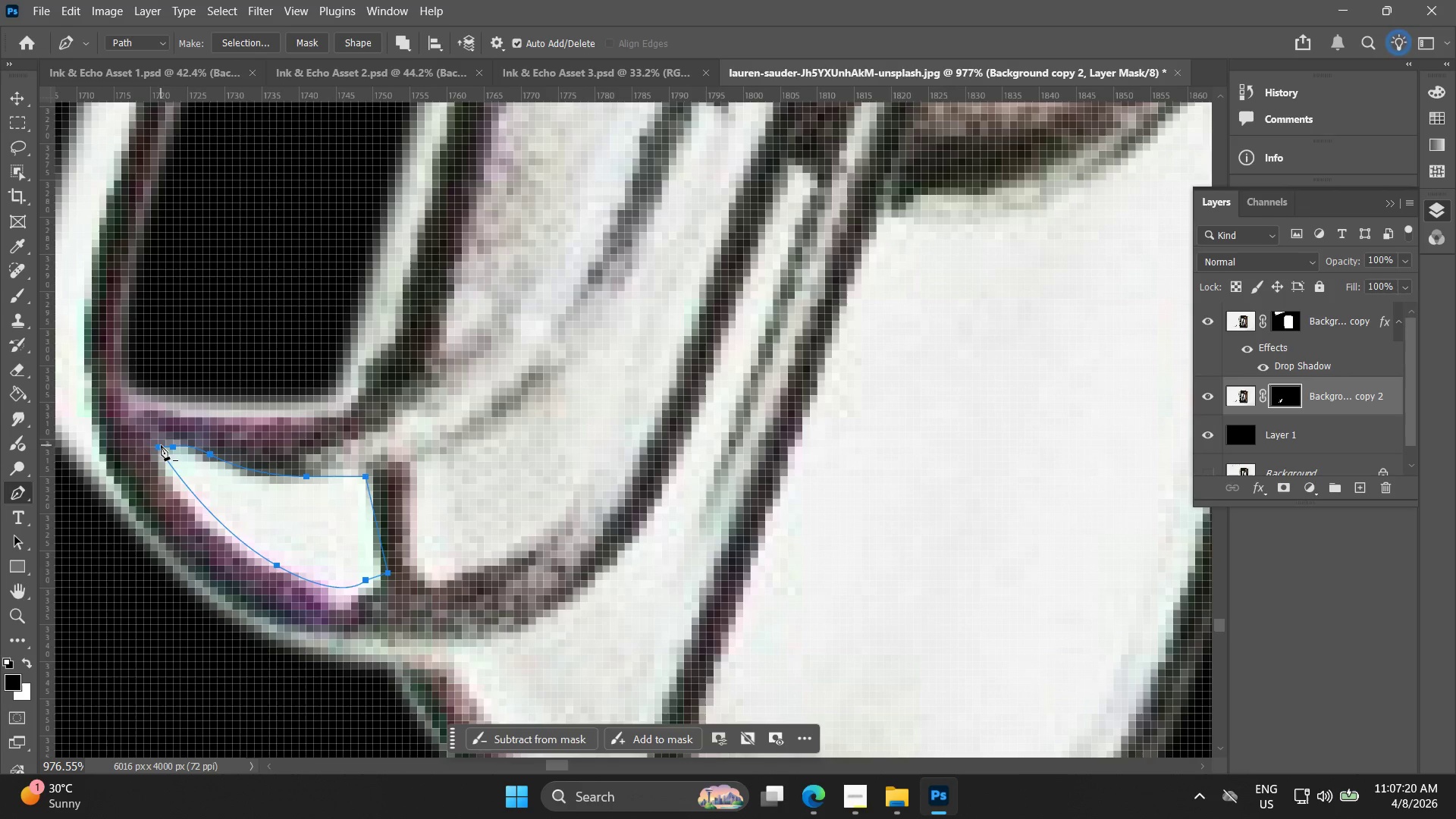 
right_click([165, 451])
 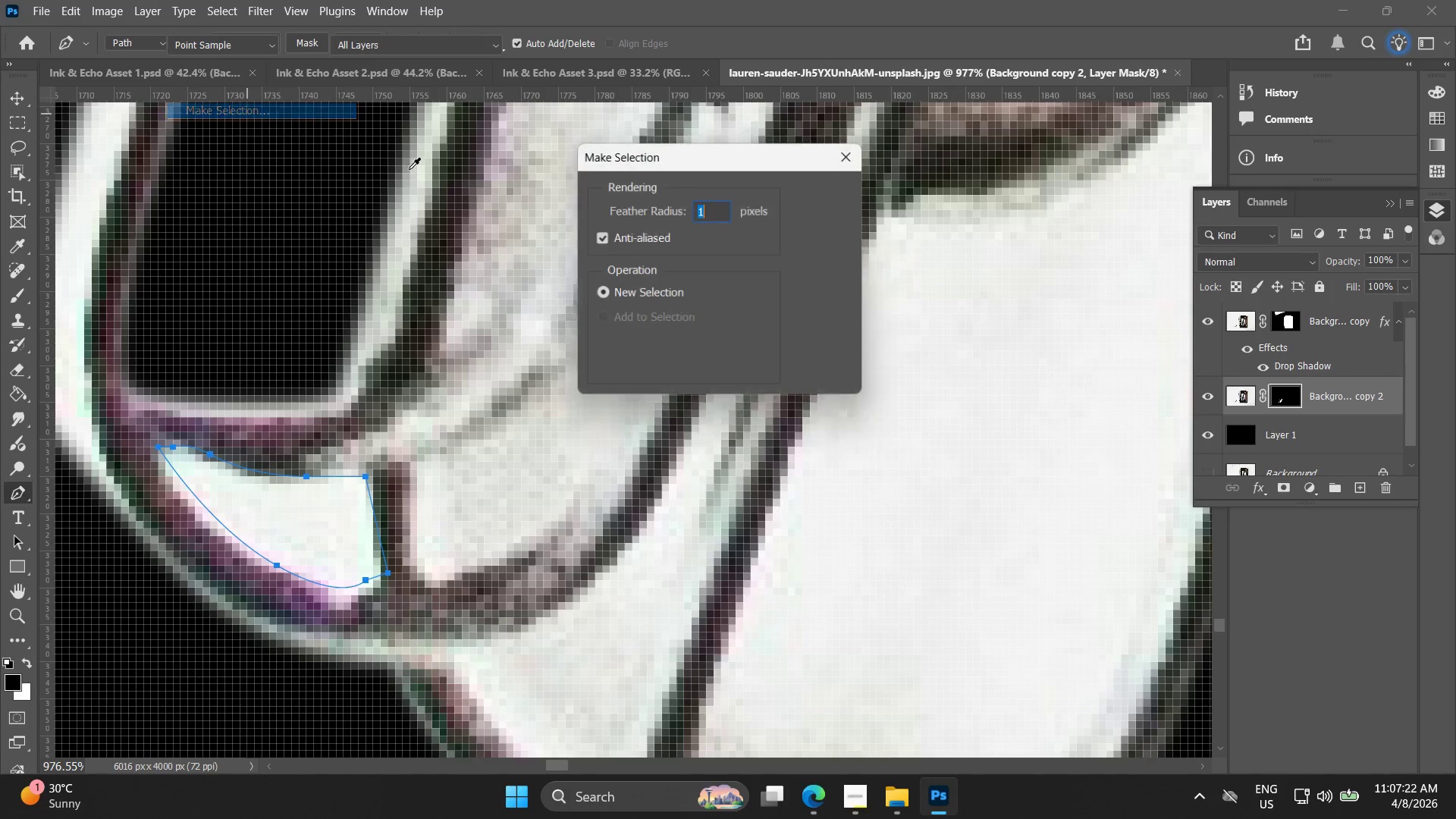 
left_click([846, 196])
 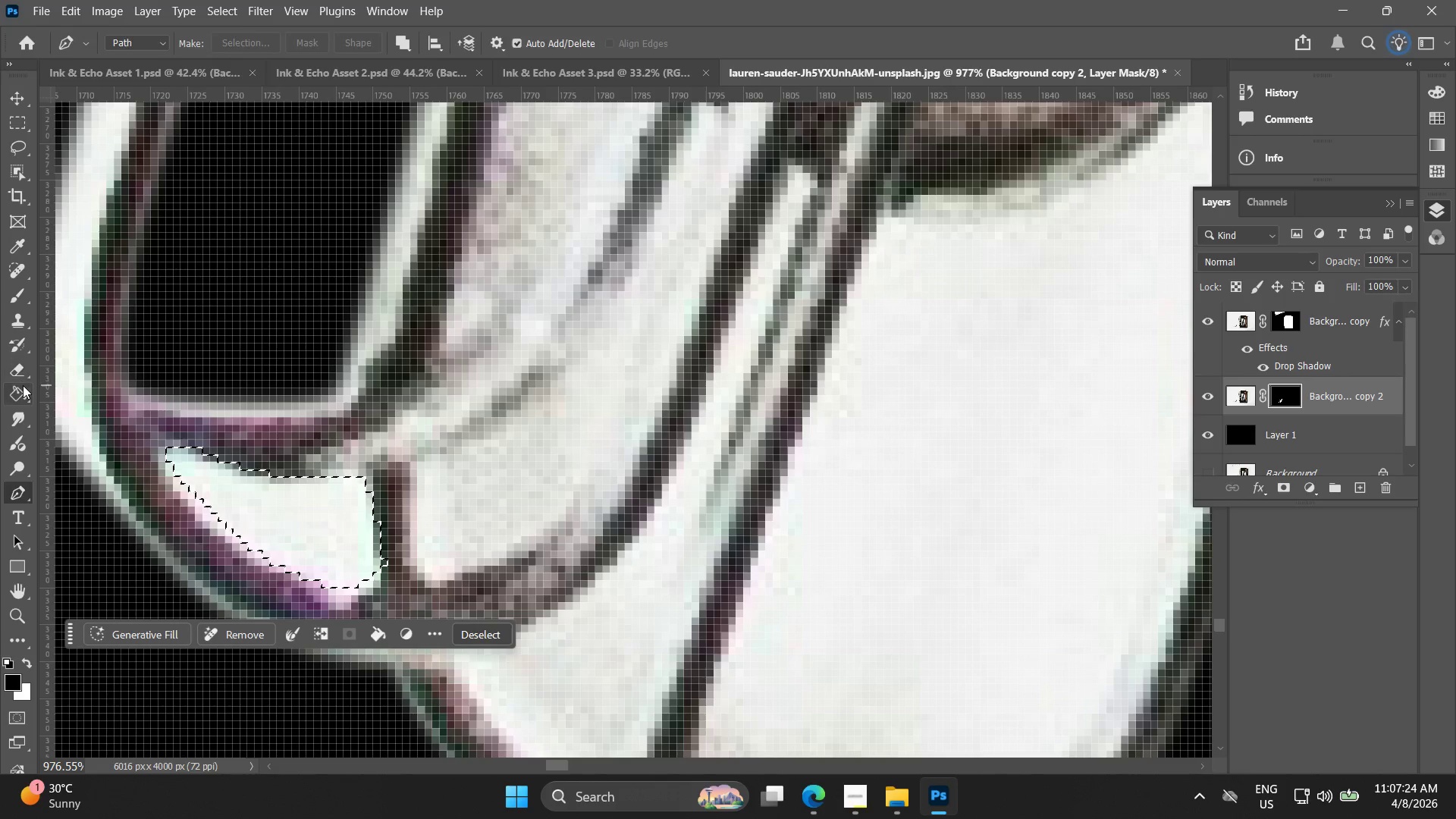 
double_click([204, 473])
 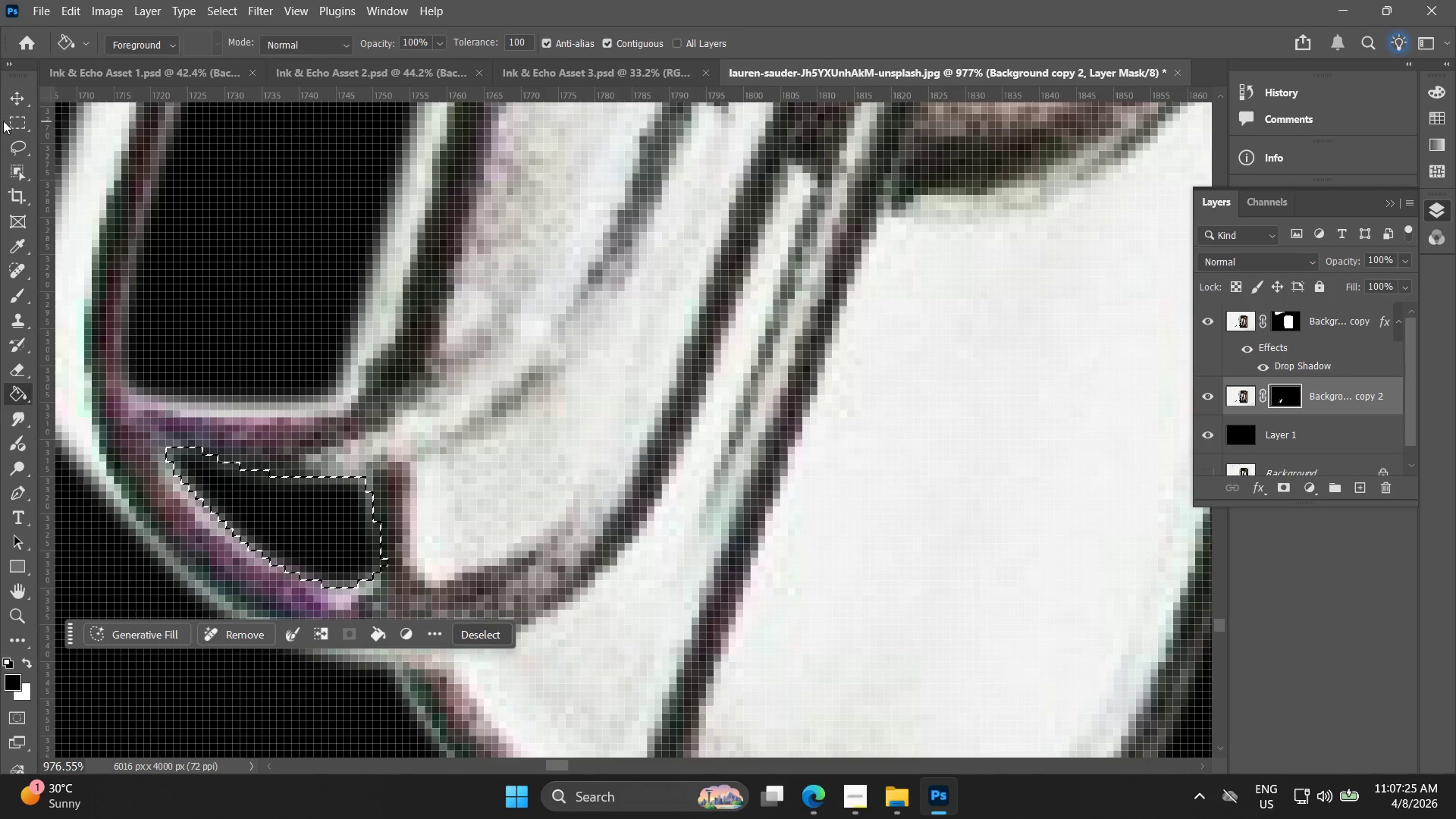 
left_click_drag(start_coordinate=[10, 135], to_coordinate=[9, 131])
 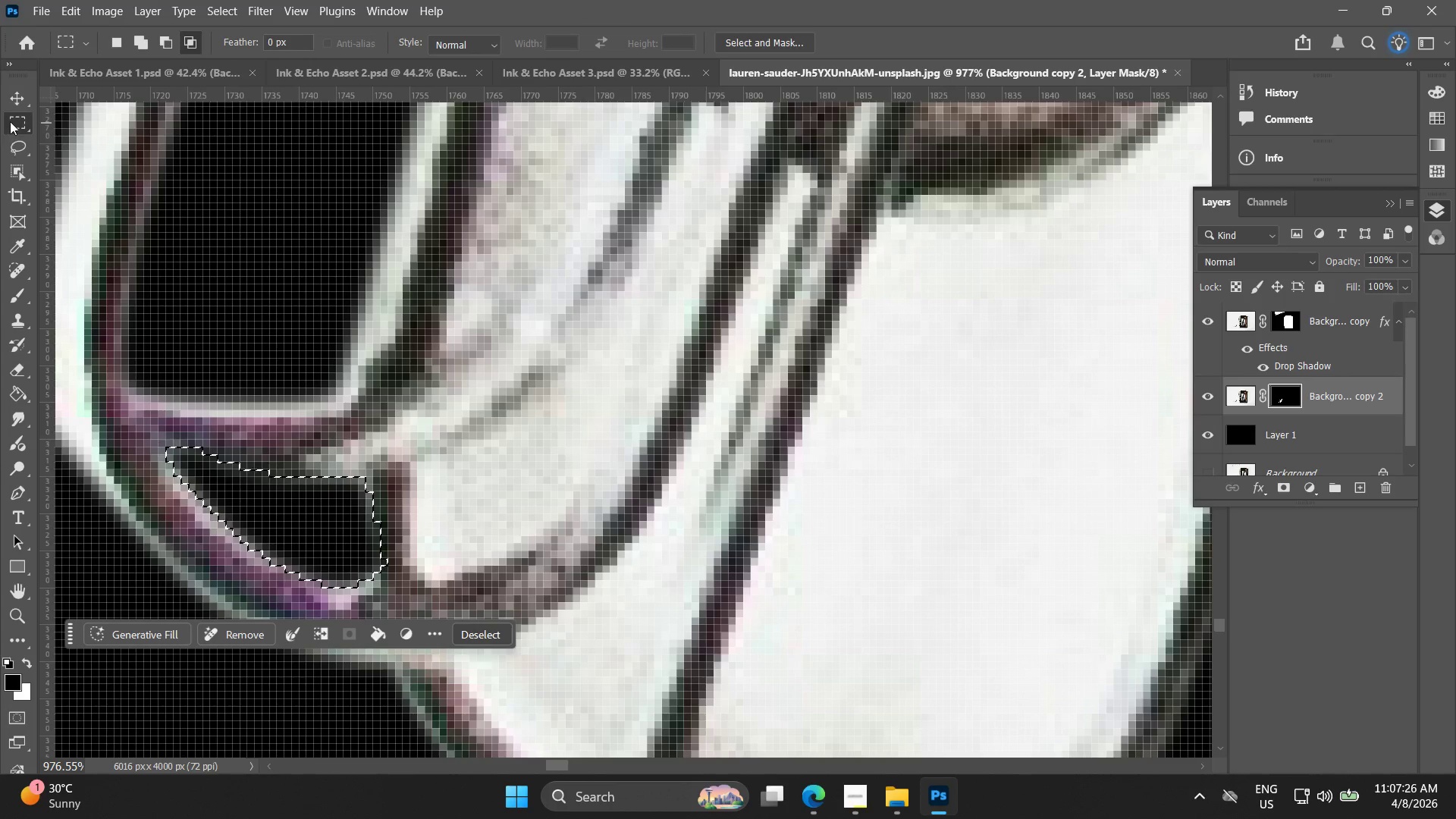 
double_click([10, 121])
 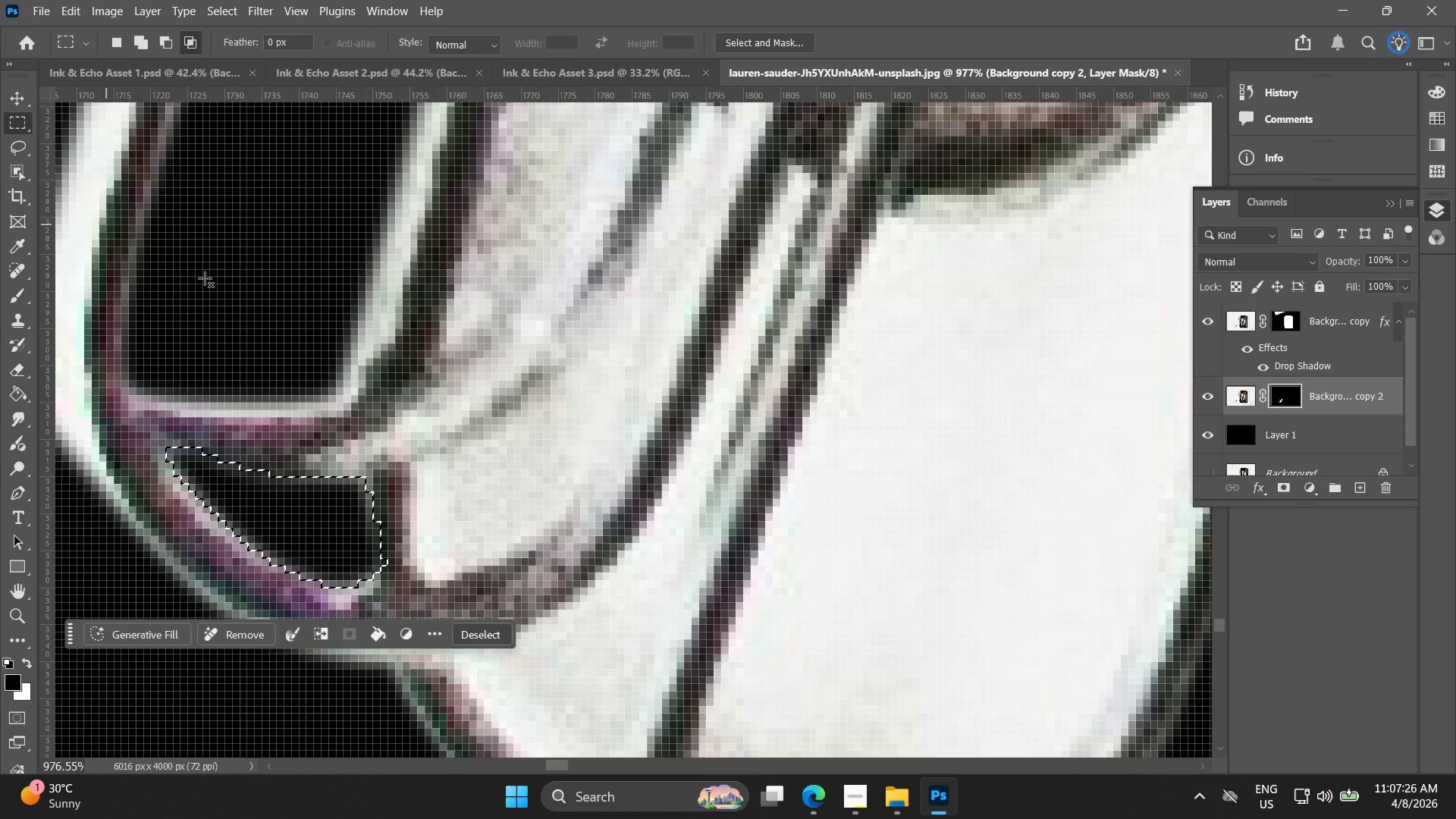 
triple_click([393, 359])
 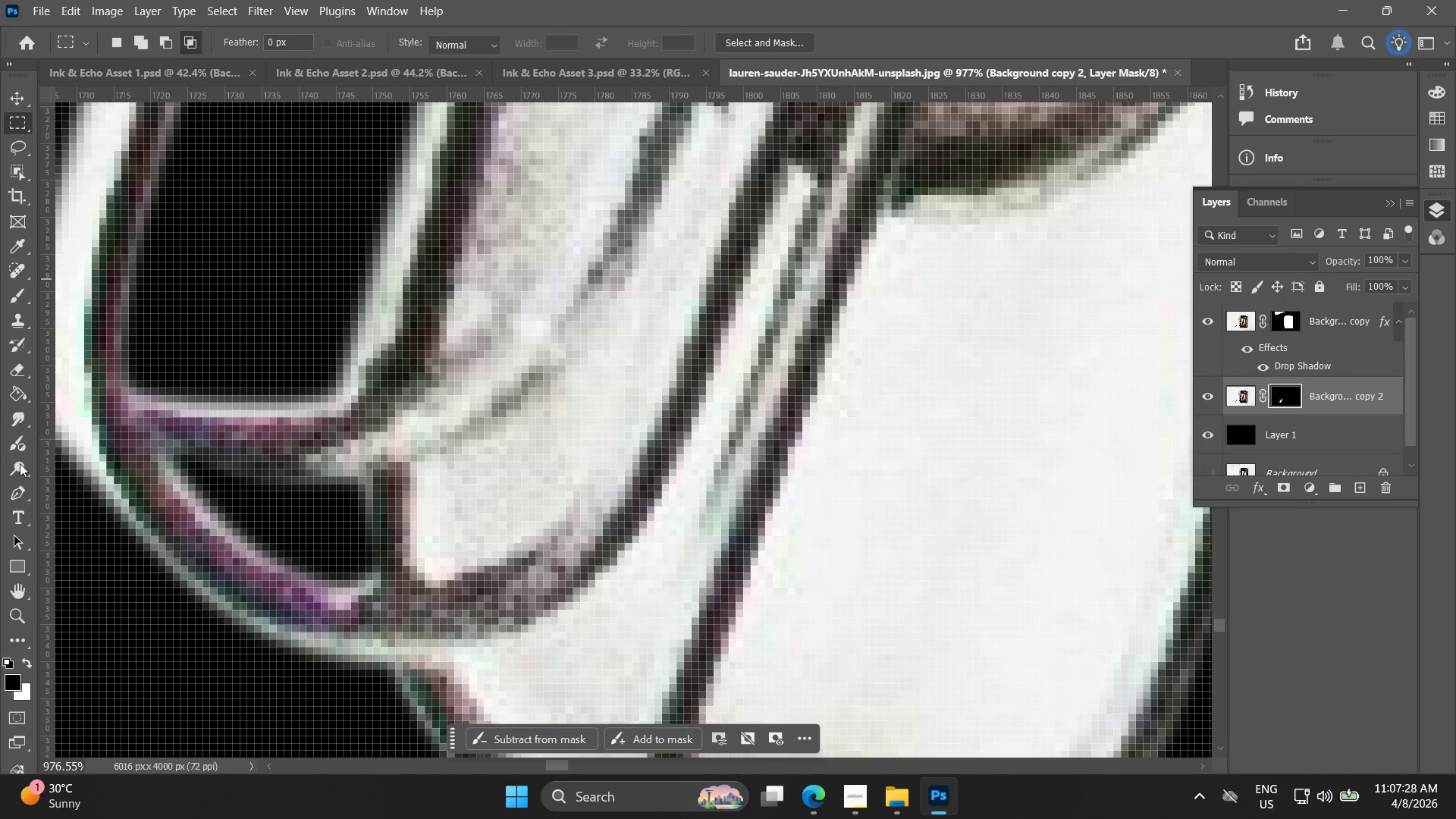 
left_click([17, 485])
 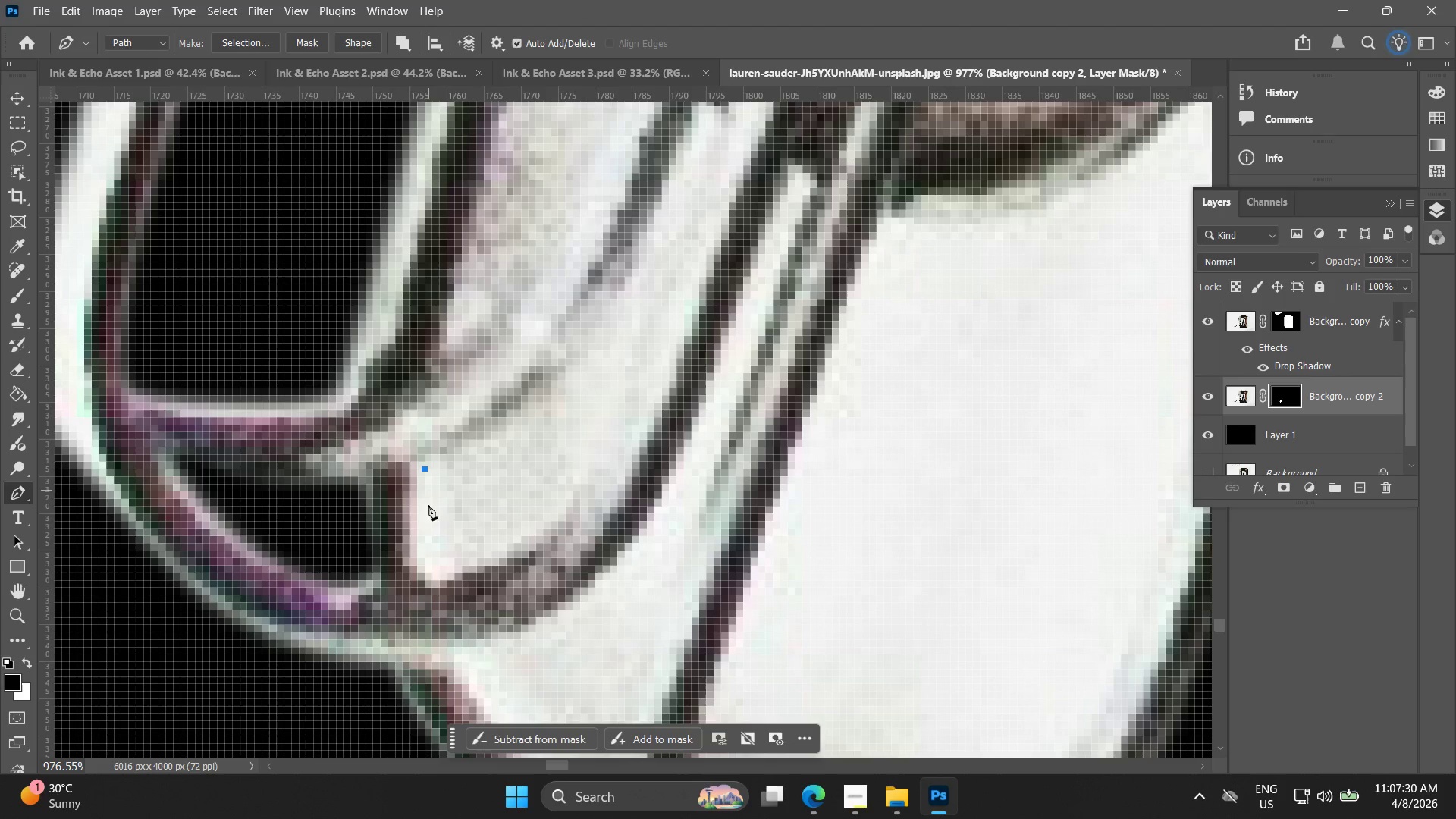 
left_click_drag(start_coordinate=[432, 569], to_coordinate=[453, 575])
 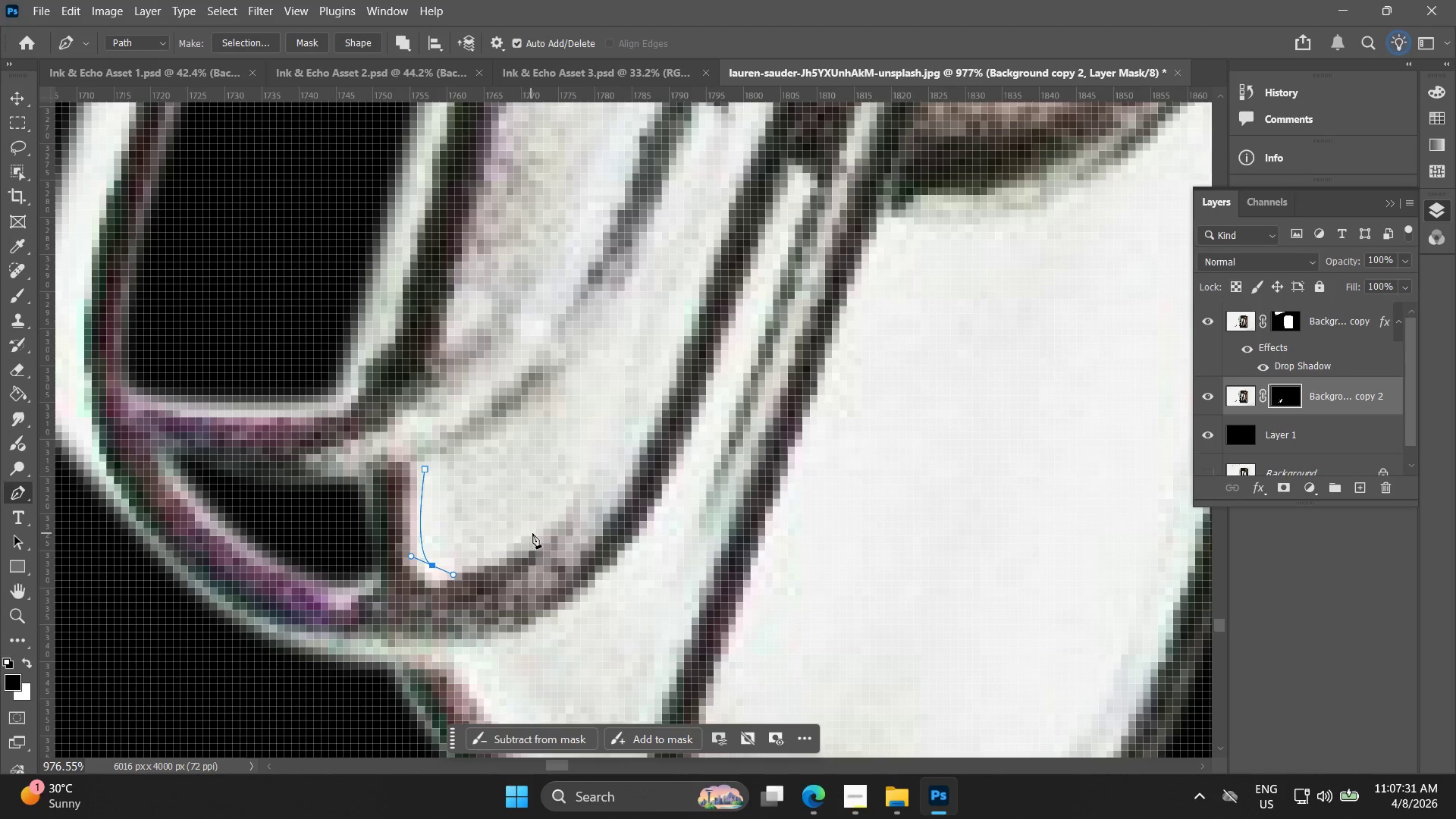 
left_click([544, 530])
 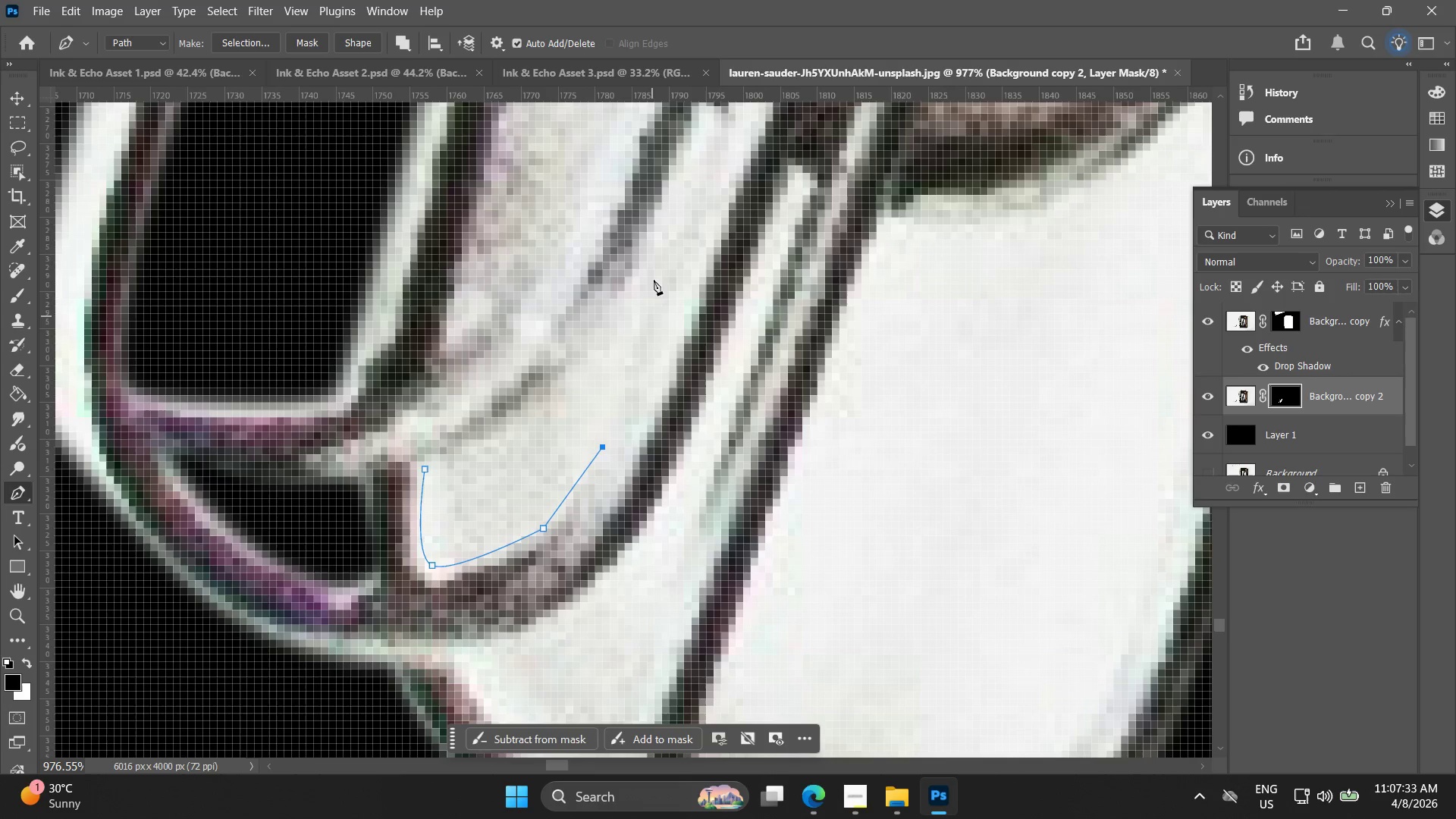 
left_click([661, 257])
 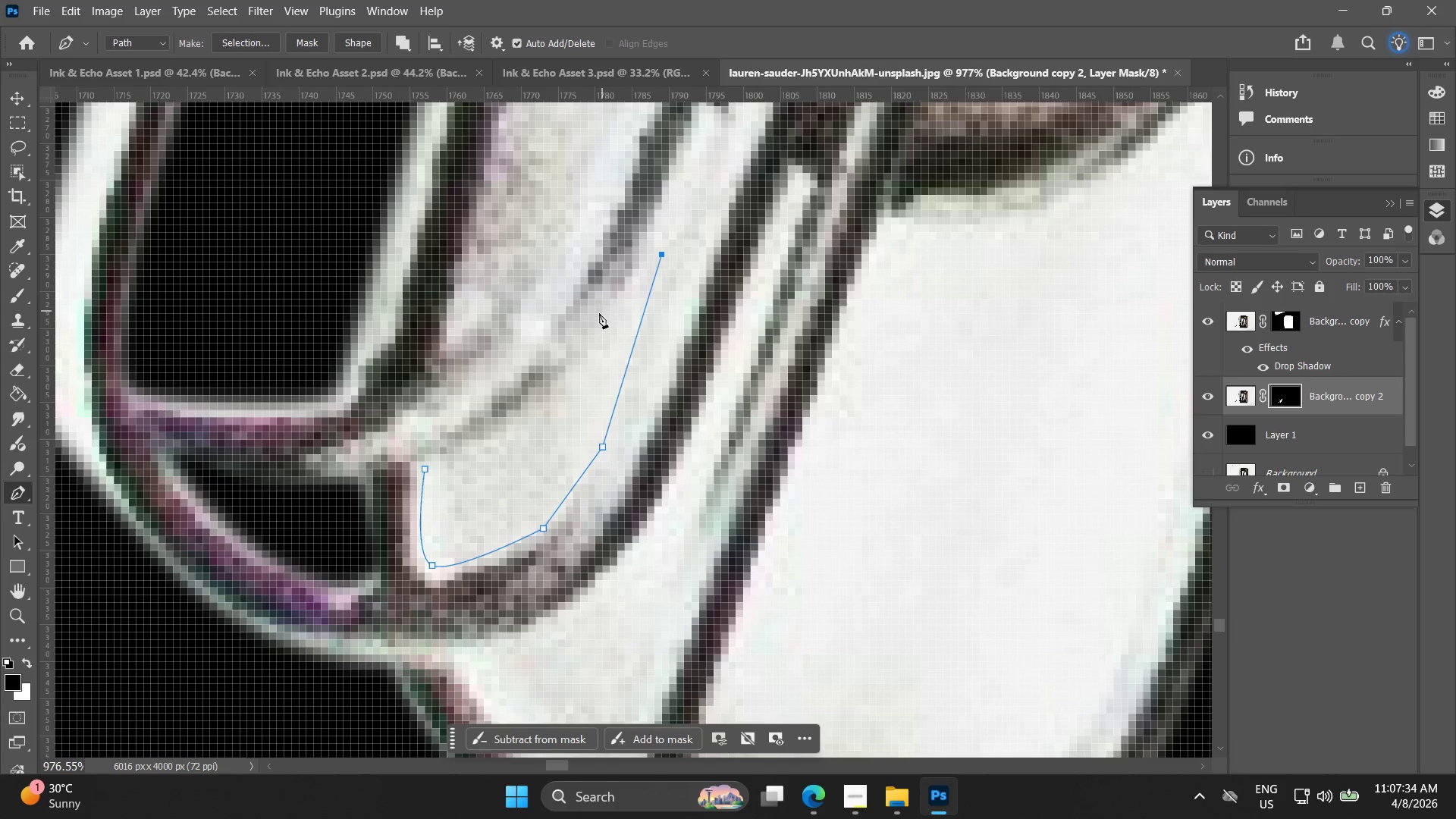 
left_click_drag(start_coordinate=[590, 337], to_coordinate=[541, 379])
 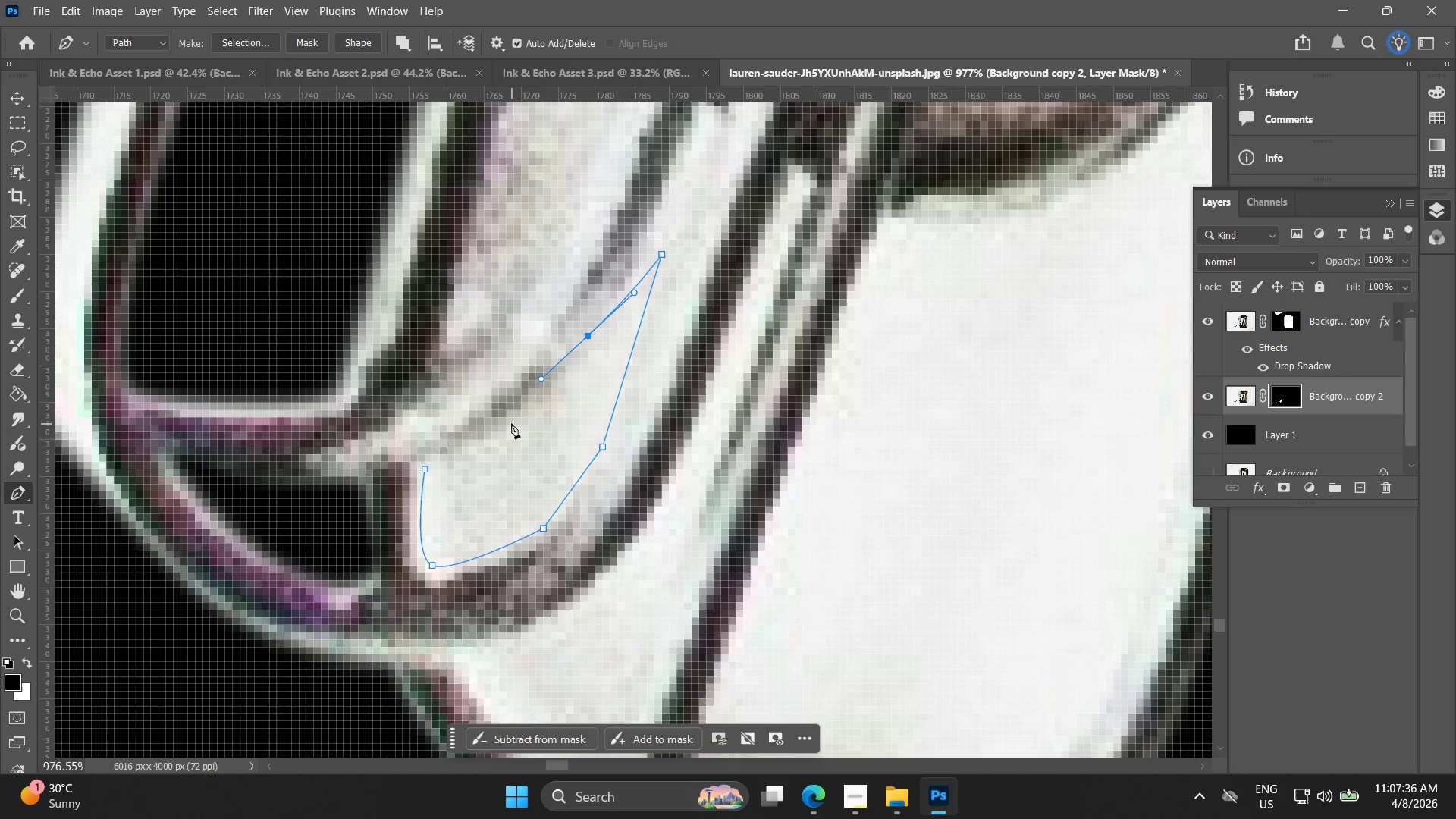 
left_click_drag(start_coordinate=[510, 420], to_coordinate=[485, 430])
 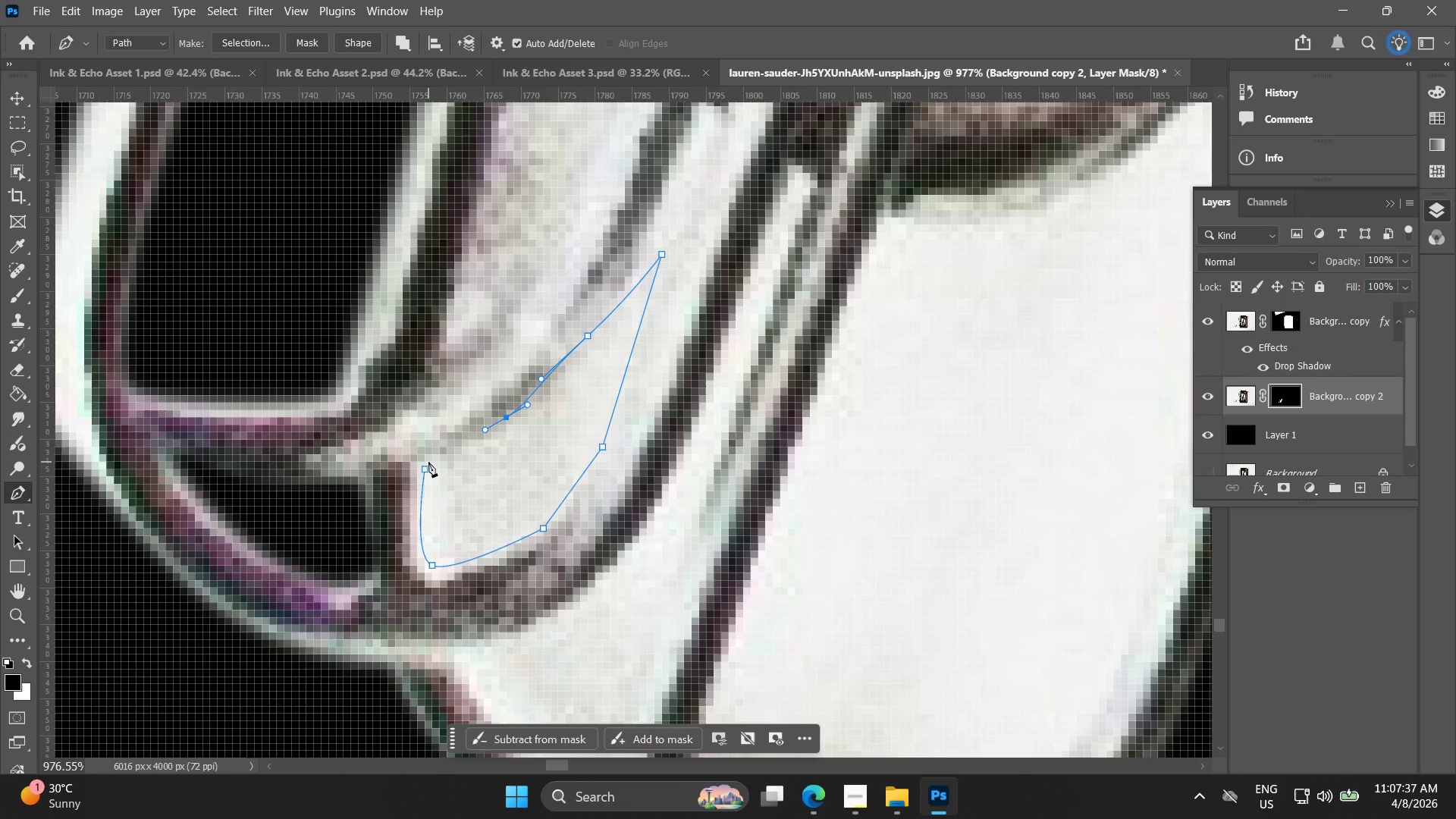 
left_click([424, 470])
 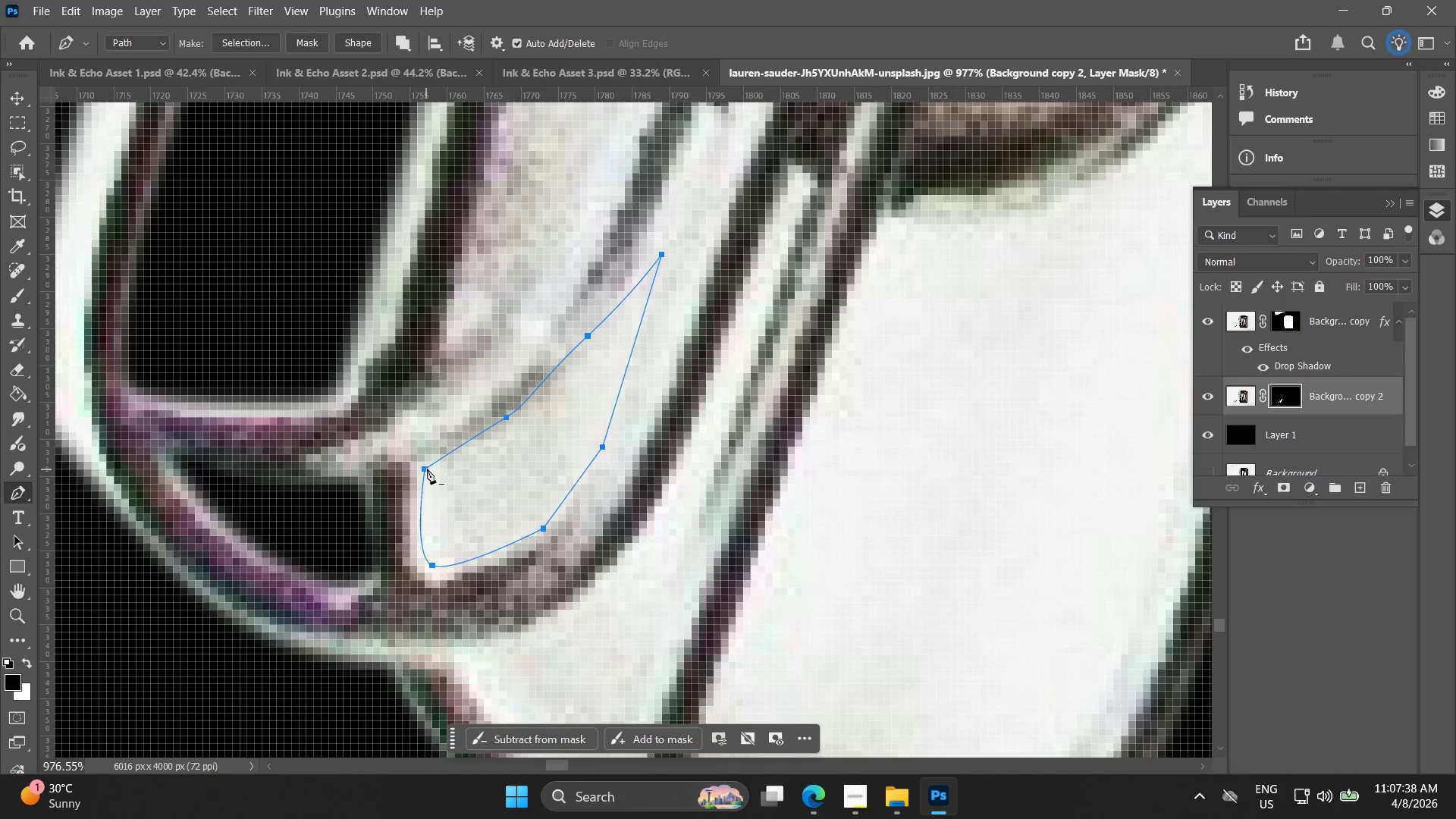 
right_click([428, 466])
 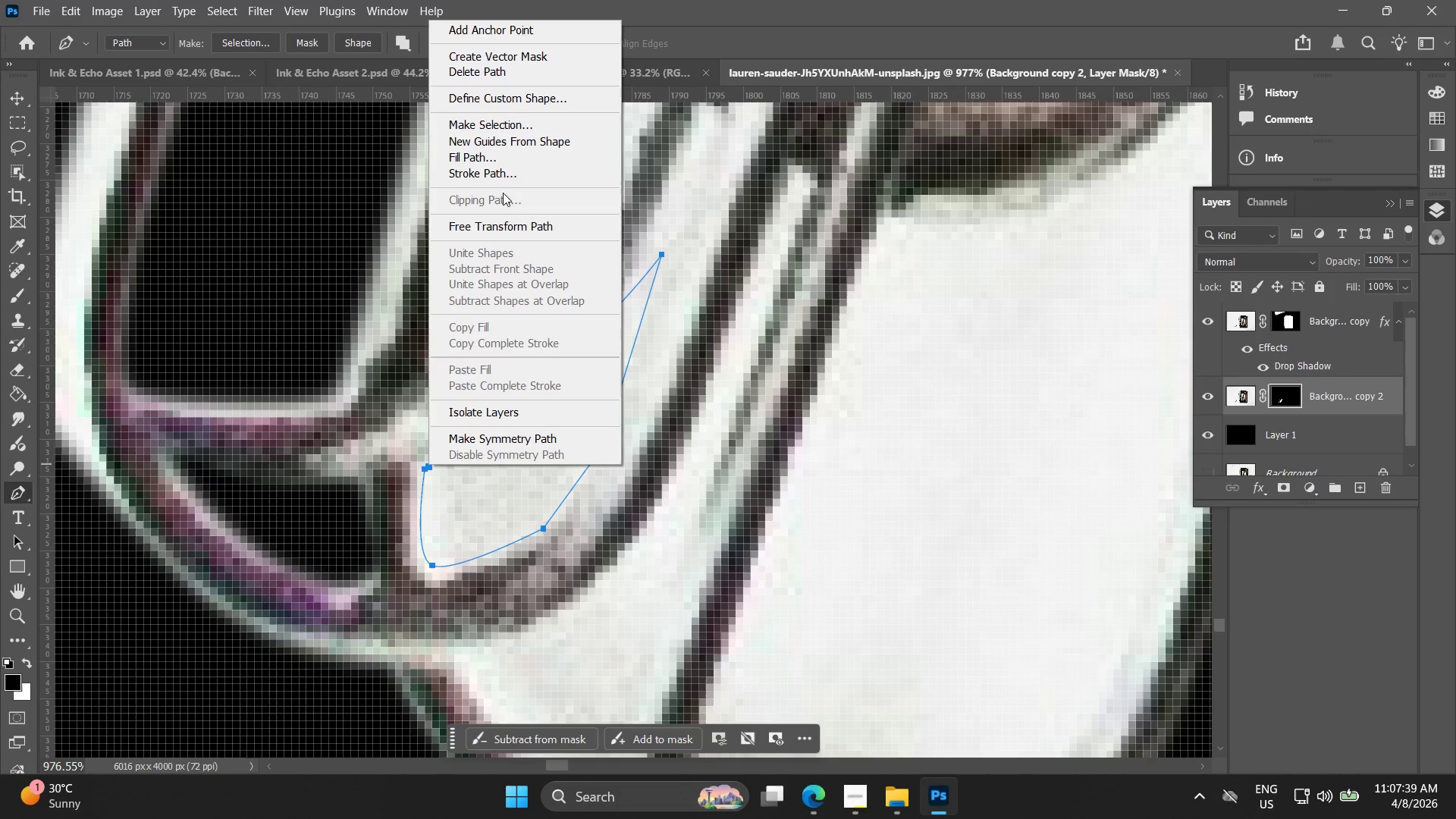 
left_click([504, 125])
 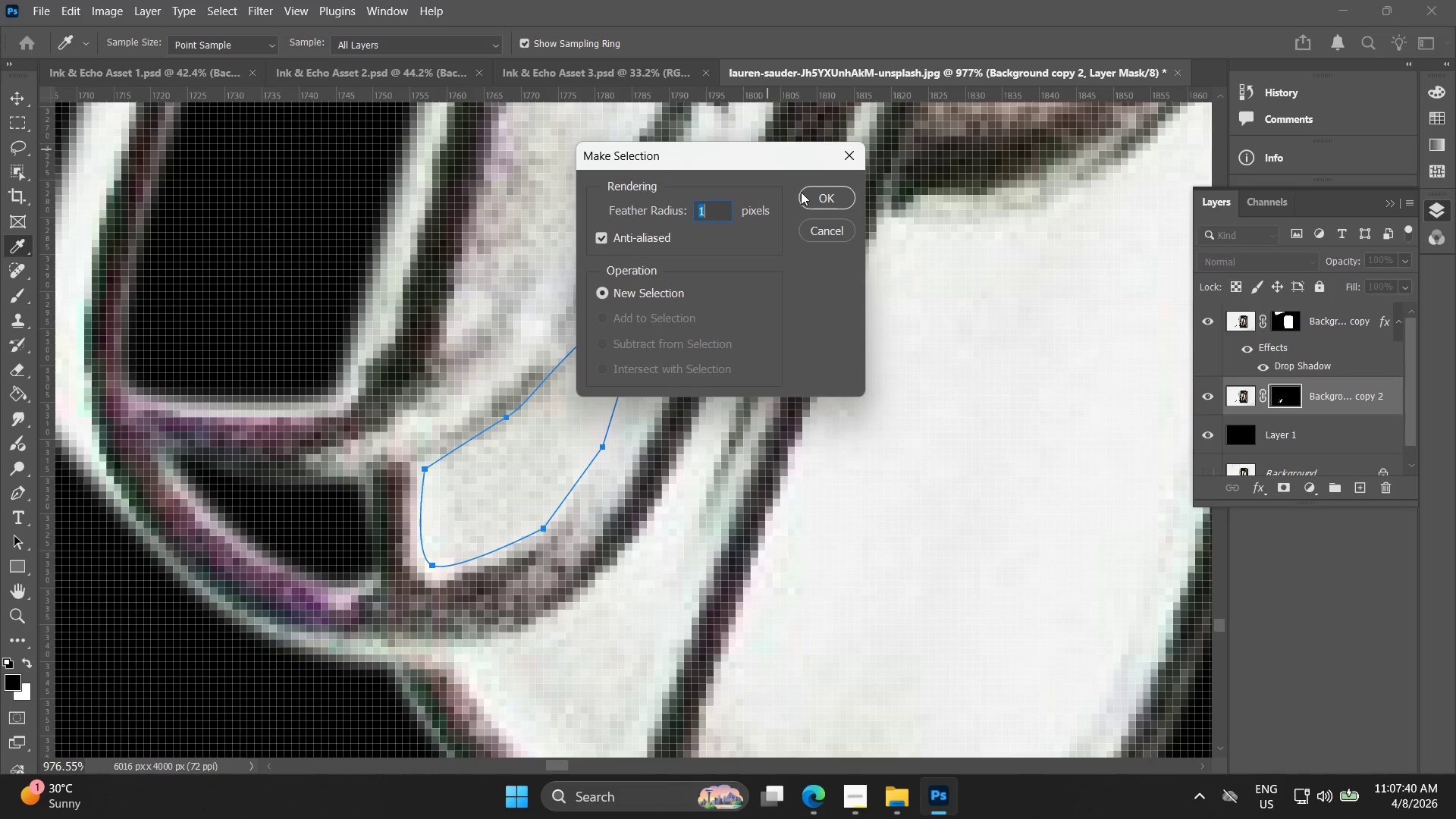 
left_click([814, 197])
 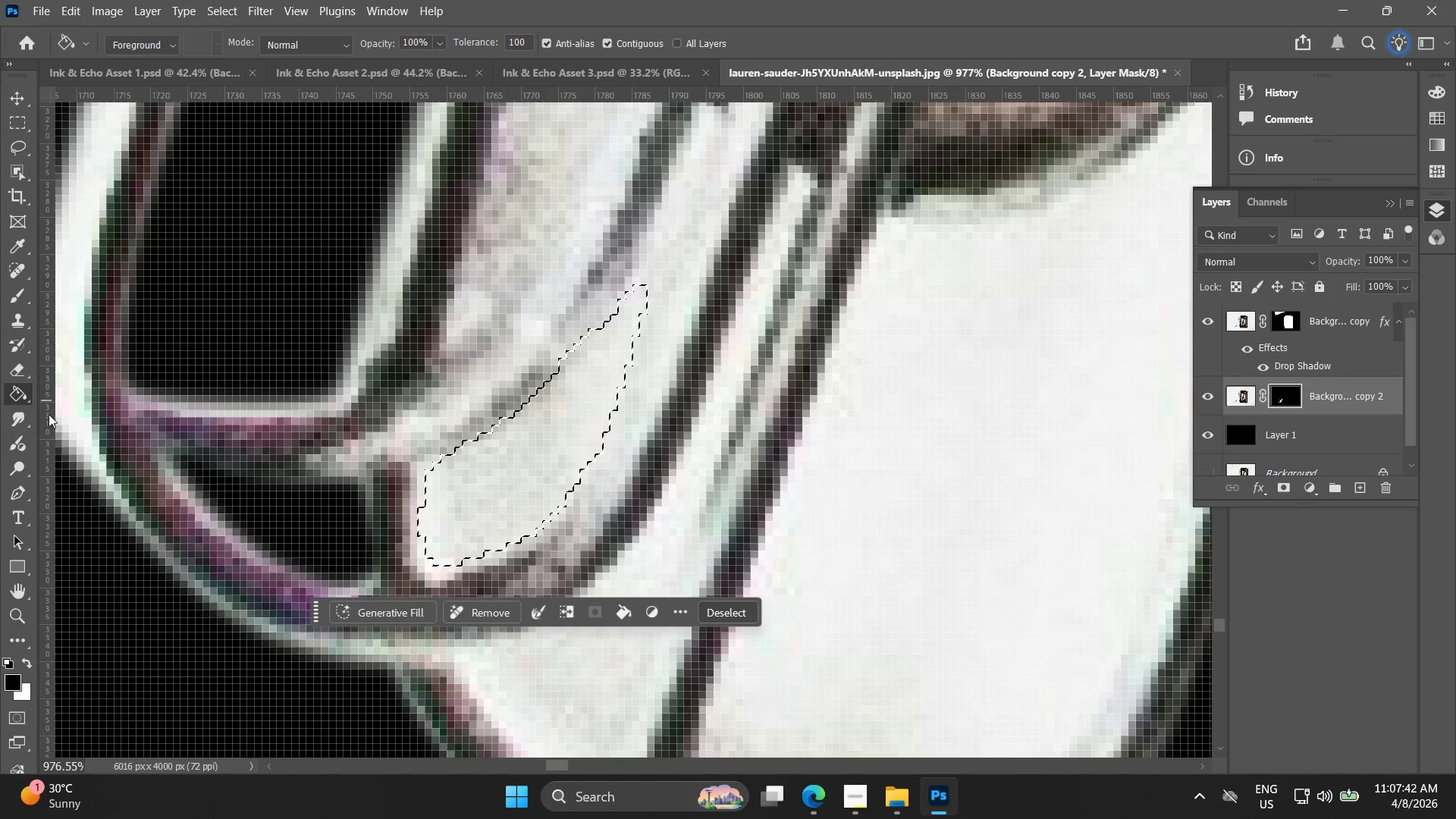 
left_click([472, 481])
 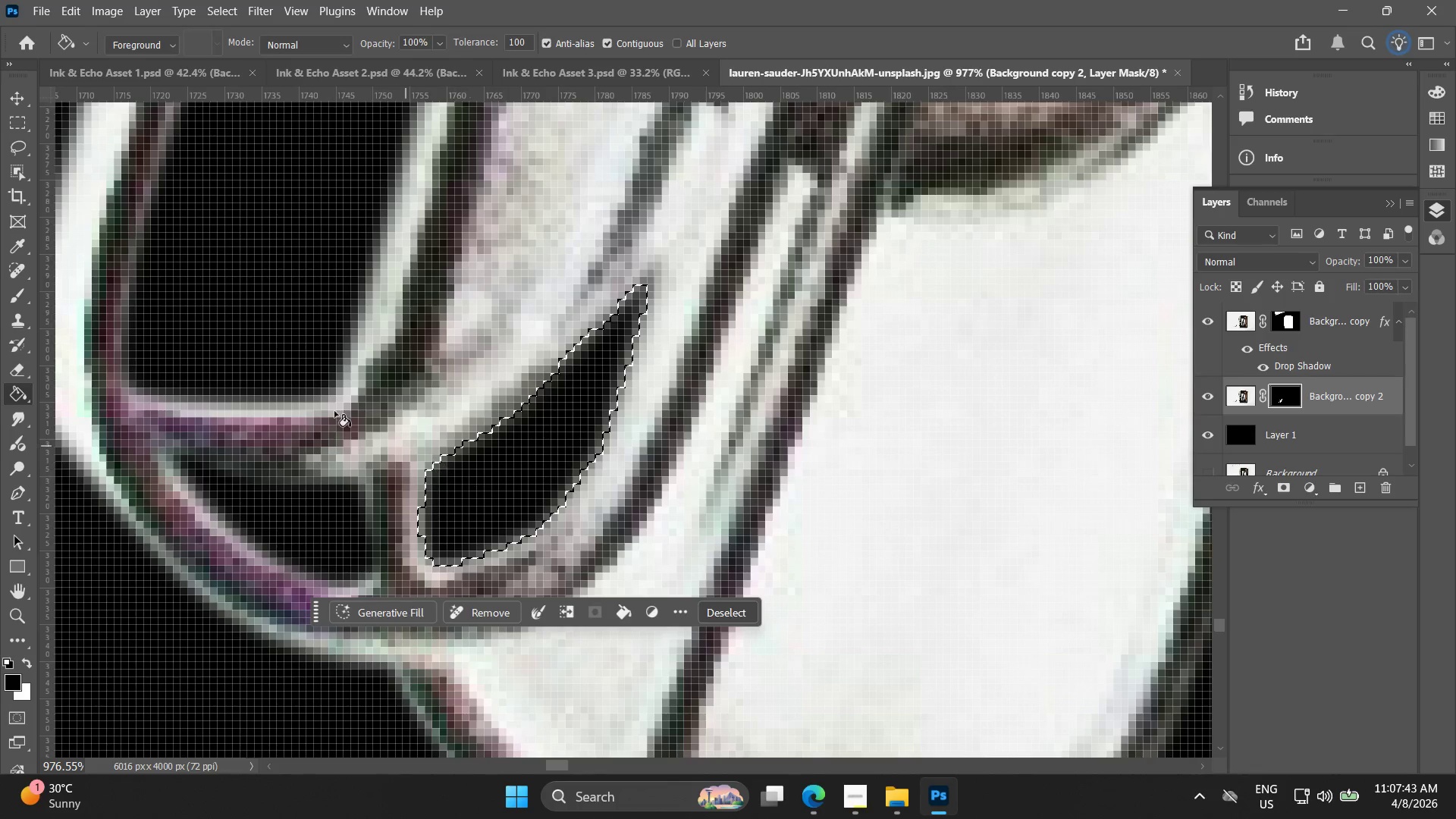 
hold_key(key=AltLeft, duration=1.51)
hold_key(key=AltLeft, duration=1.34)
scroll: coordinate [260, 391], scroll_direction: down, amount: 31.0
 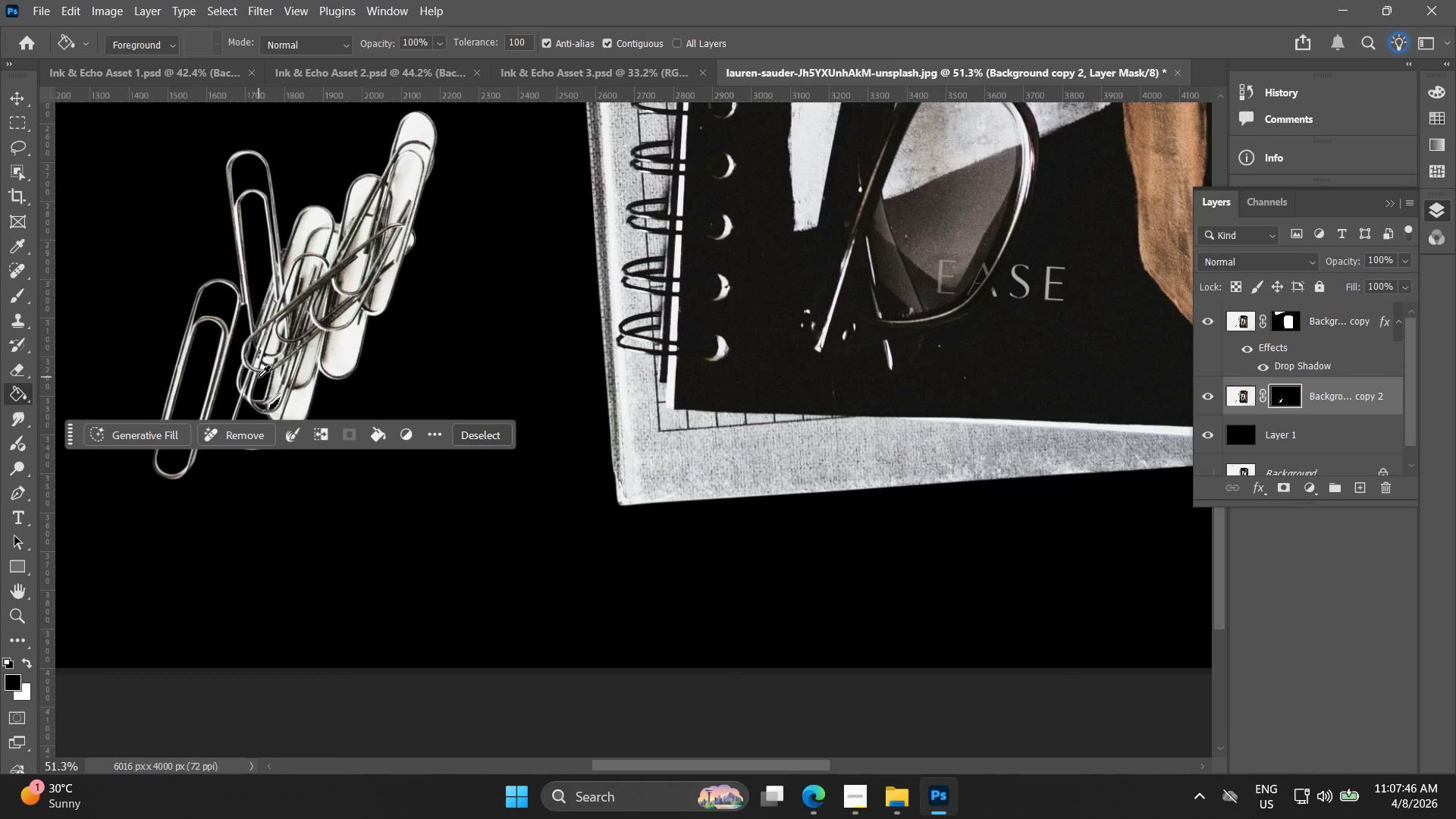 
hold_key(key=AltLeft, duration=1.62)
 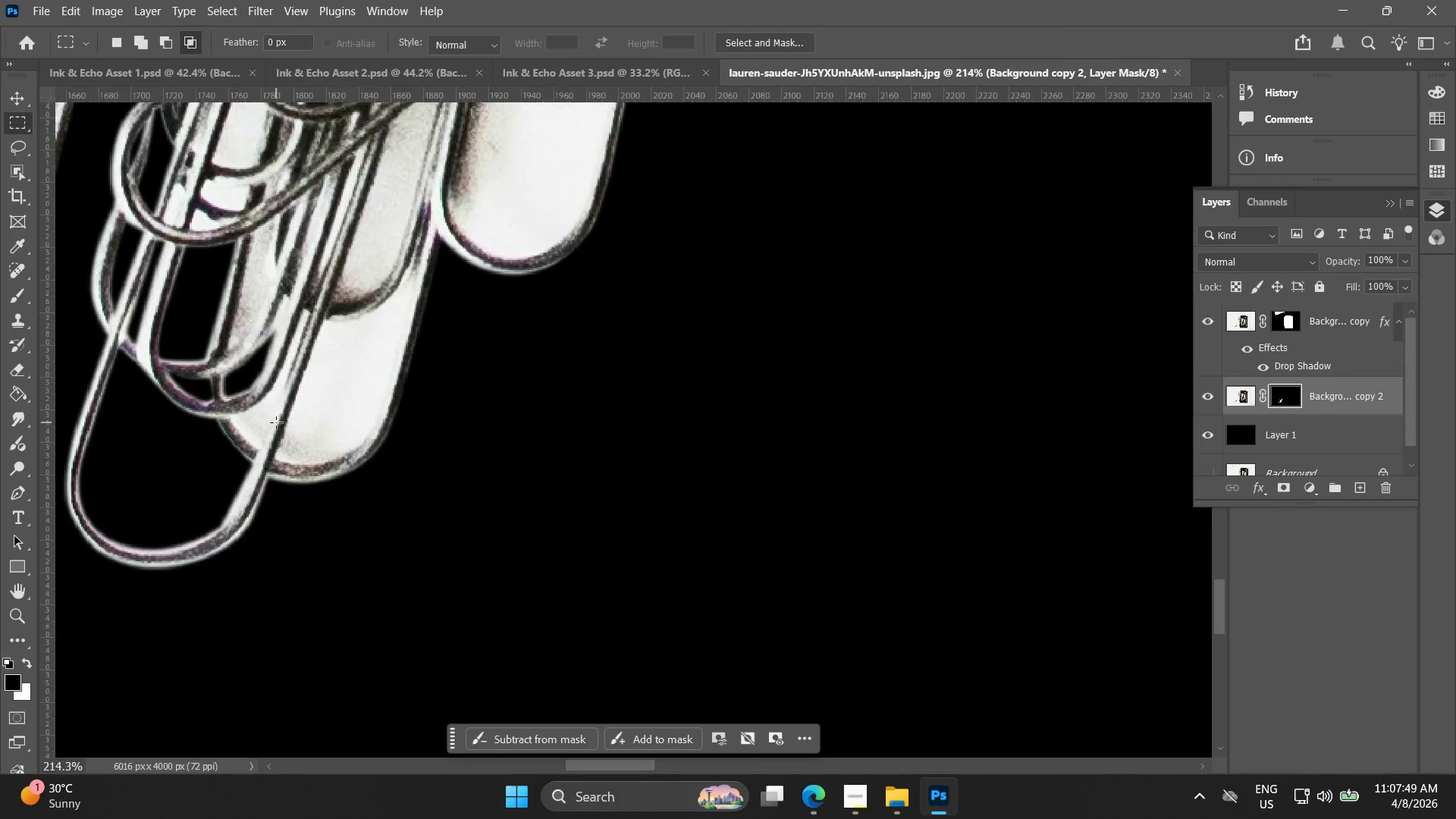 
scroll: coordinate [258, 375], scroll_direction: up, amount: 4.0
 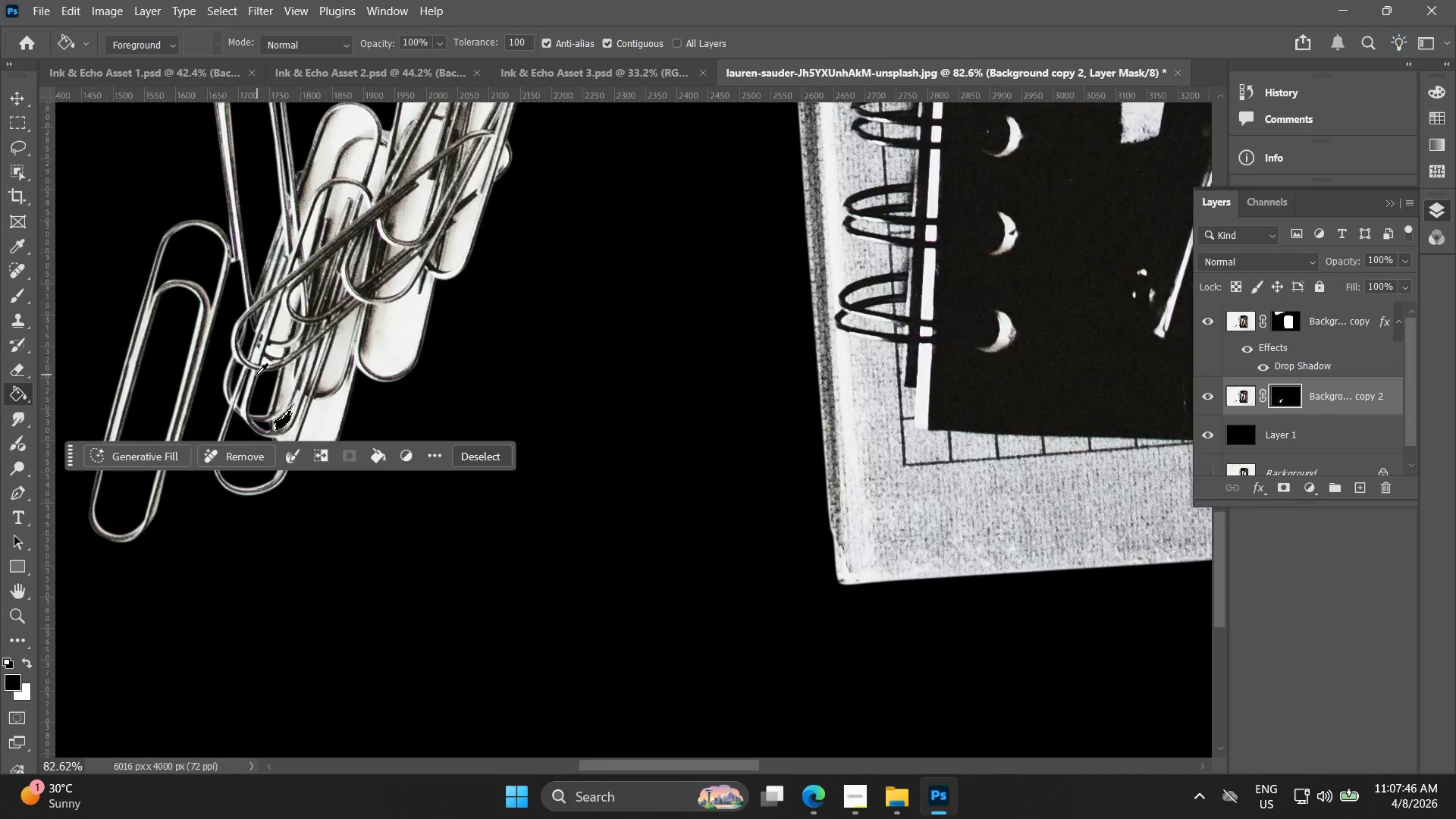 
double_click([264, 322])
 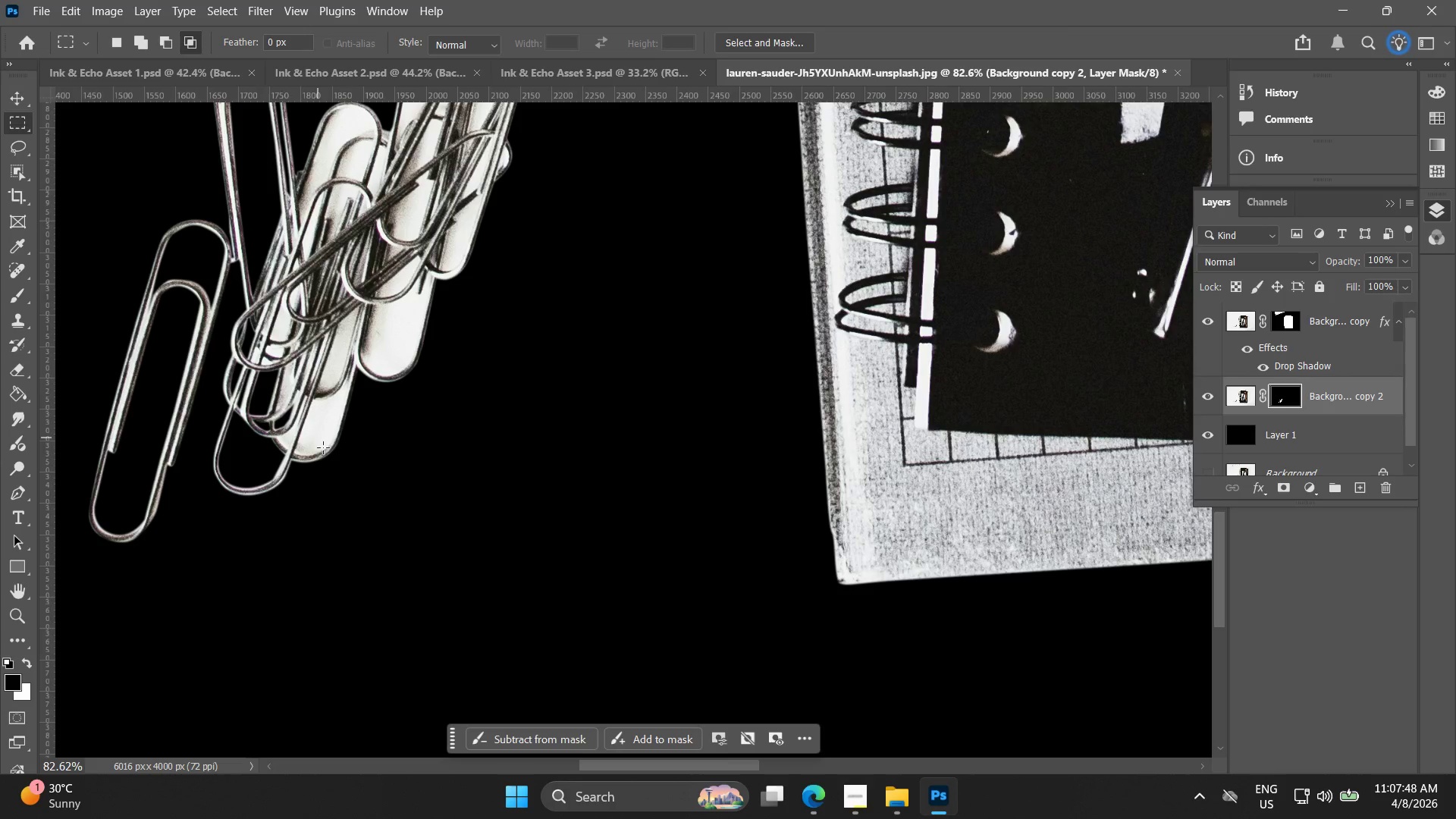 
hold_key(key=AltLeft, duration=1.36)
 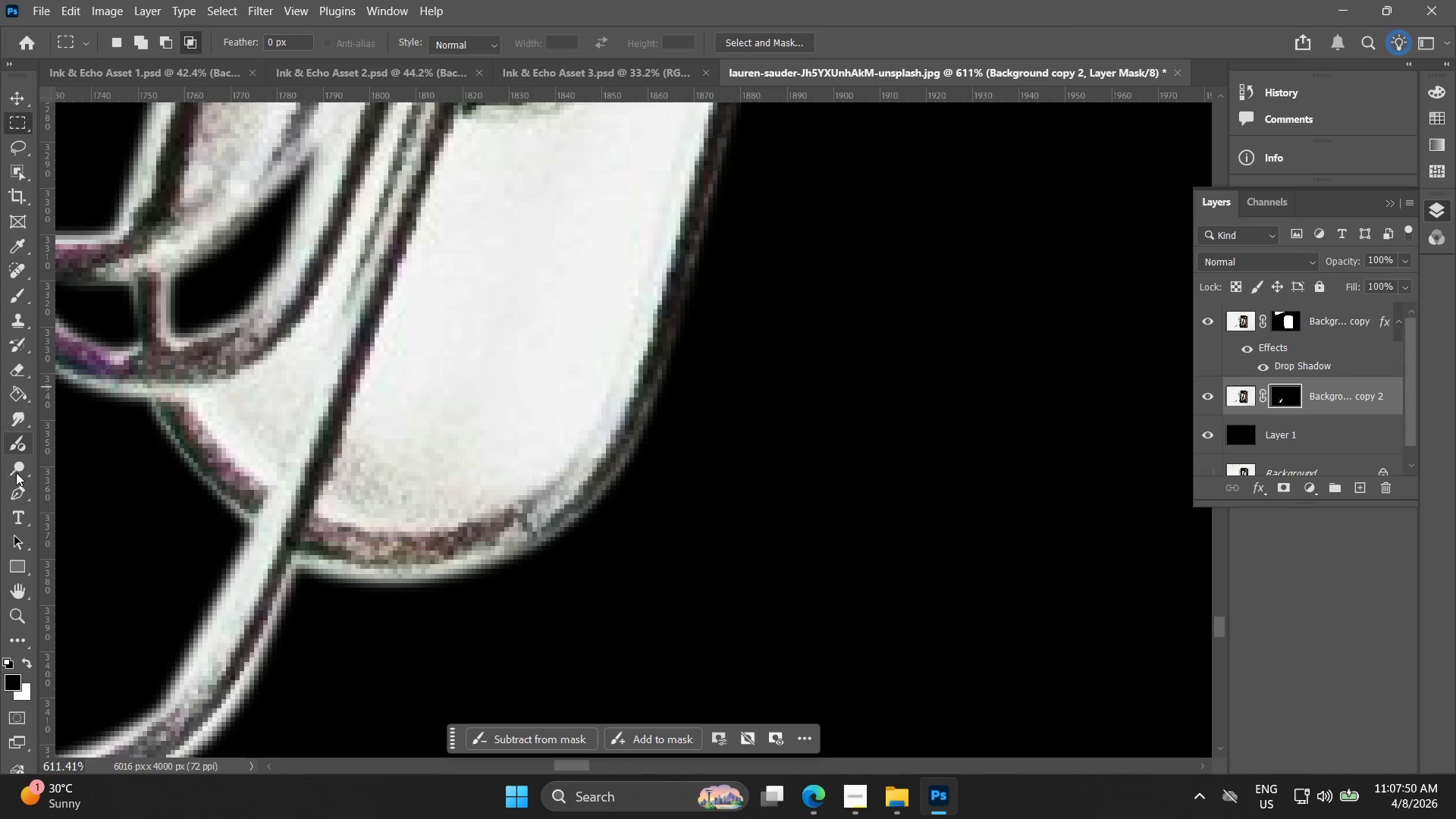 
hold_key(key=AltLeft, duration=2.27)
 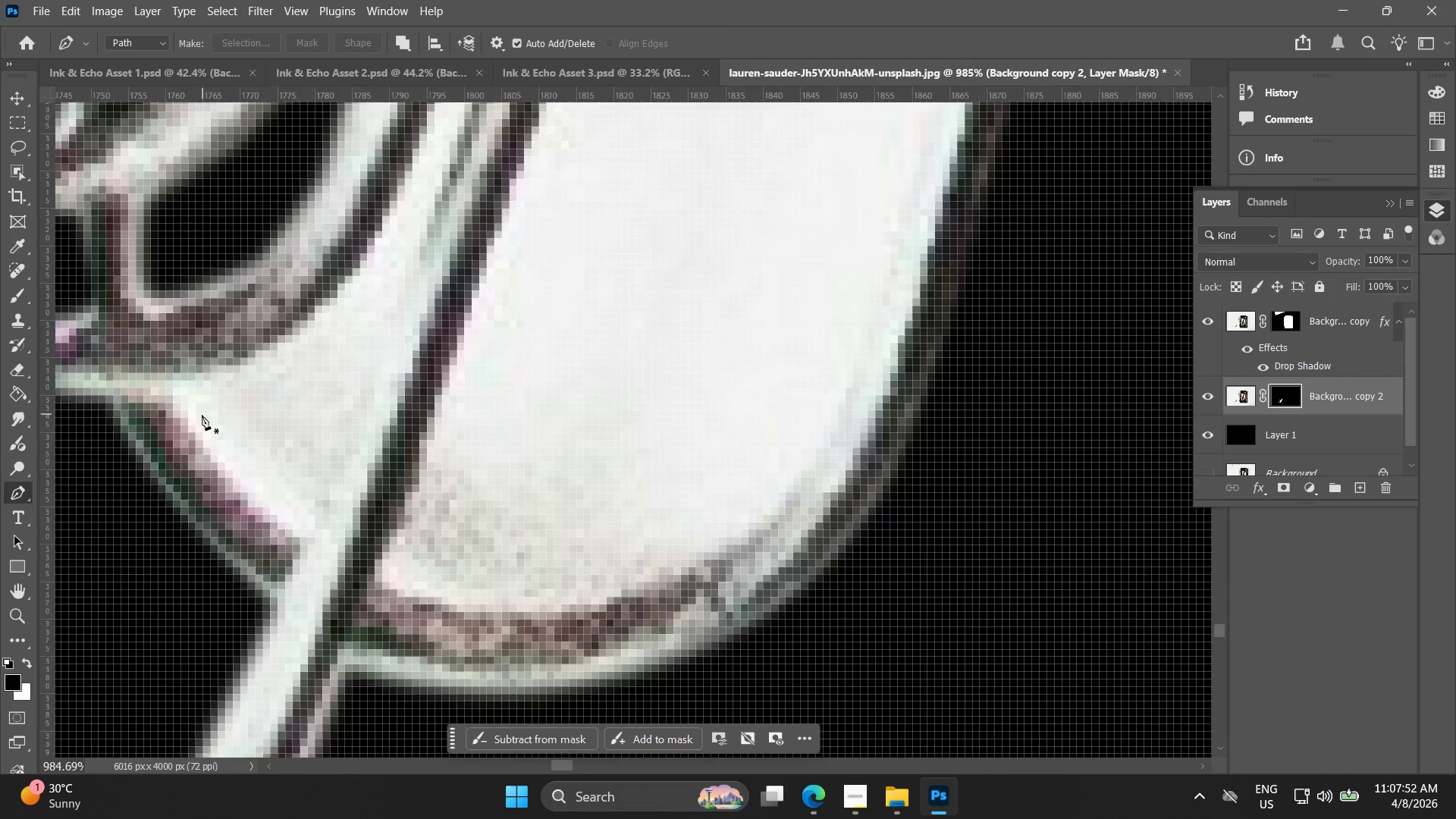 
scroll: coordinate [232, 434], scroll_direction: up, amount: 21.0
 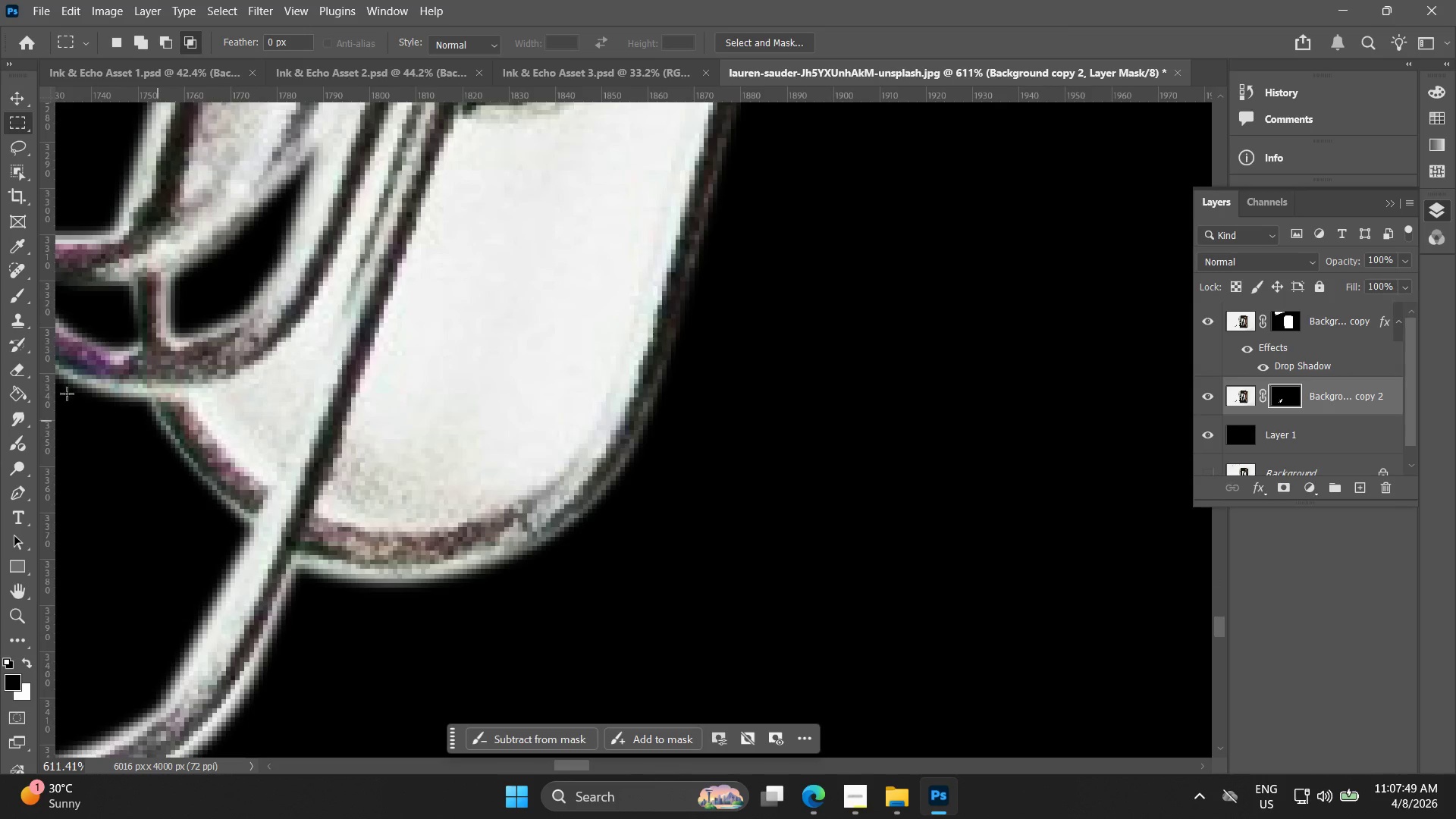 
left_click([13, 491])
 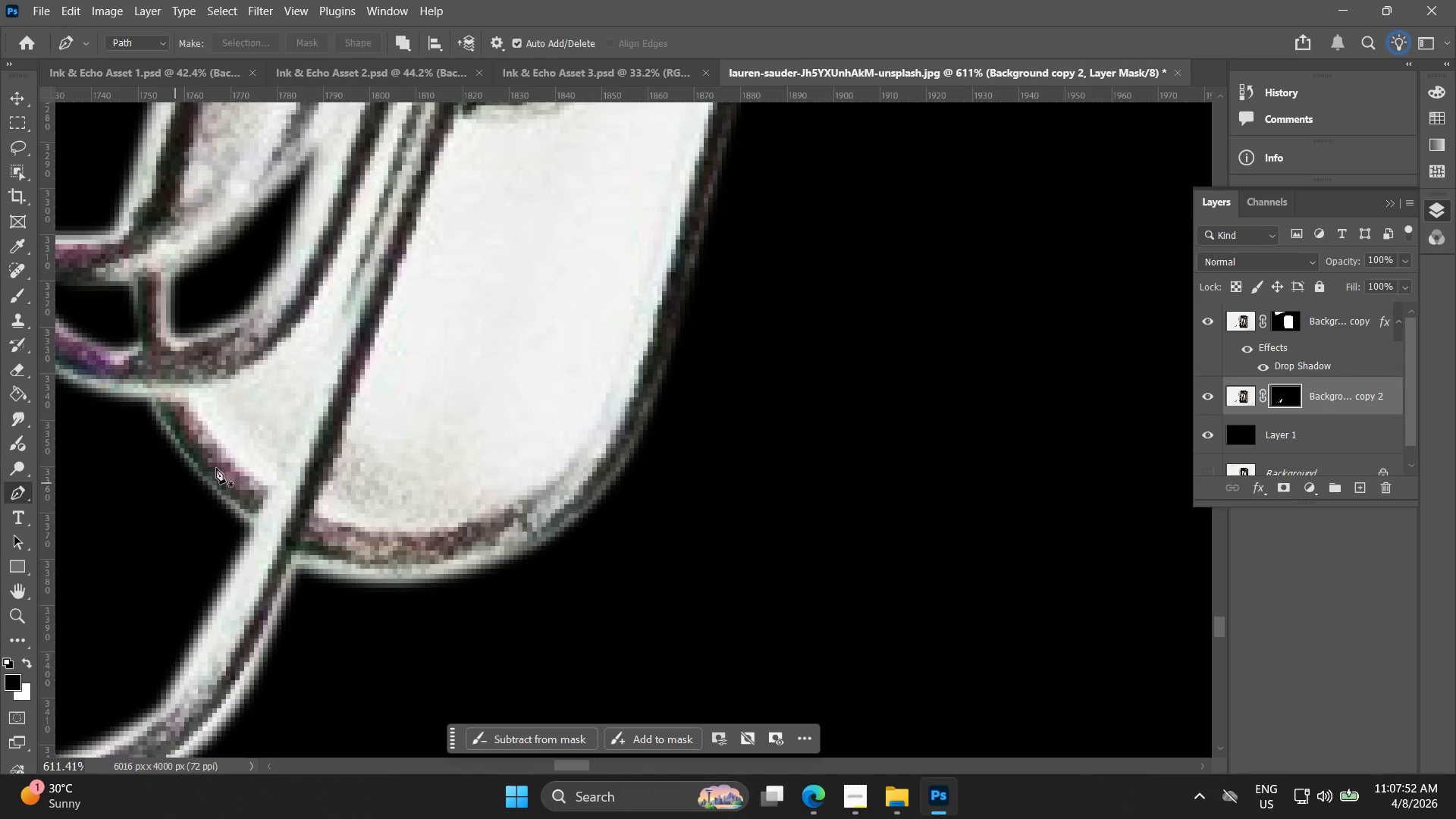 
hold_key(key=AltLeft, duration=0.45)
scroll: coordinate [205, 408], scroll_direction: up, amount: 5.0
 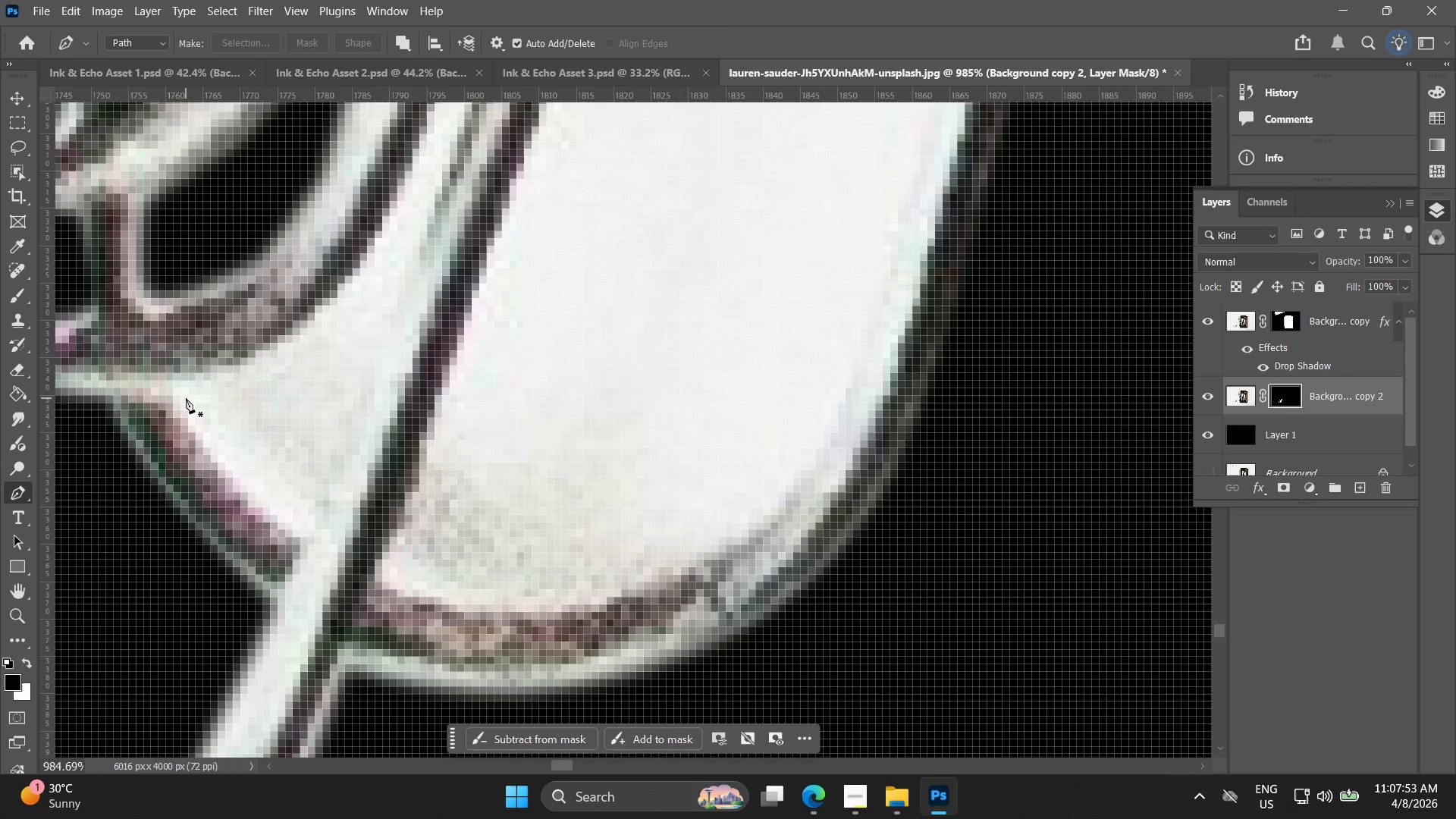 
left_click([182, 397])
 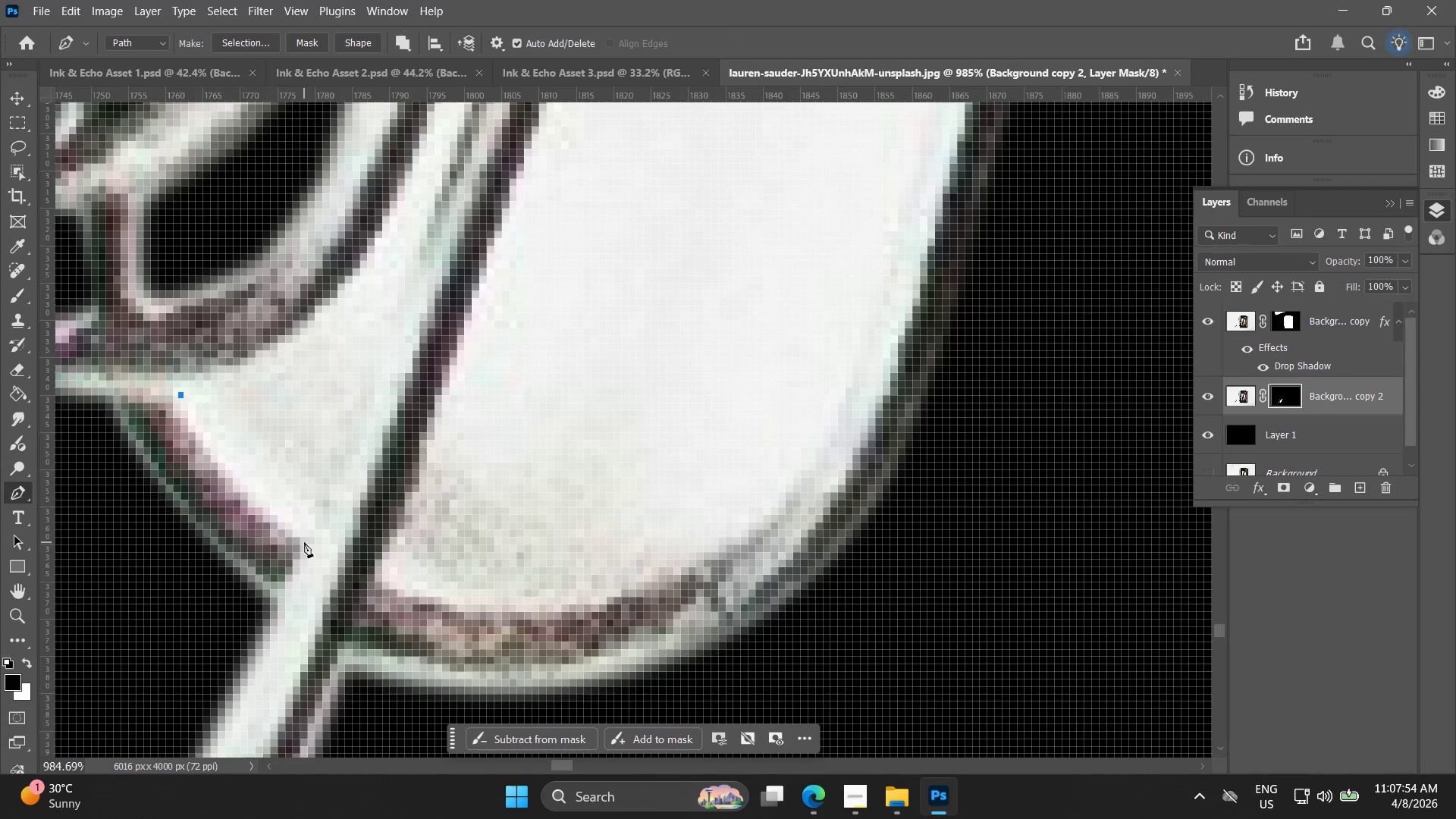 
left_click_drag(start_coordinate=[304, 530], to_coordinate=[380, 545])
 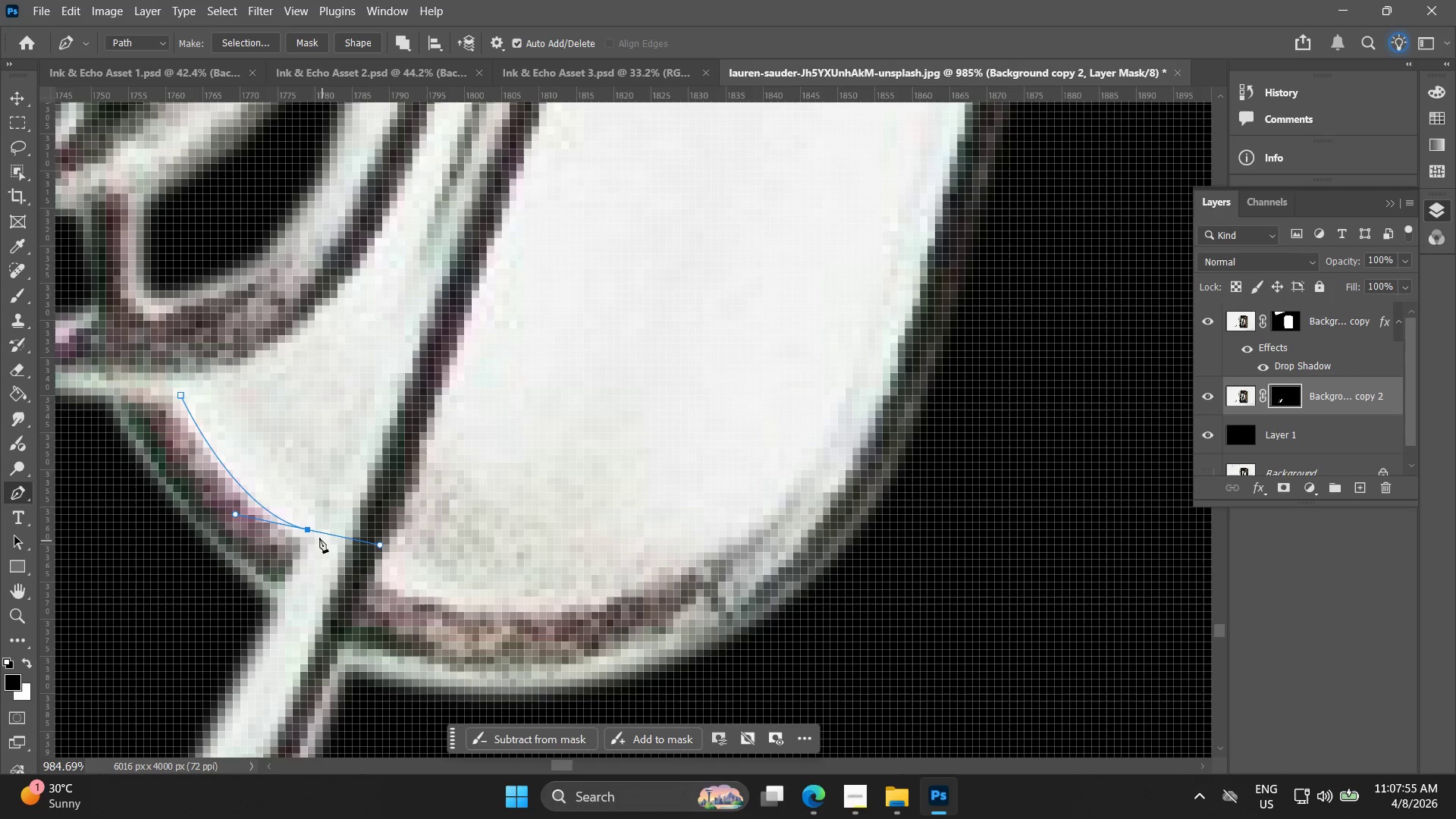 
hold_key(key=AltLeft, duration=1.19)
left_click([306, 526])
 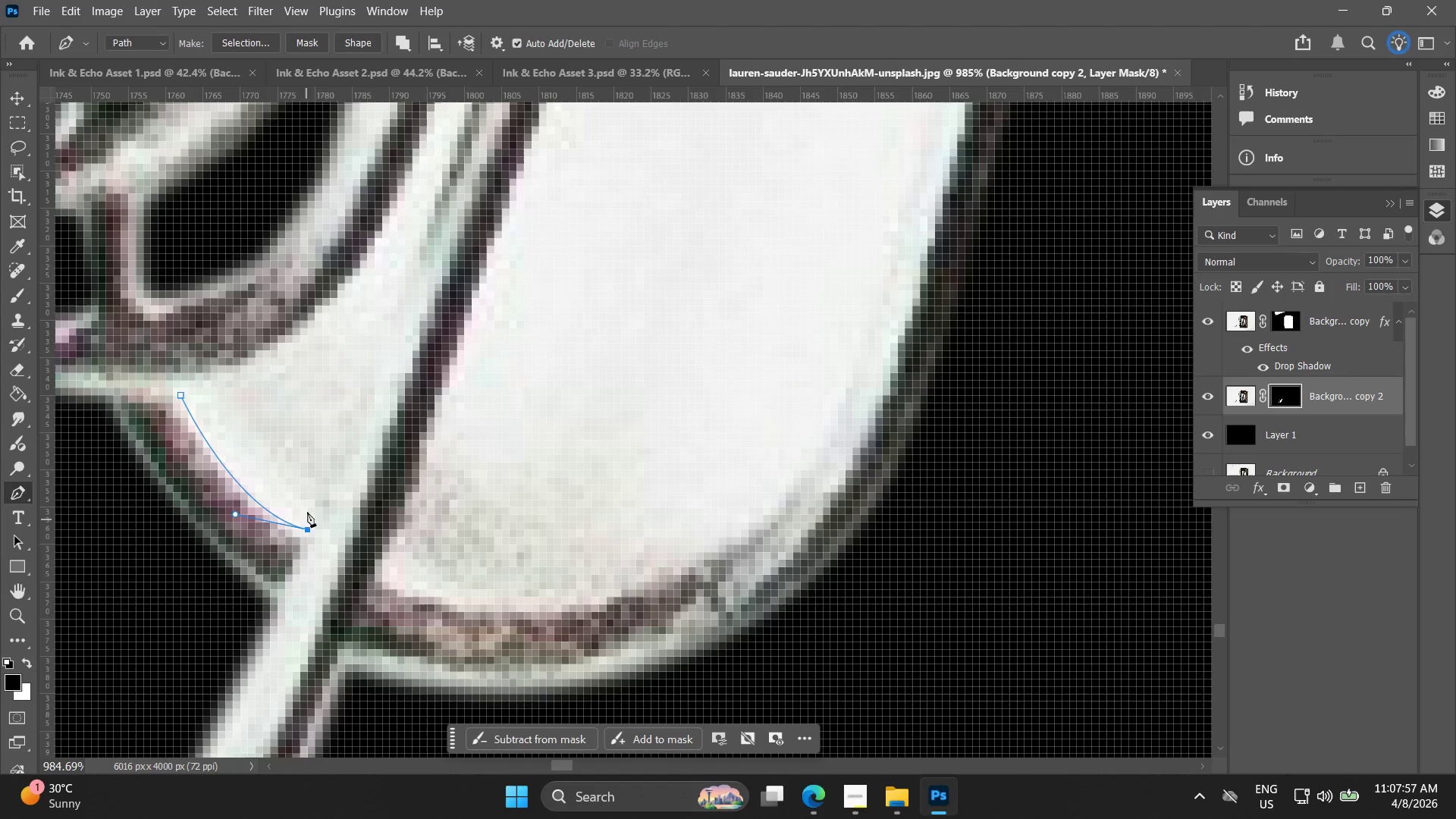 
hold_key(key=AltLeft, duration=12.11)
 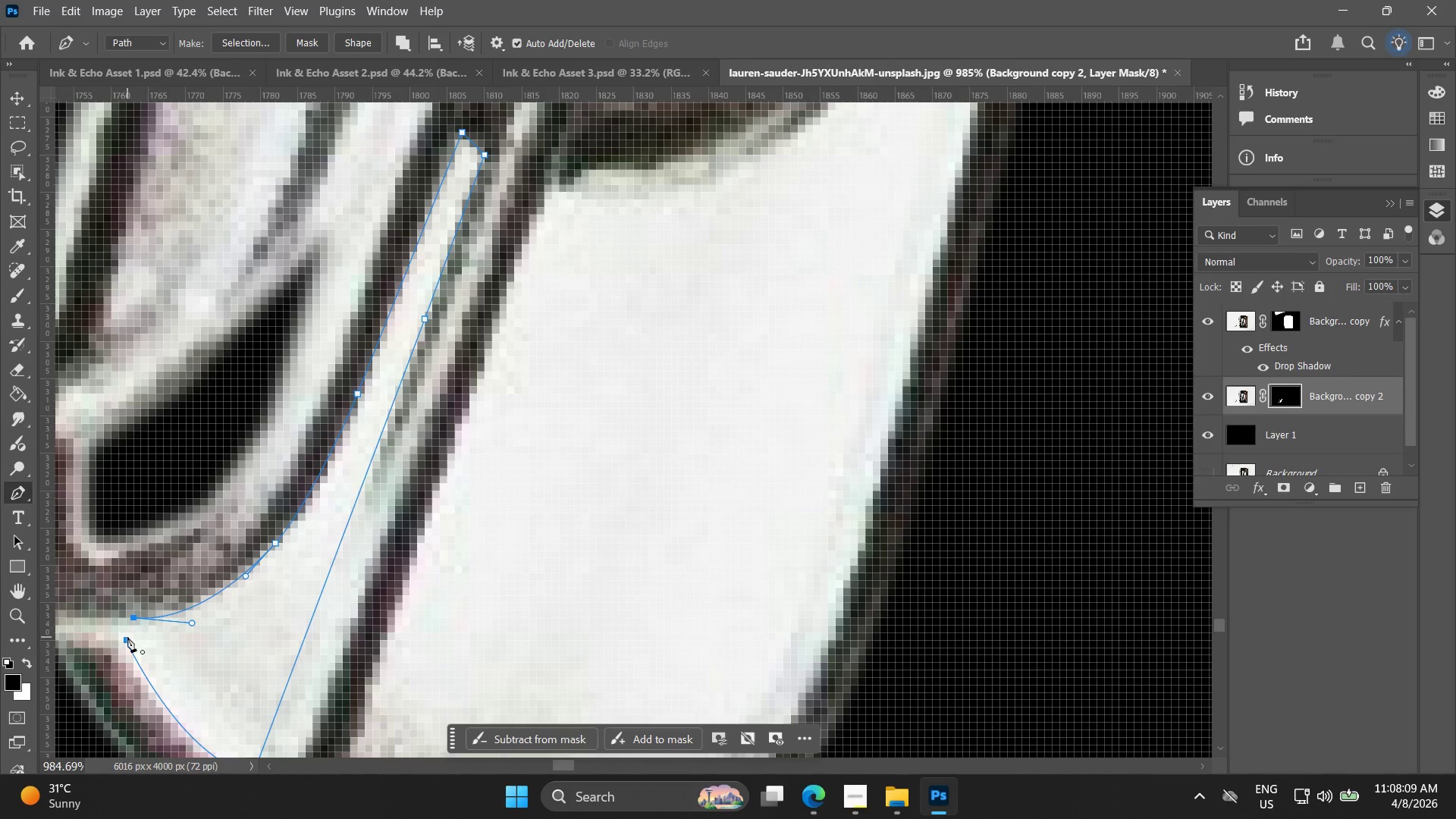 
hold_key(key=Space, duration=0.45)
 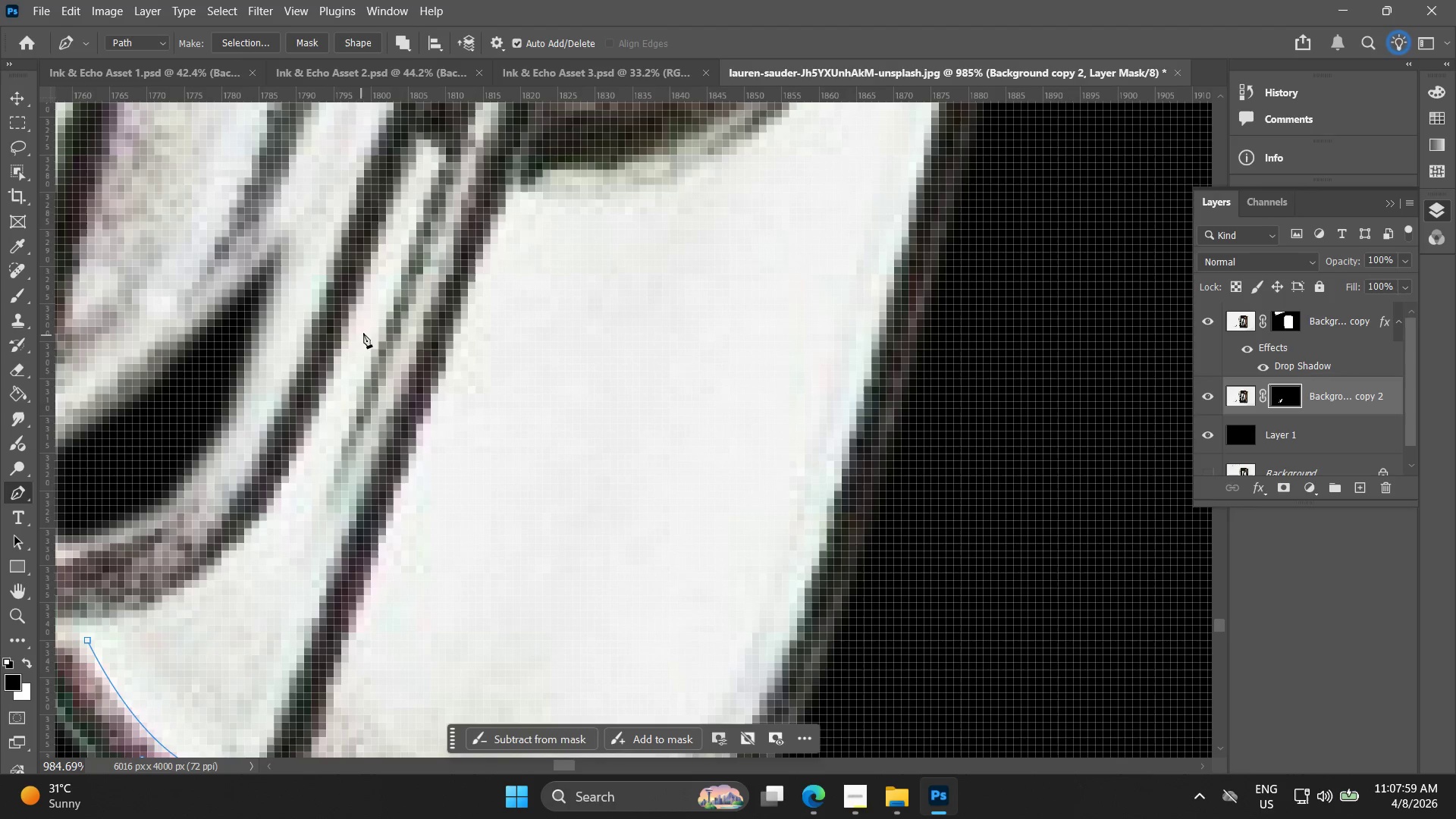 
left_click_drag(start_coordinate=[403, 251], to_coordinate=[309, 496])
 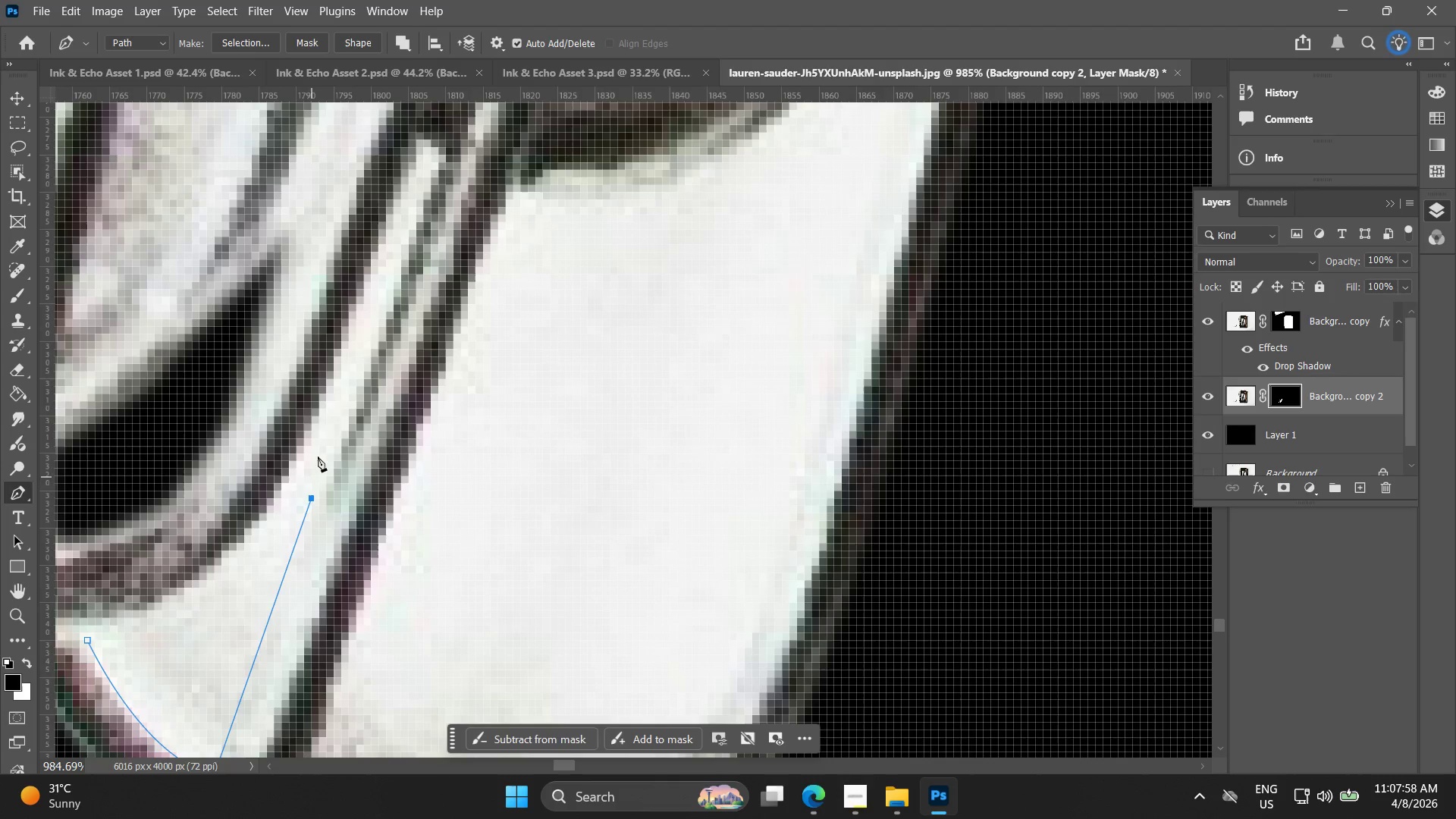 
key(Control+ControlLeft)
 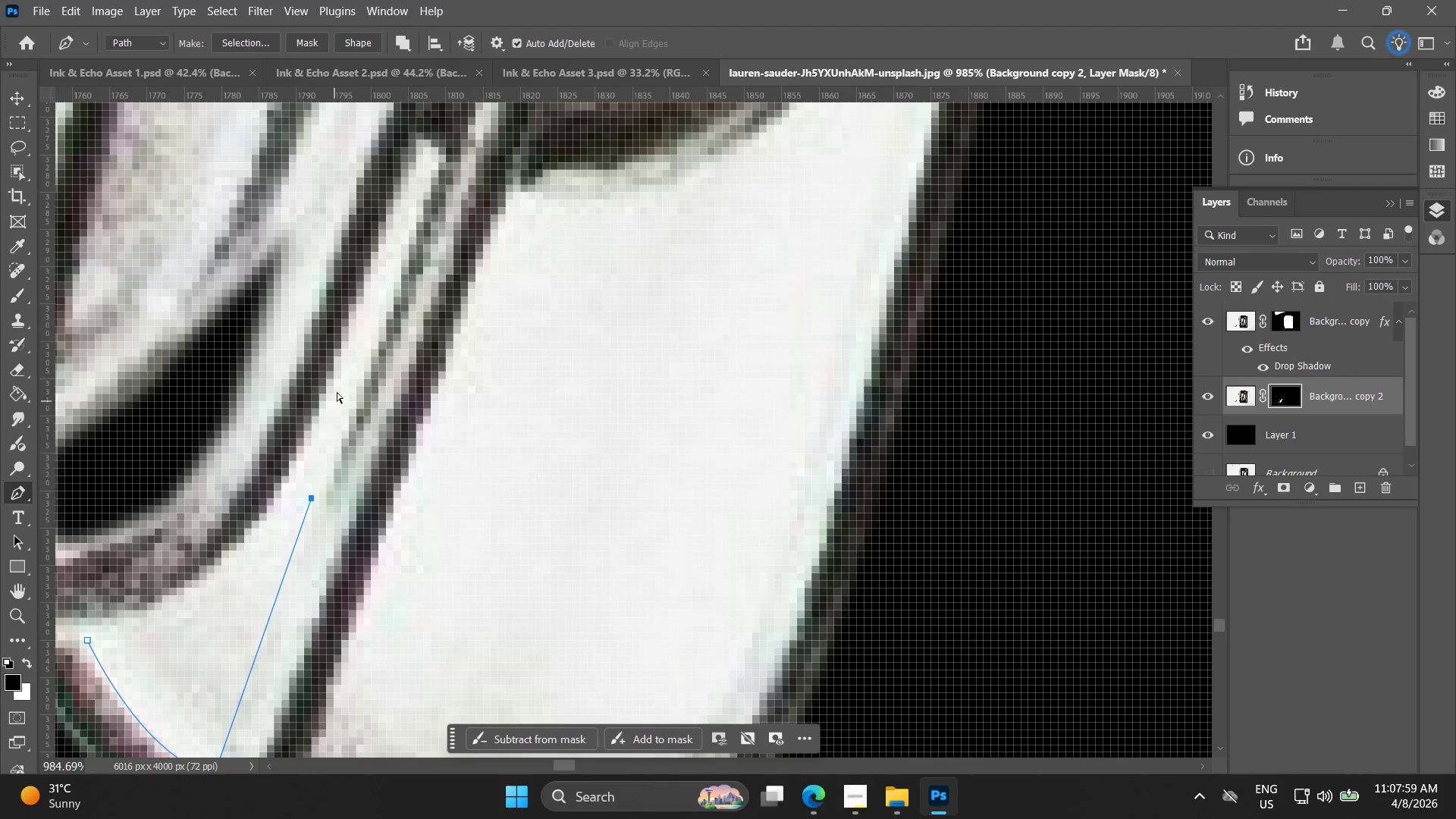 
key(Control+Z)
 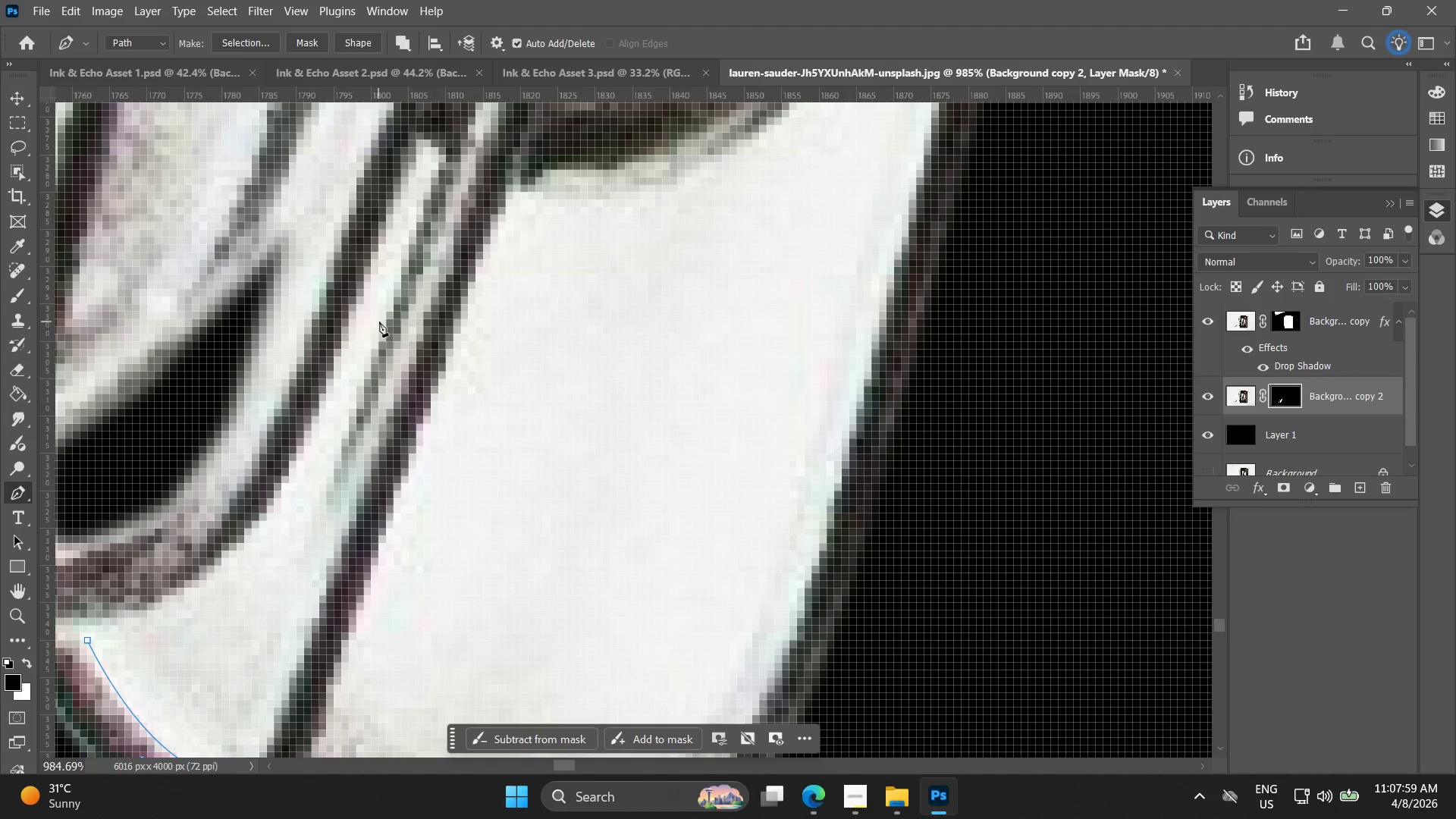 
left_click([390, 318])
 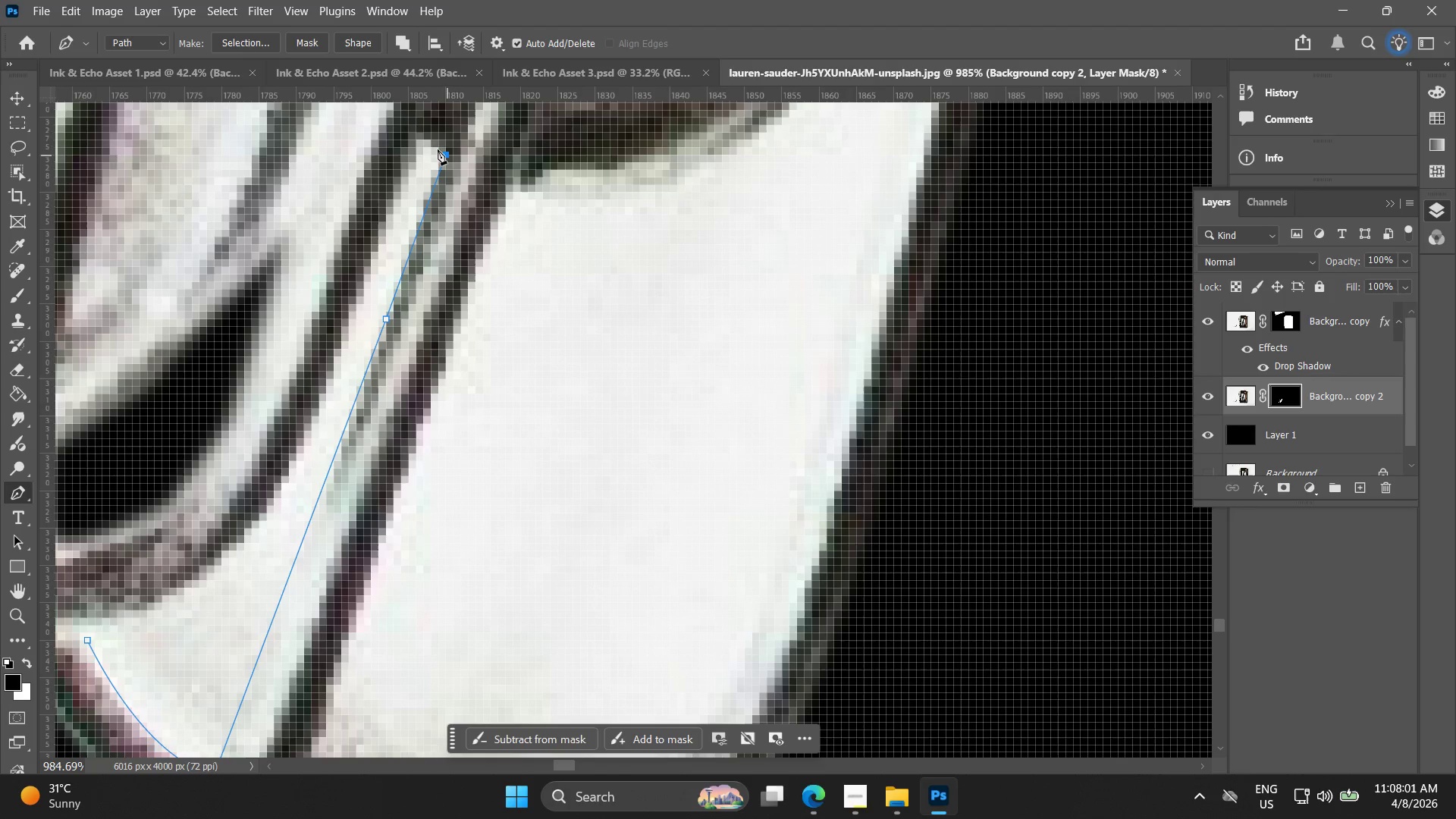 
left_click([421, 130])
 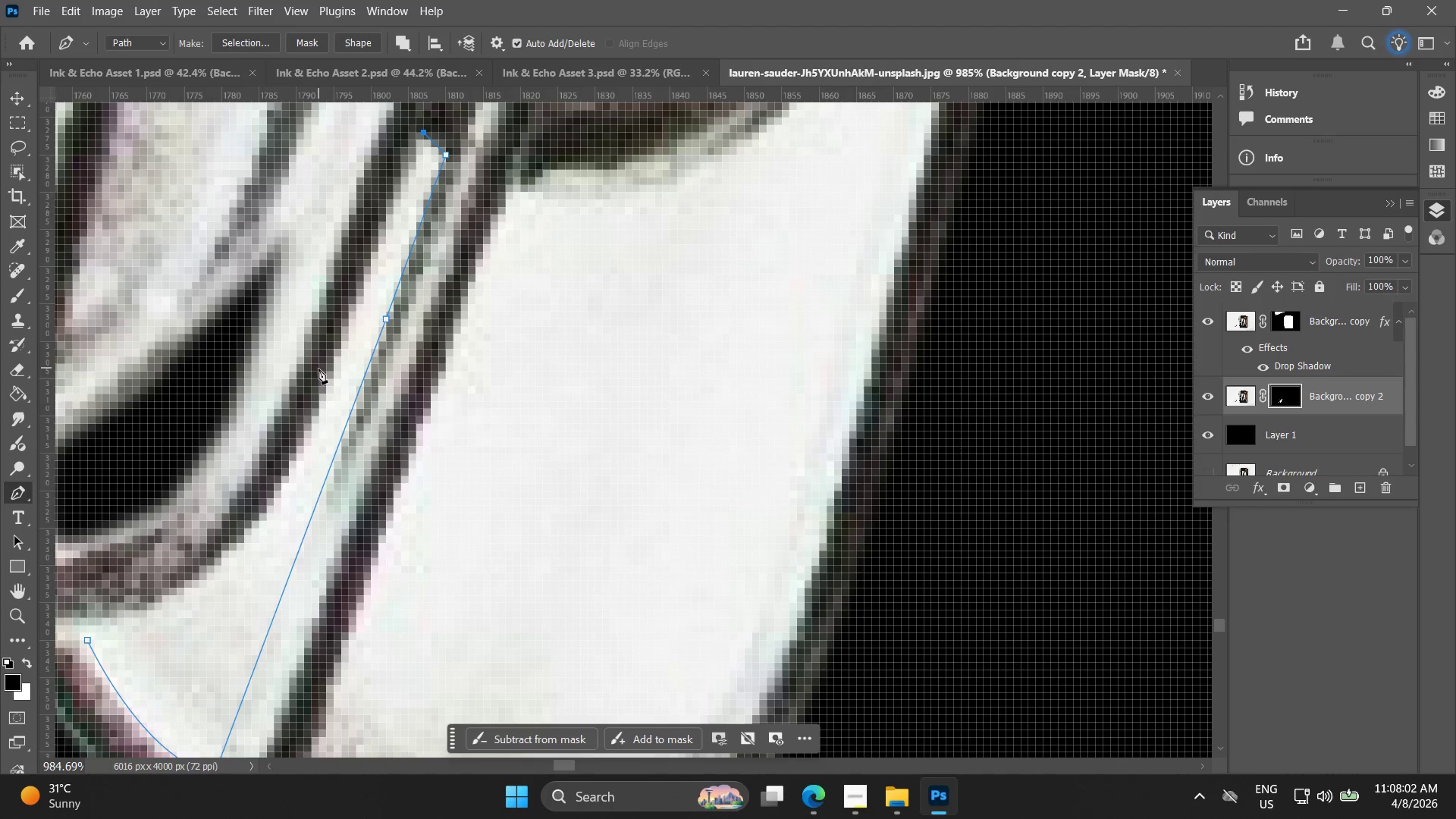 
left_click_drag(start_coordinate=[321, 392], to_coordinate=[309, 419])
 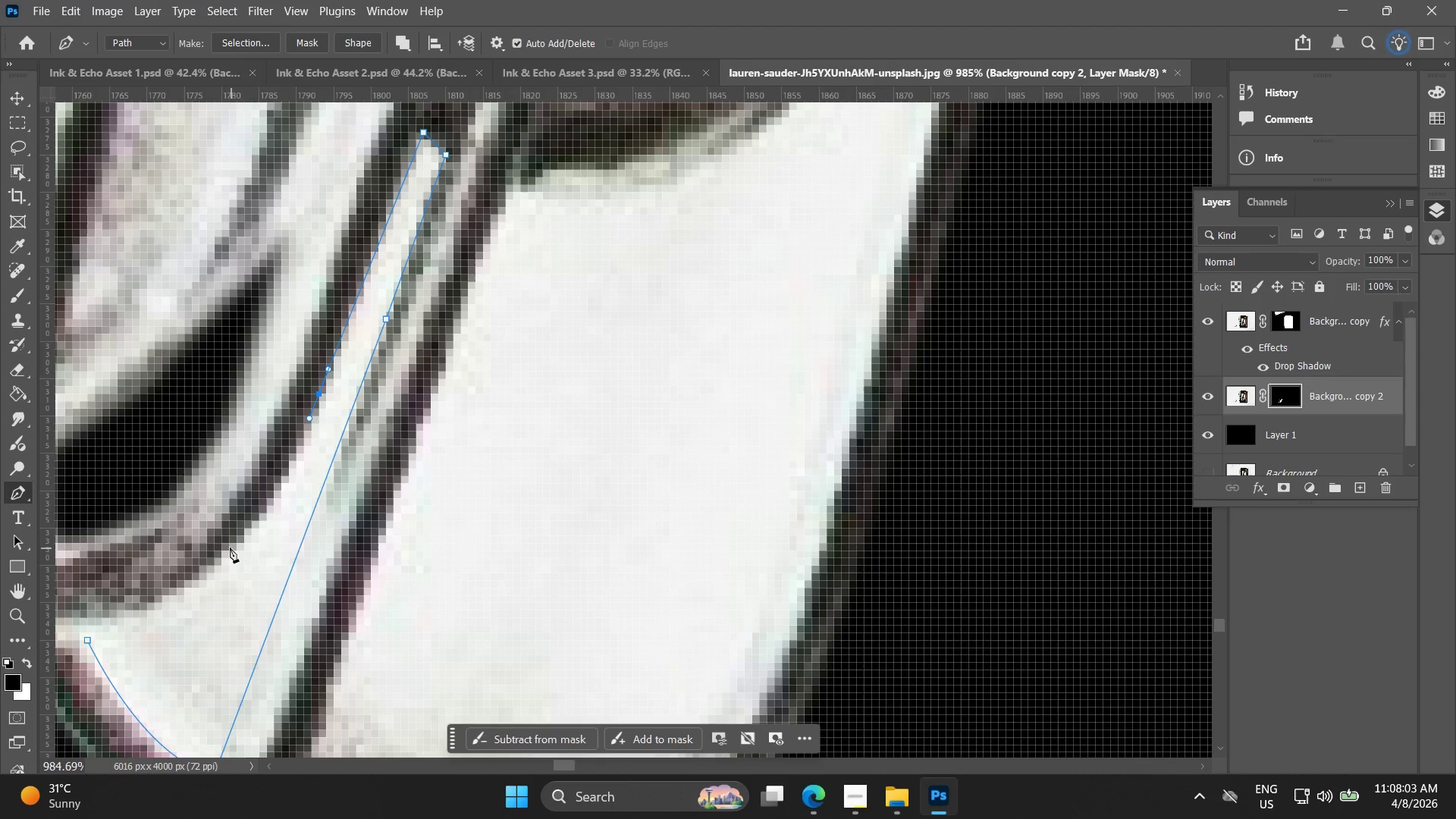 
left_click_drag(start_coordinate=[225, 547], to_coordinate=[209, 561])
 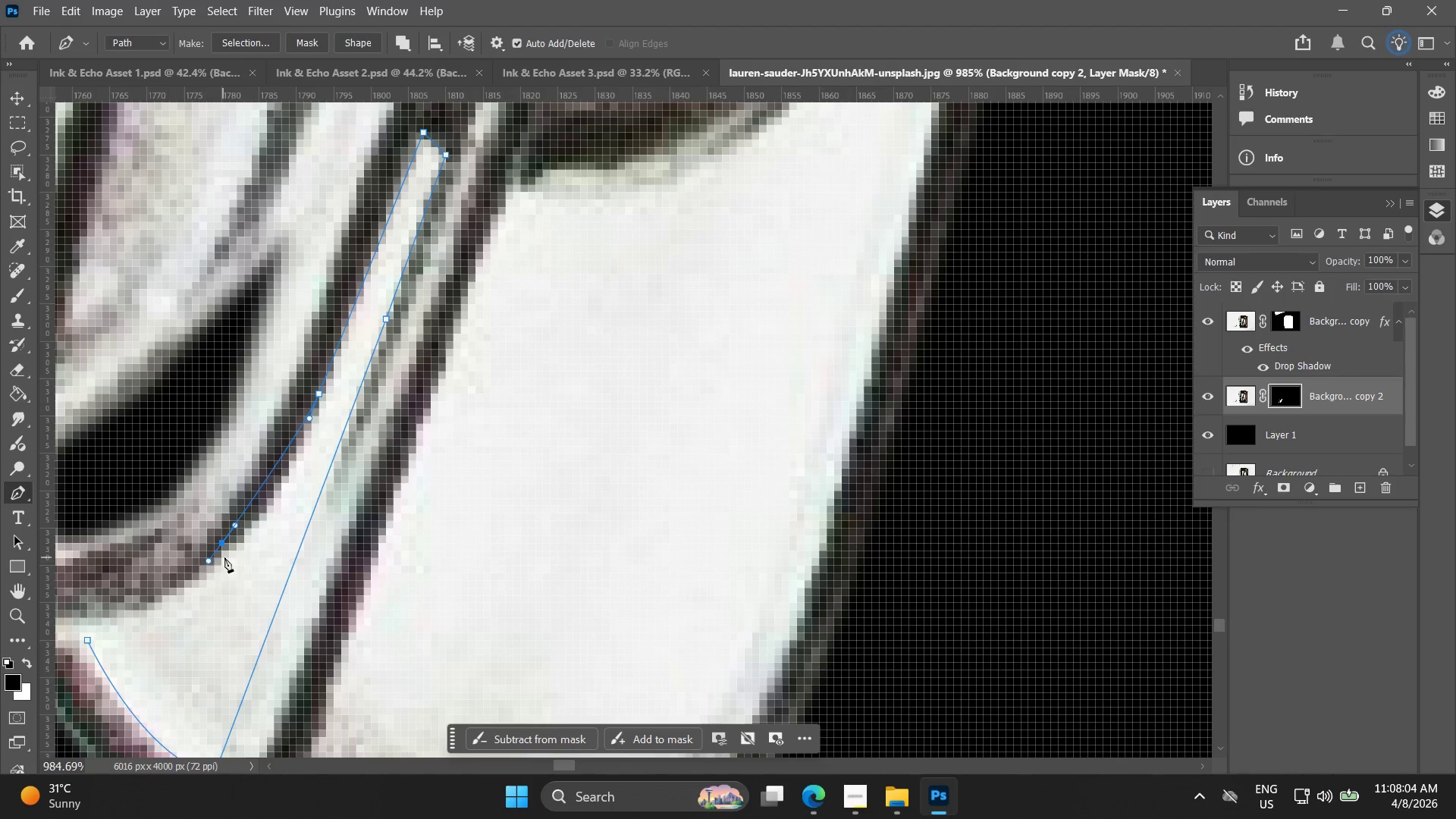 
key(Control+ControlLeft)
 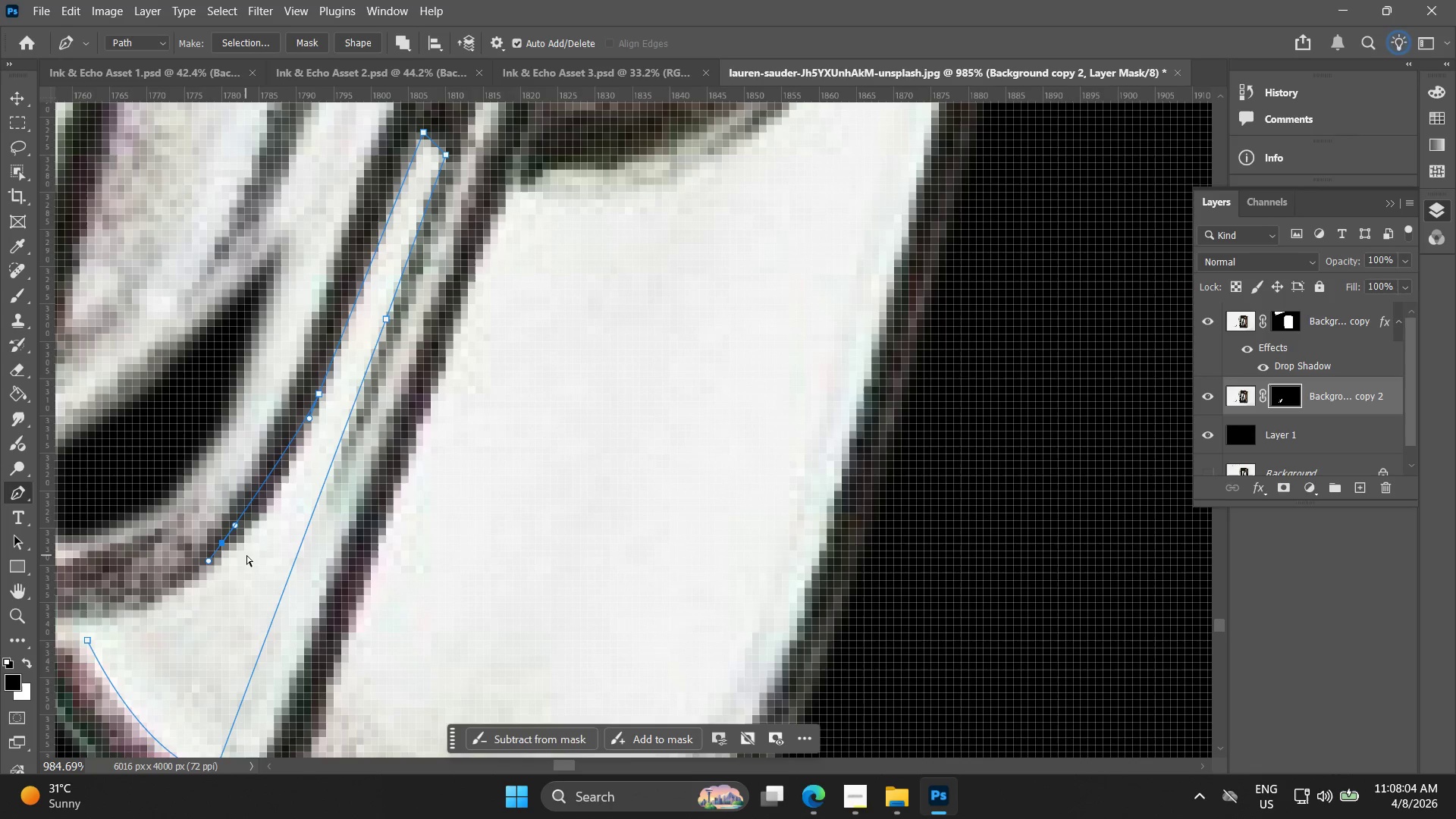 
key(Control+Z)
 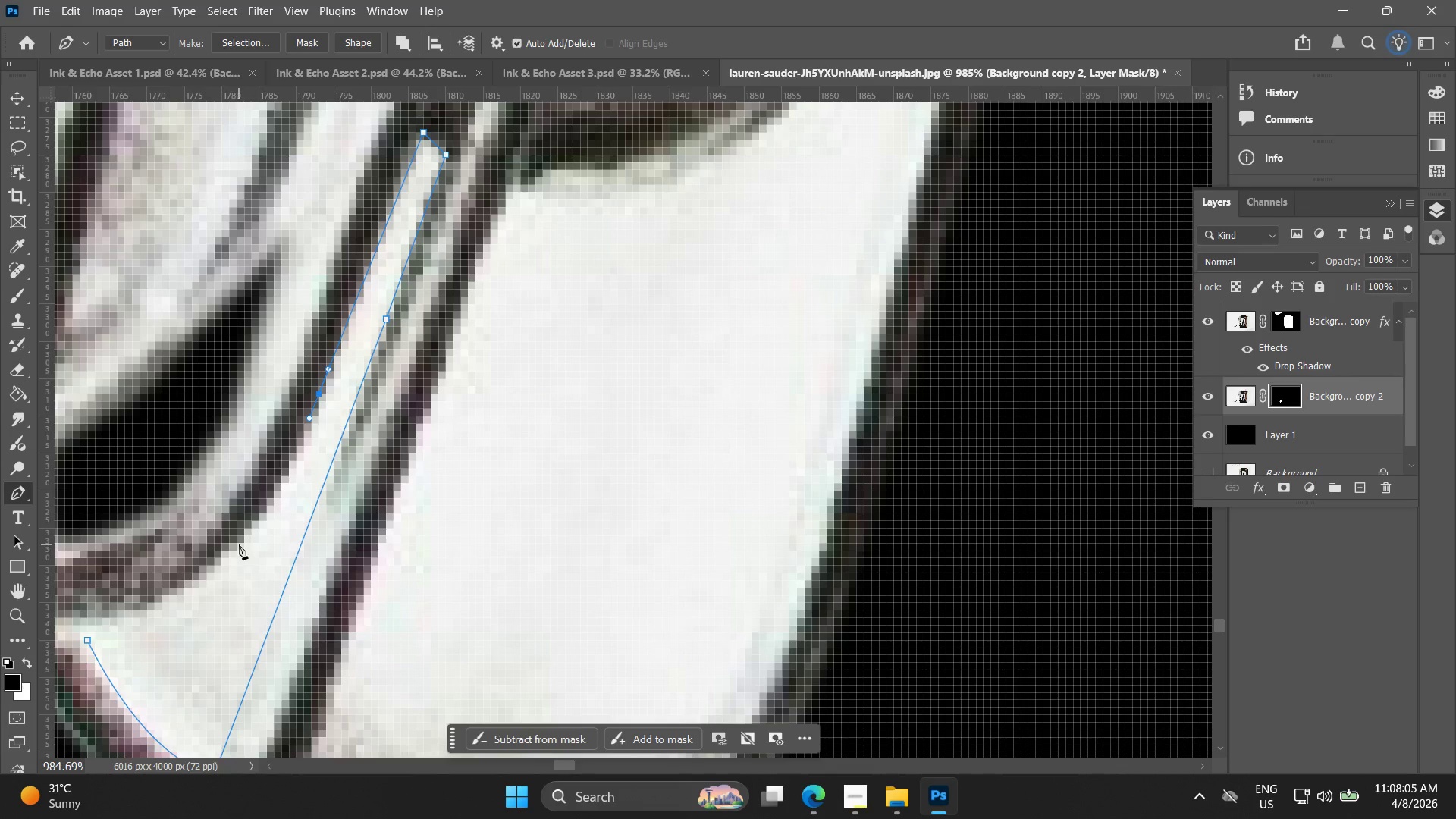 
left_click_drag(start_coordinate=[237, 542], to_coordinate=[207, 576])
 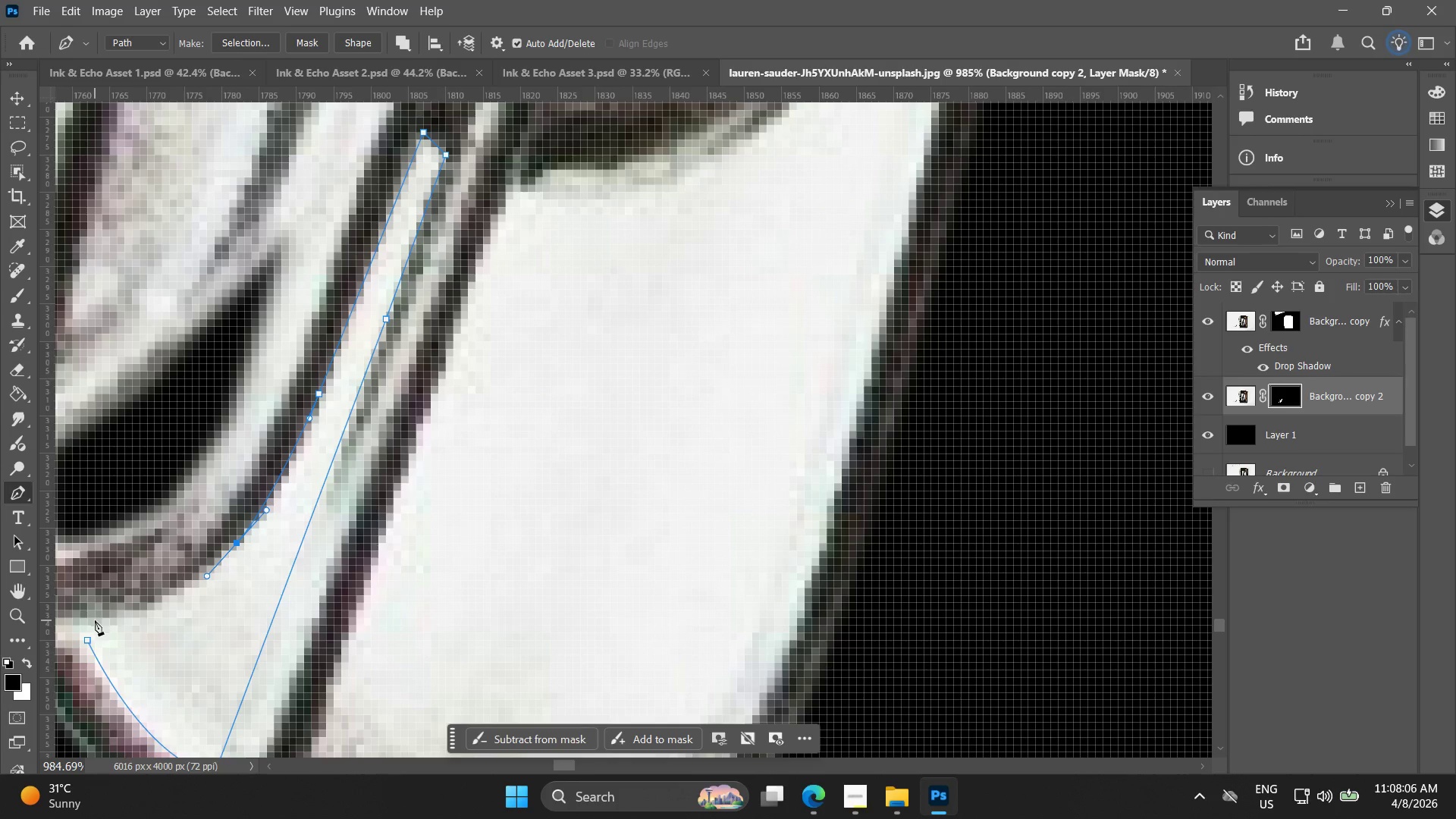 
left_click_drag(start_coordinate=[93, 620], to_coordinate=[75, 613])
 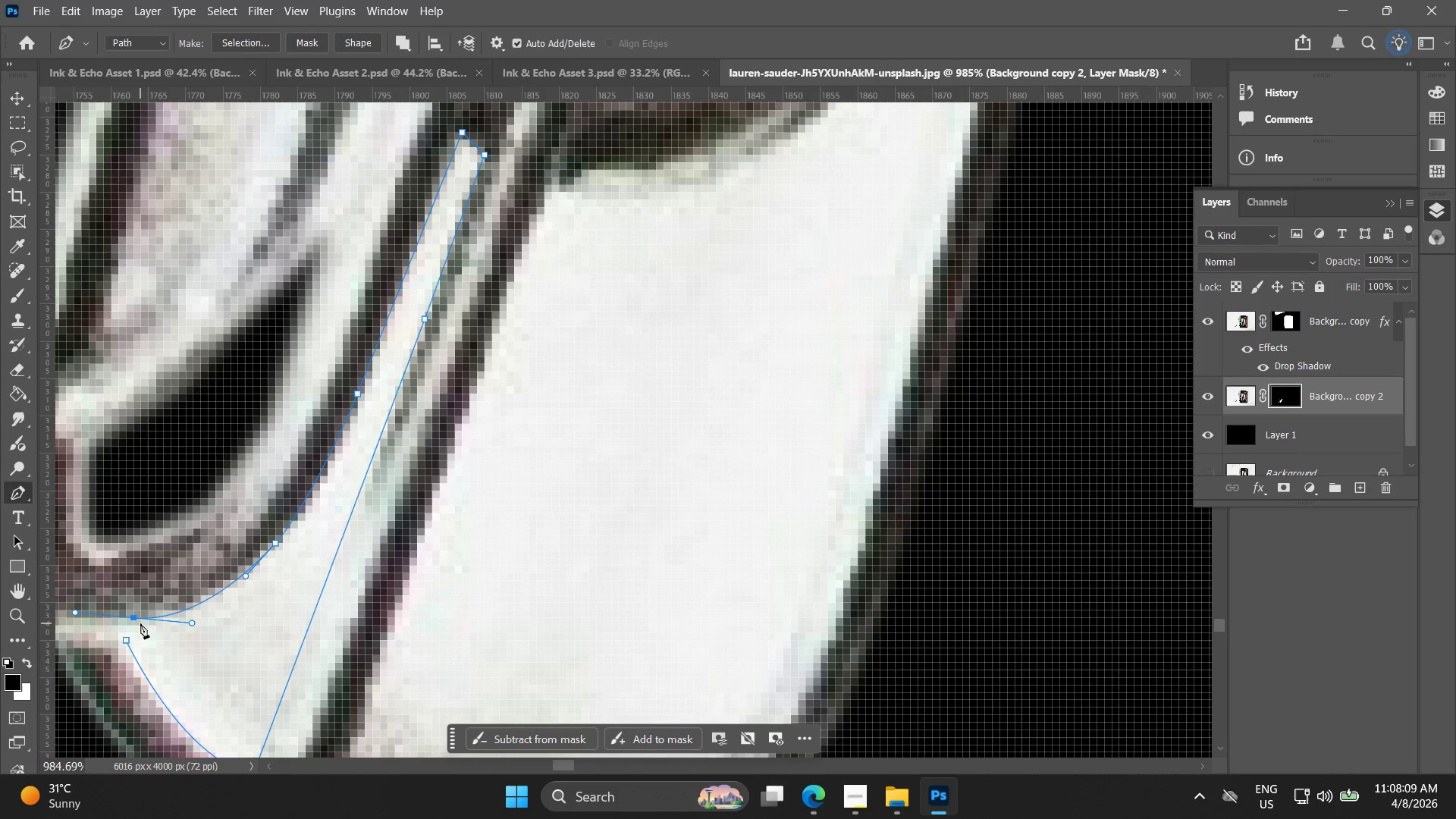 
hold_key(key=AltLeft, duration=0.52)
left_click([133, 614])
 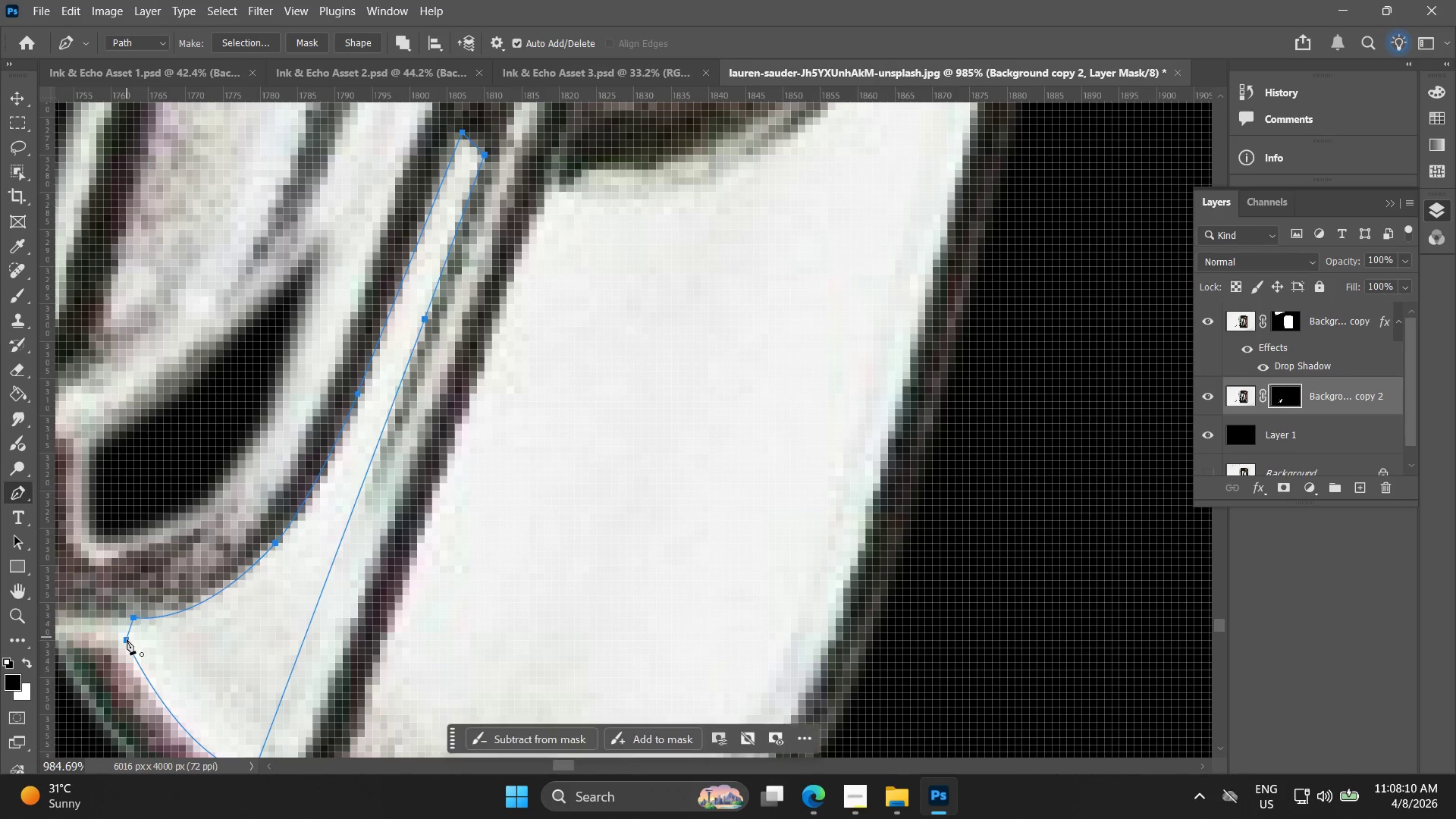 
right_click([142, 632])
 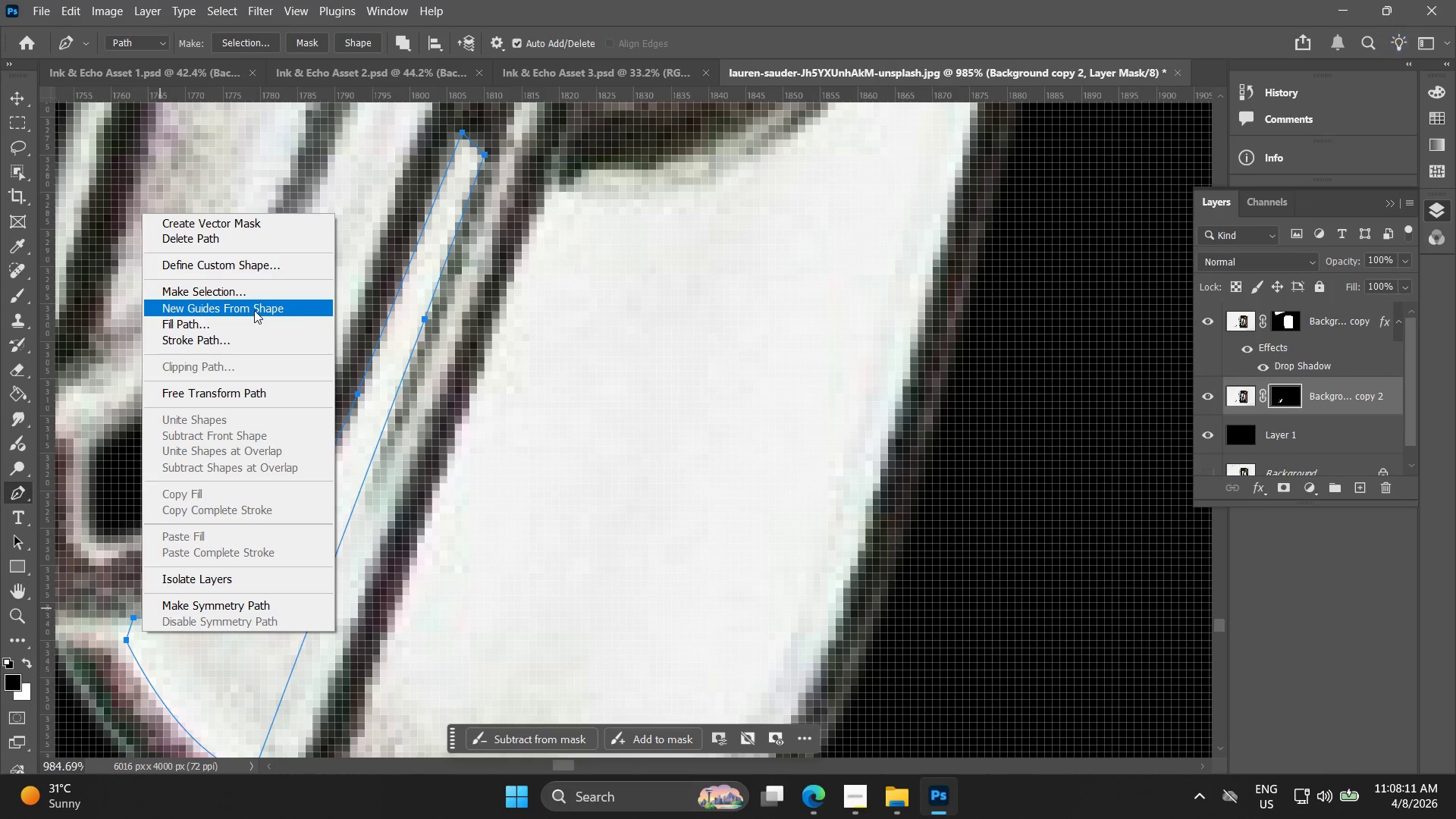 
left_click([260, 290])
 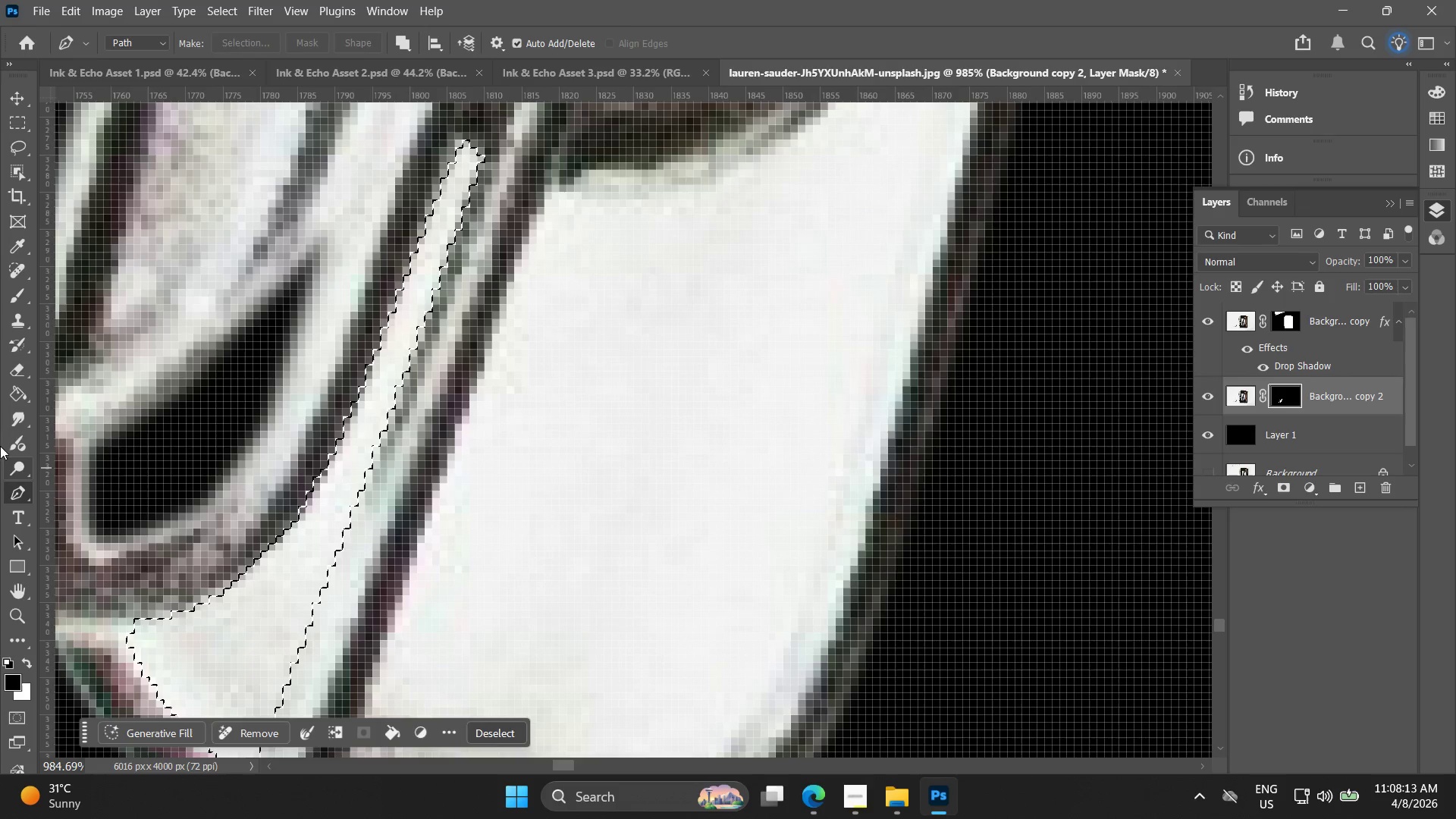 
left_click_drag(start_coordinate=[12, 394], to_coordinate=[16, 395])
 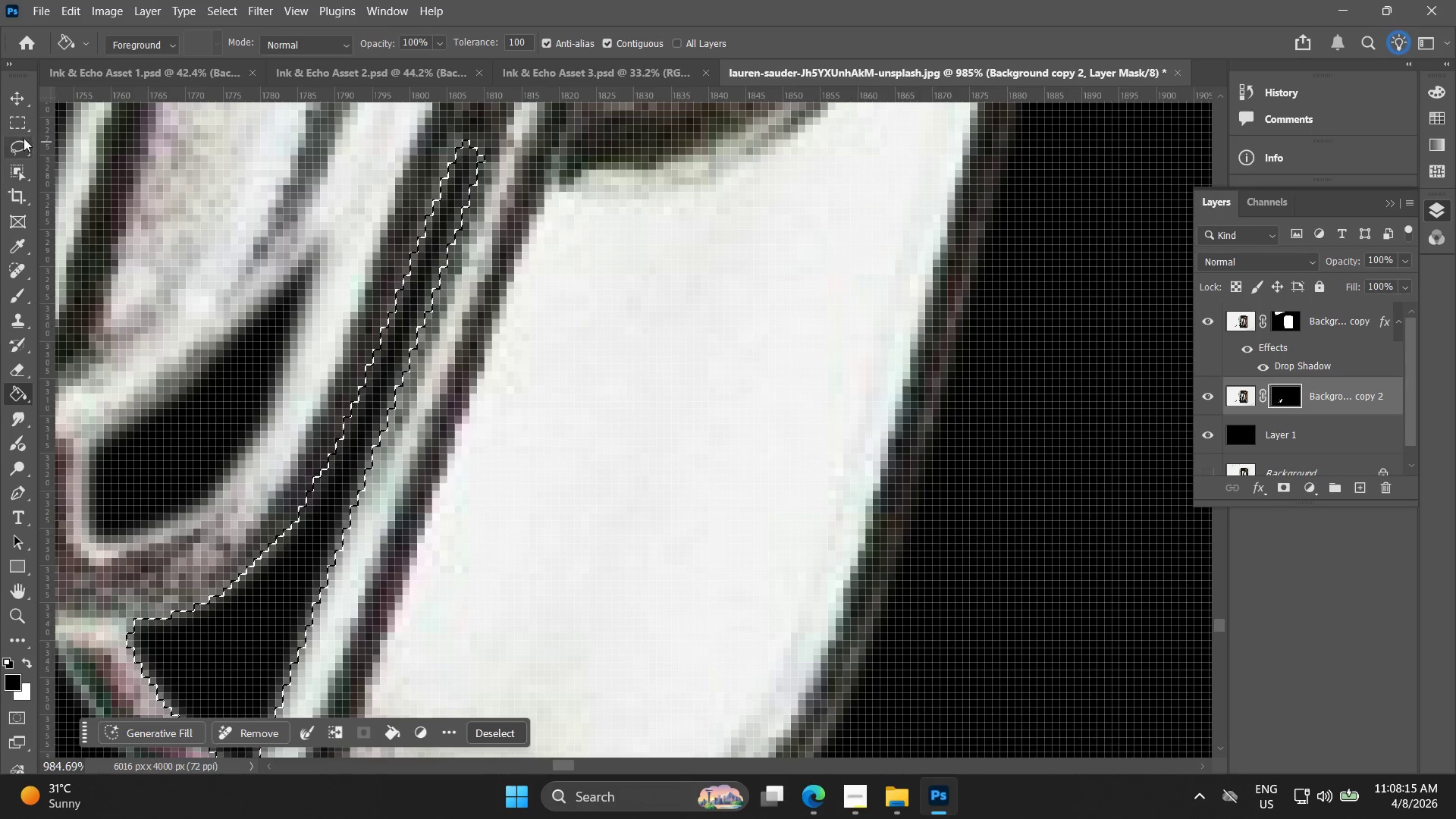 
double_click([237, 388])
 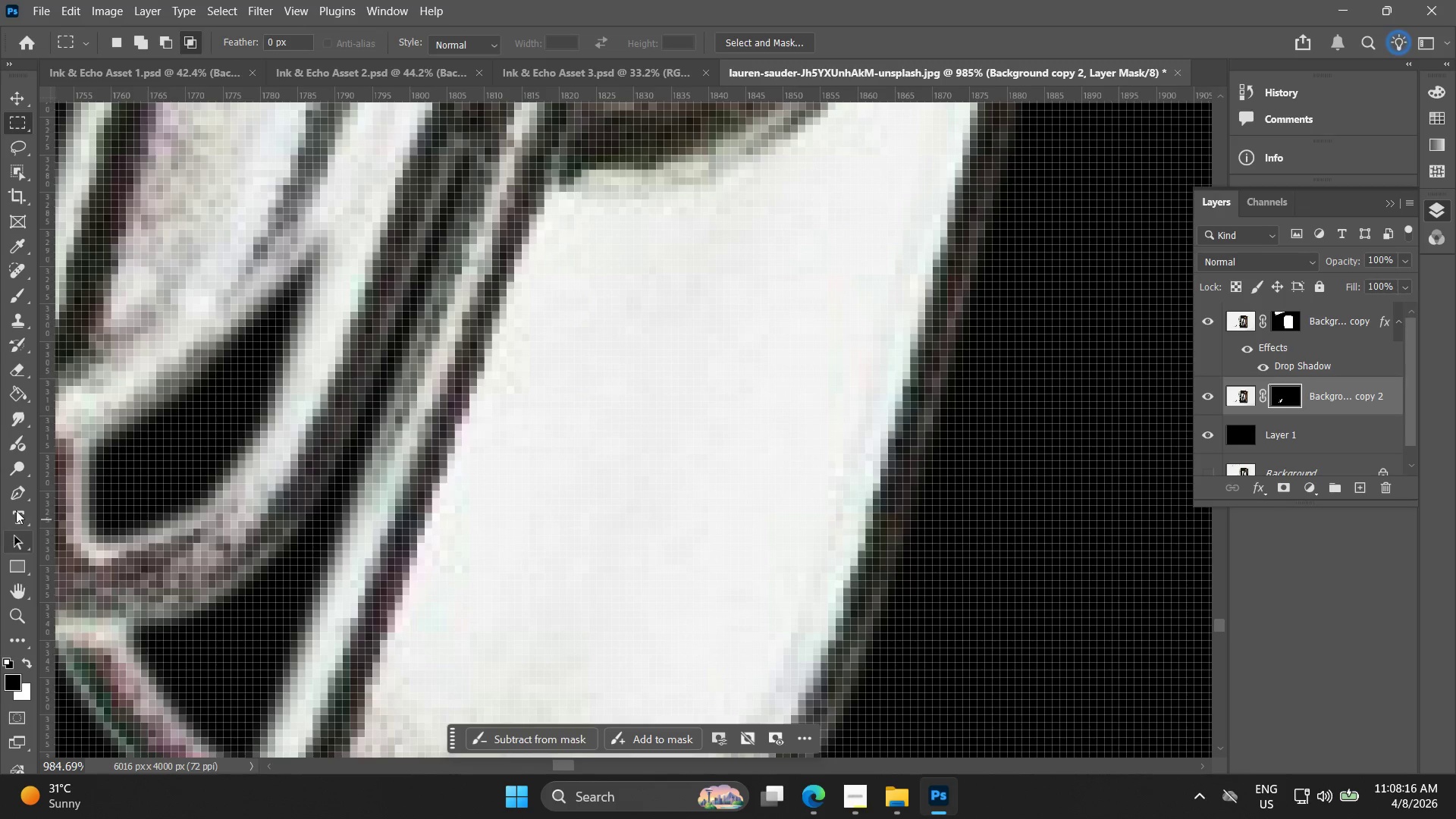 
left_click([16, 495])
 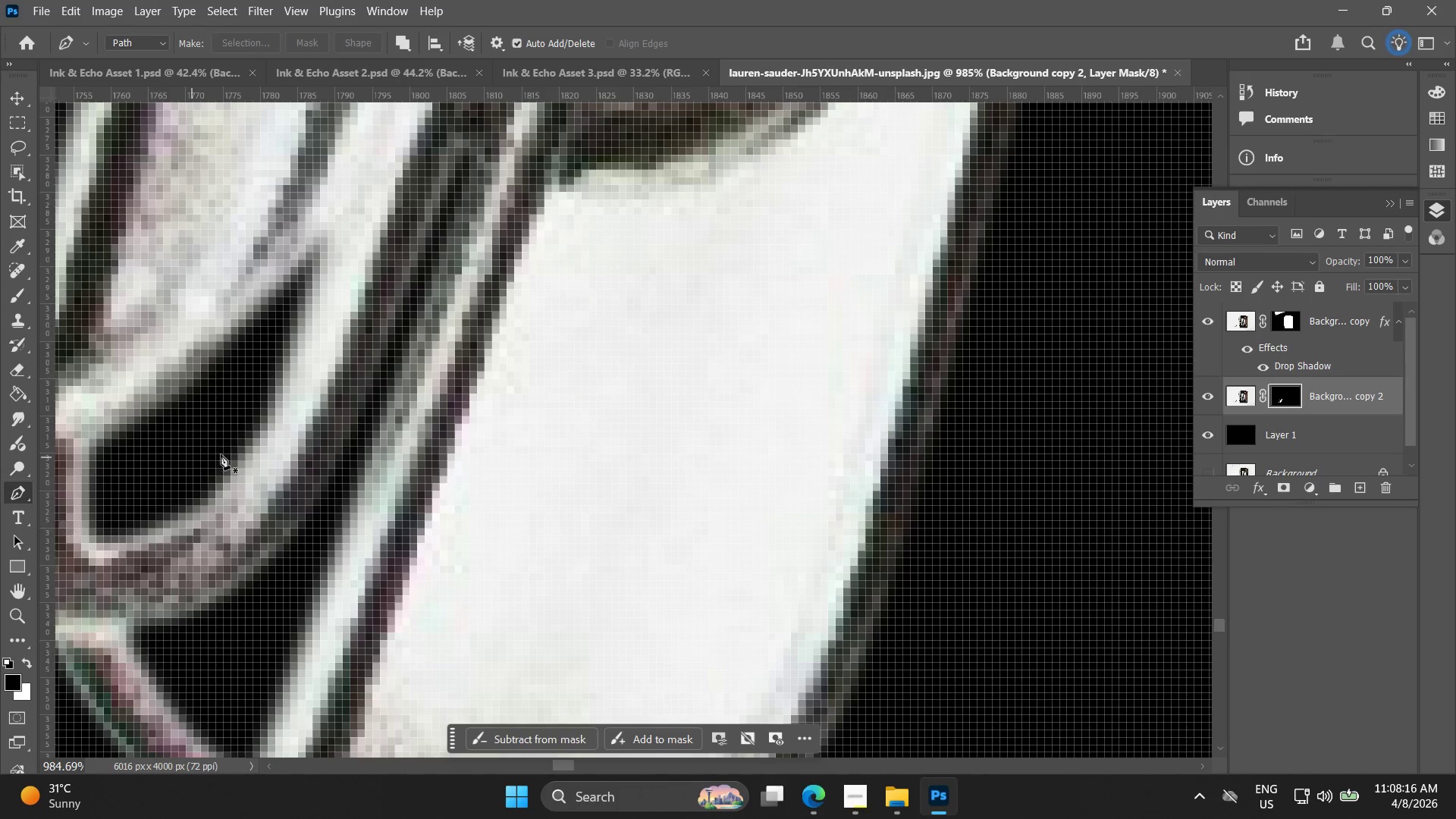 
key(Space)
 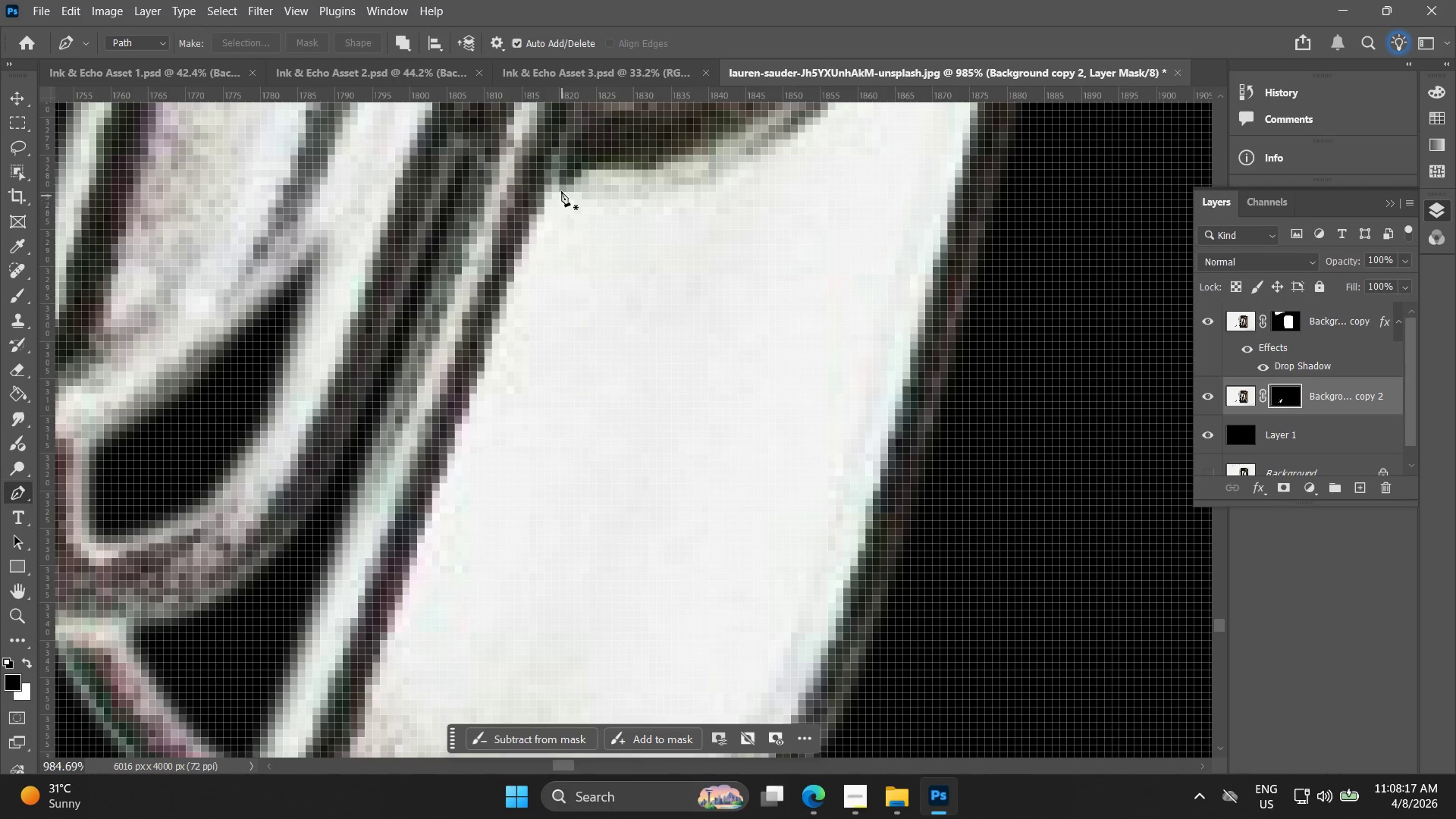 
left_click([561, 188])
 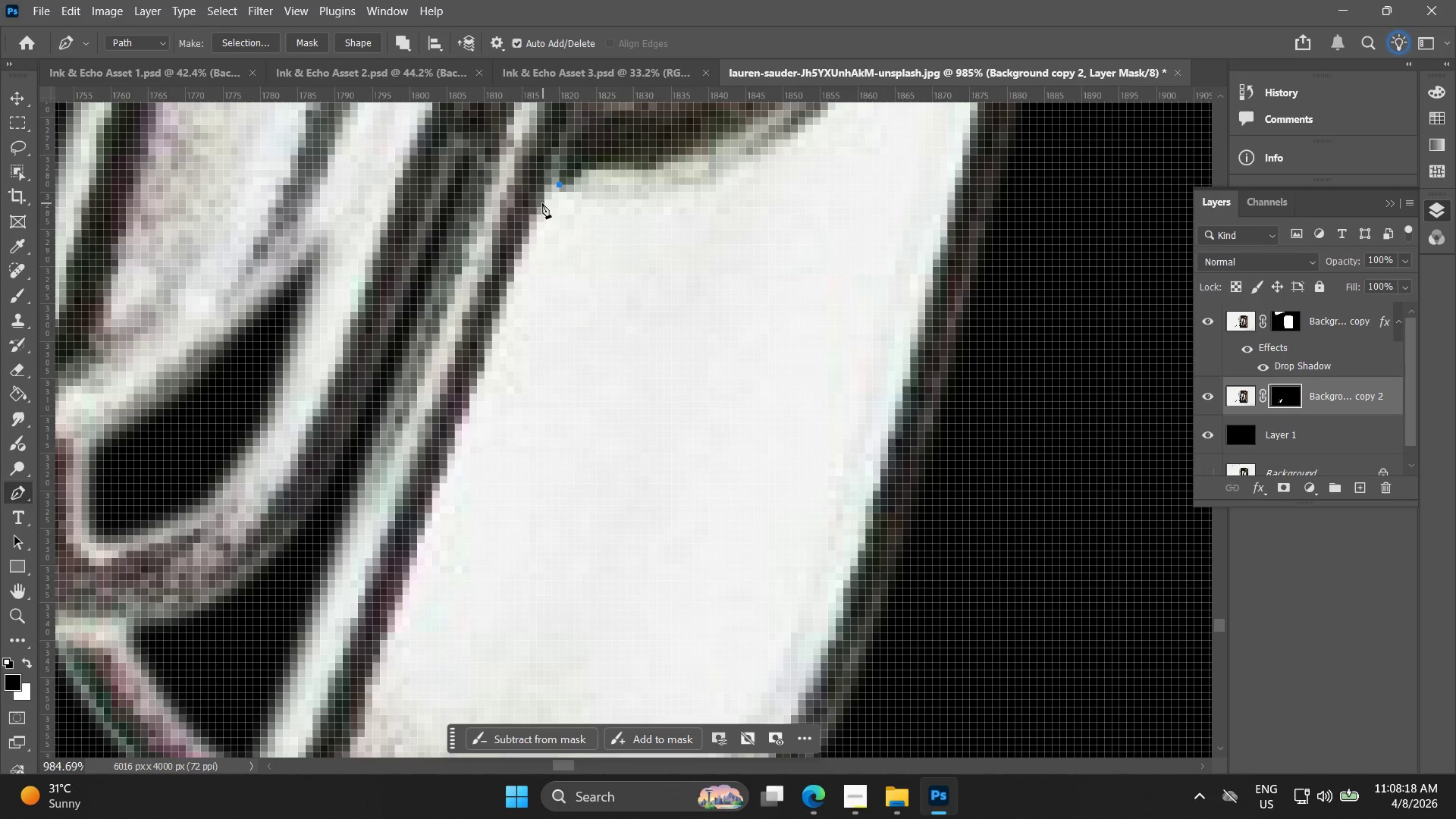 
hold_key(key=Space, duration=0.44)
 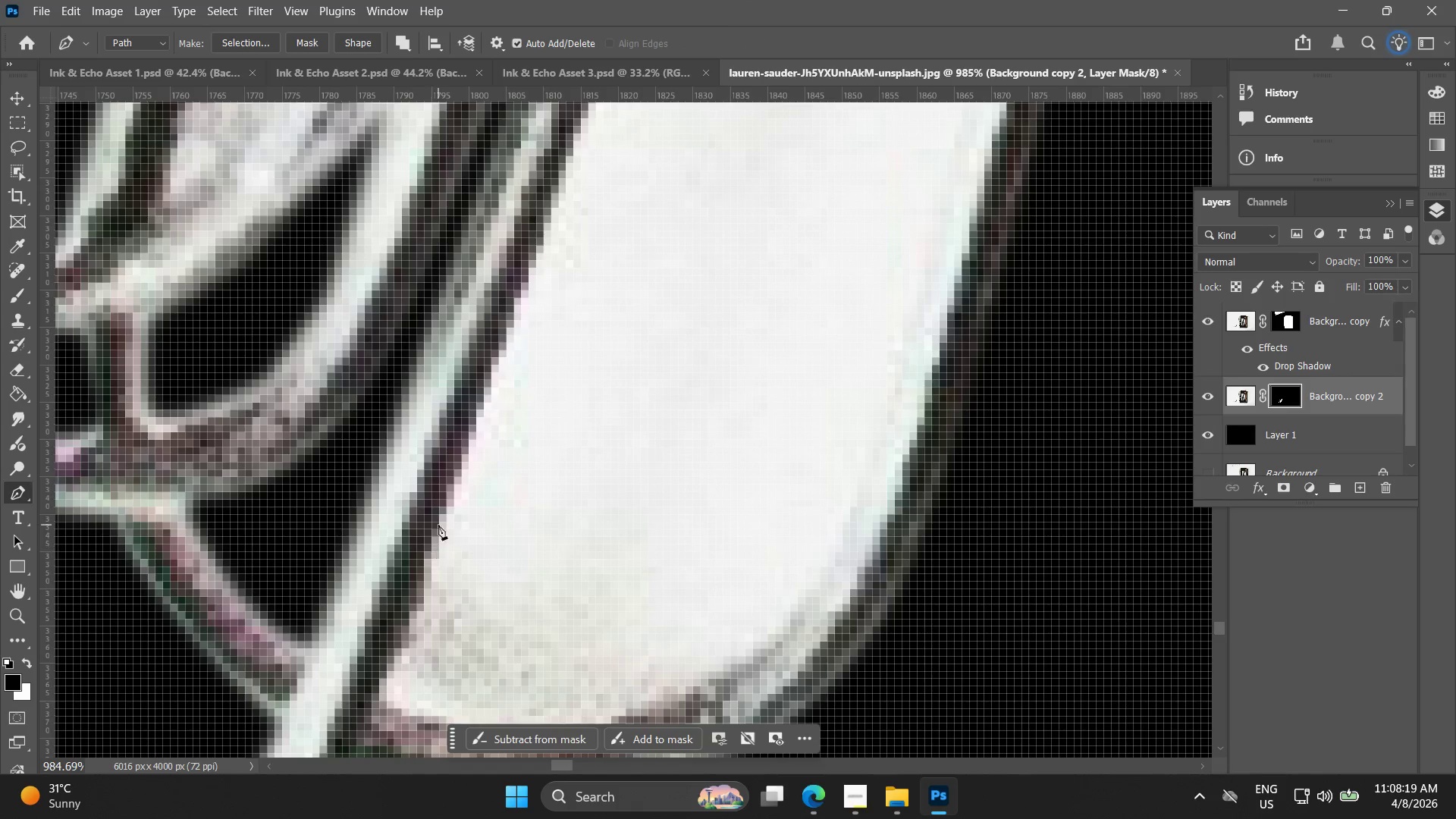 
left_click_drag(start_coordinate=[533, 238], to_coordinate=[592, 112])
 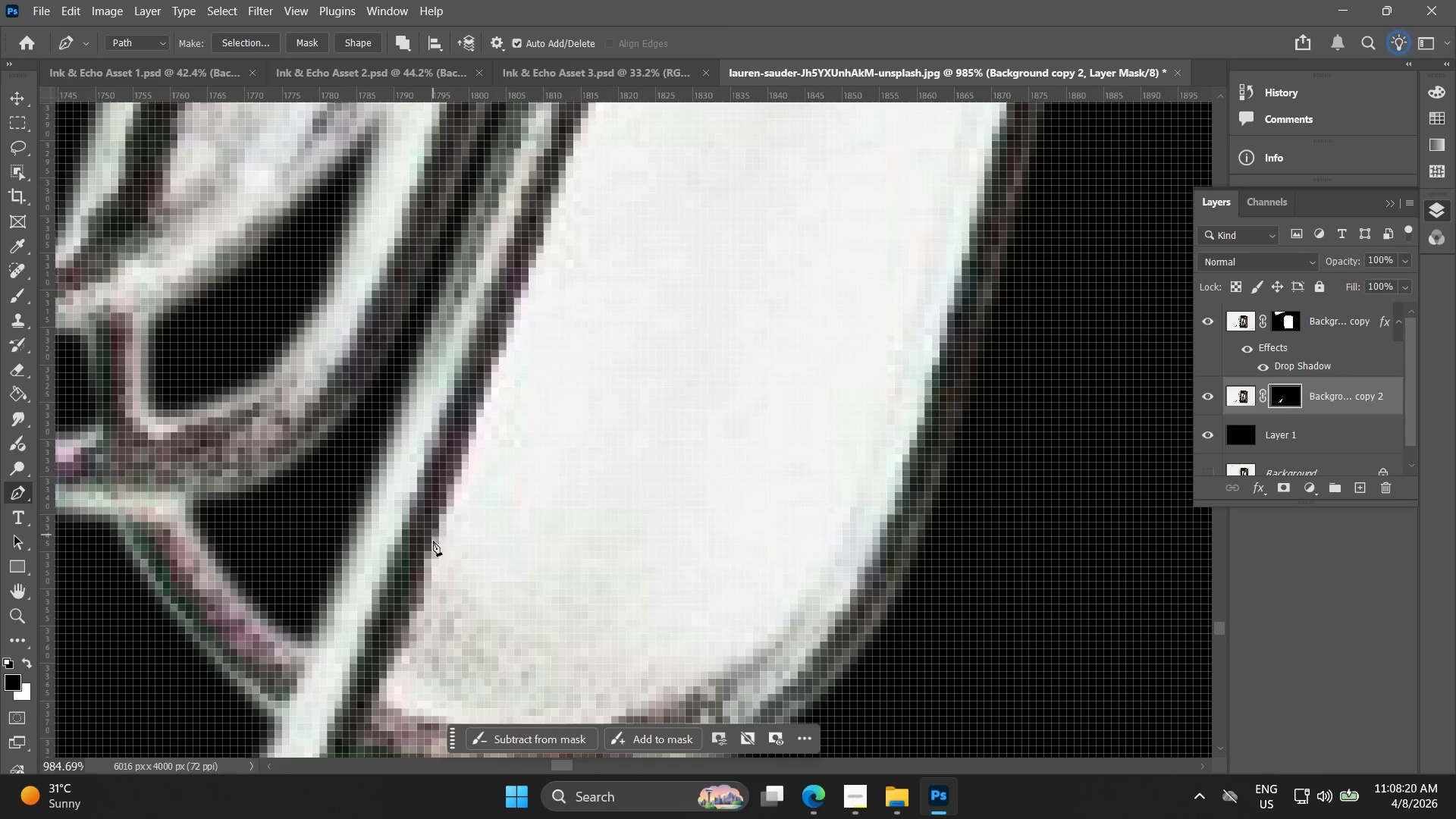 
left_click([433, 541])
 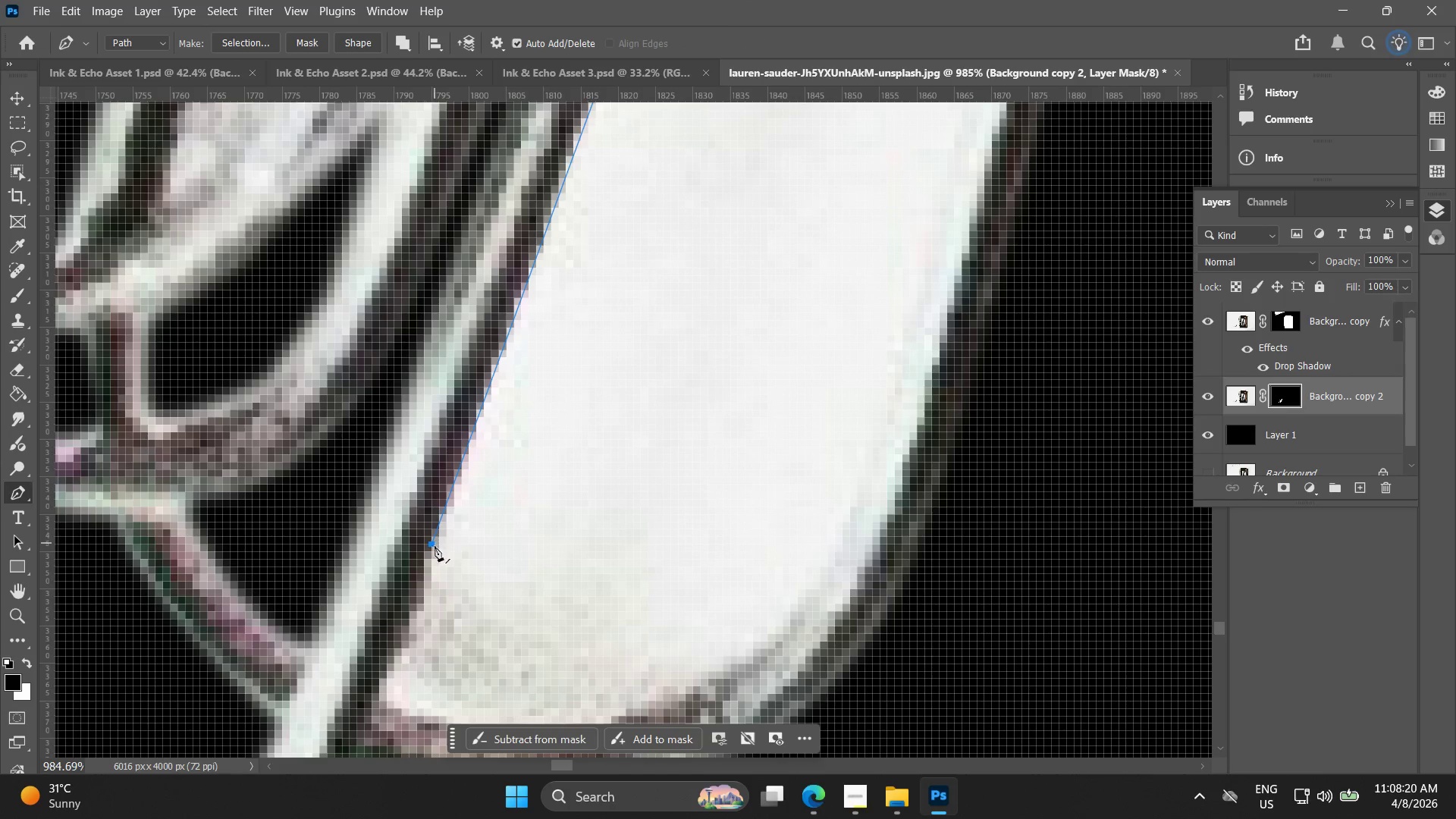 
hold_key(key=Space, duration=0.47)
 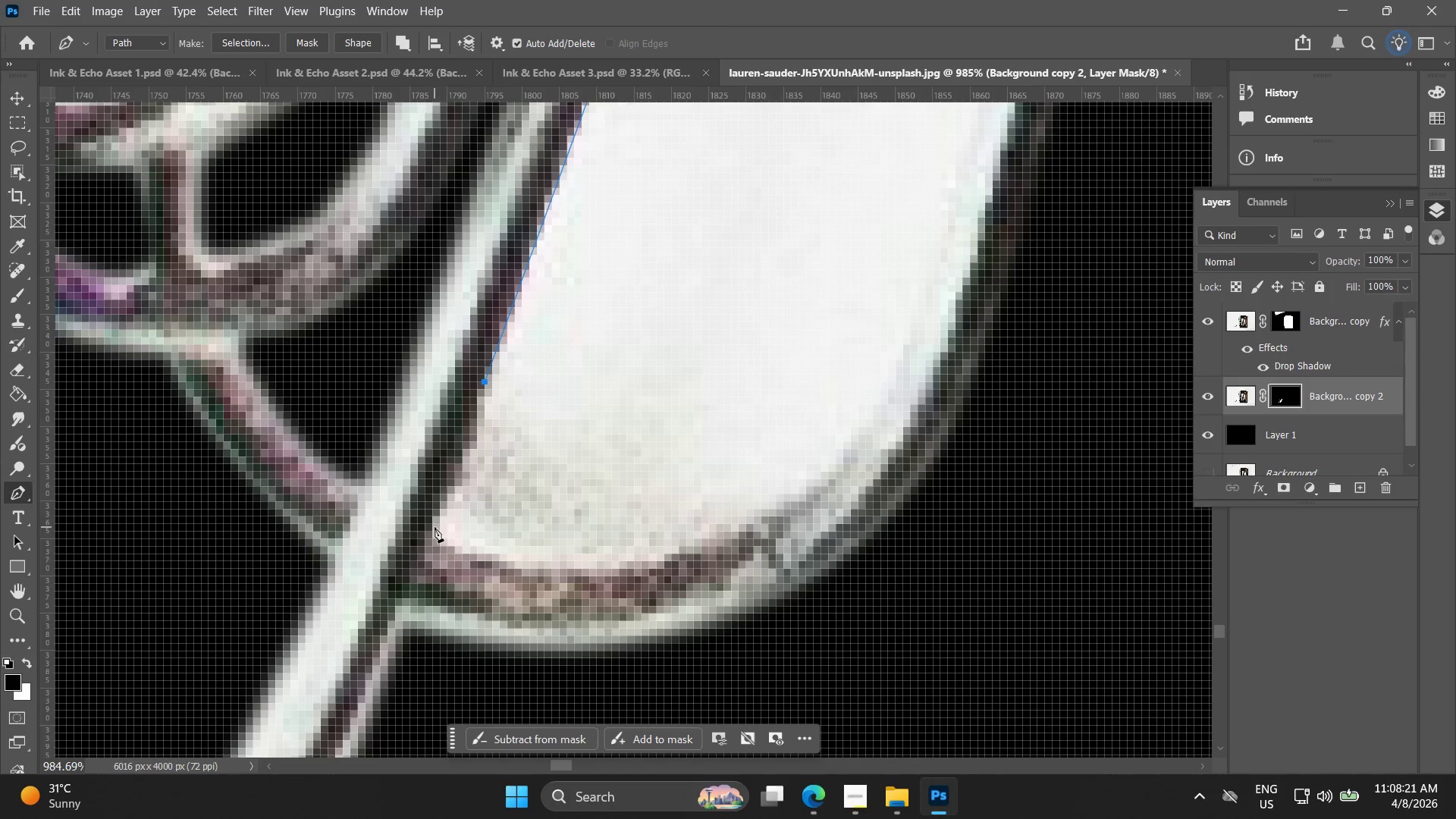 
left_click_drag(start_coordinate=[426, 532], to_coordinate=[479, 370])
 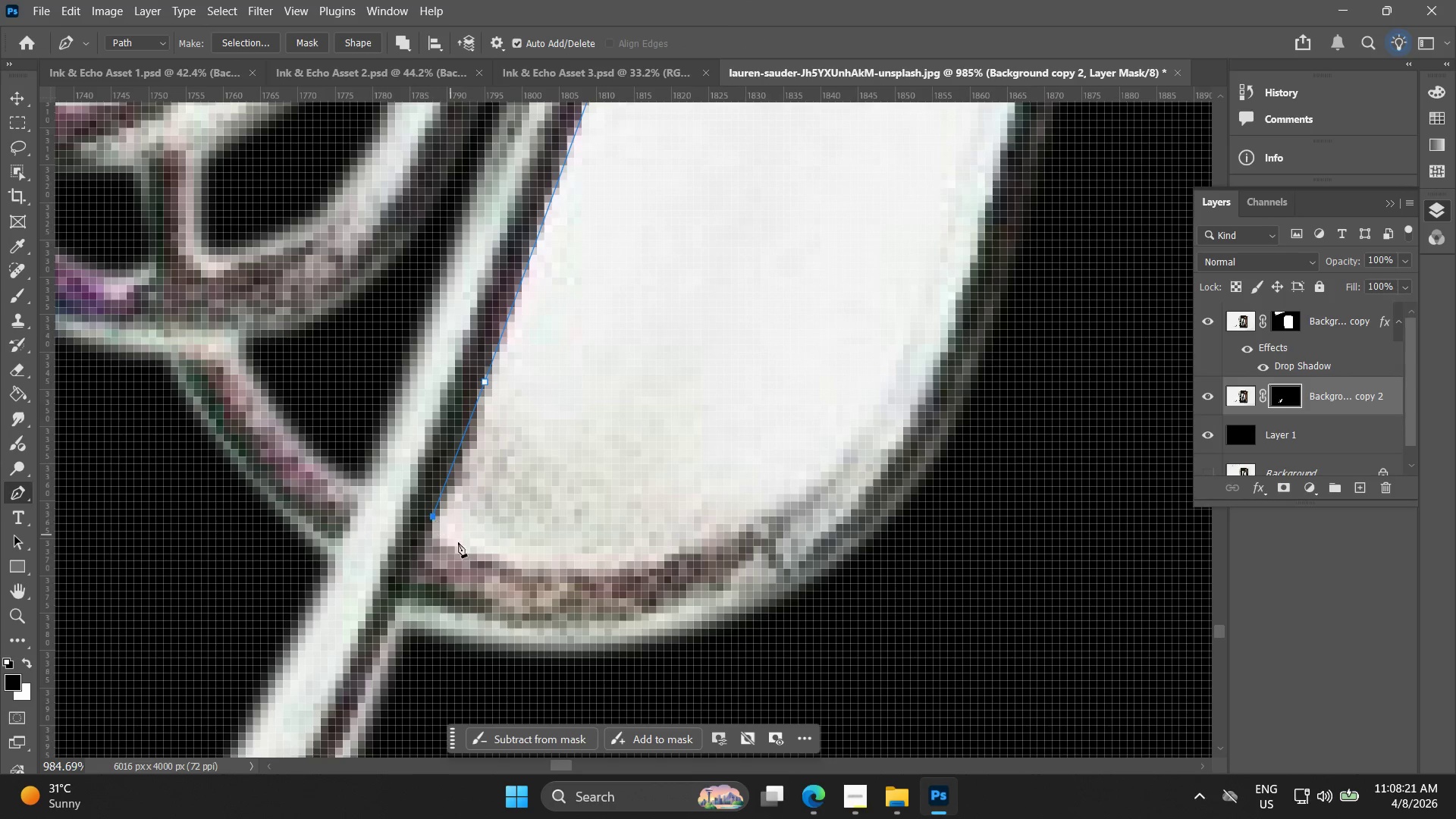 
key(Control+ControlLeft)
 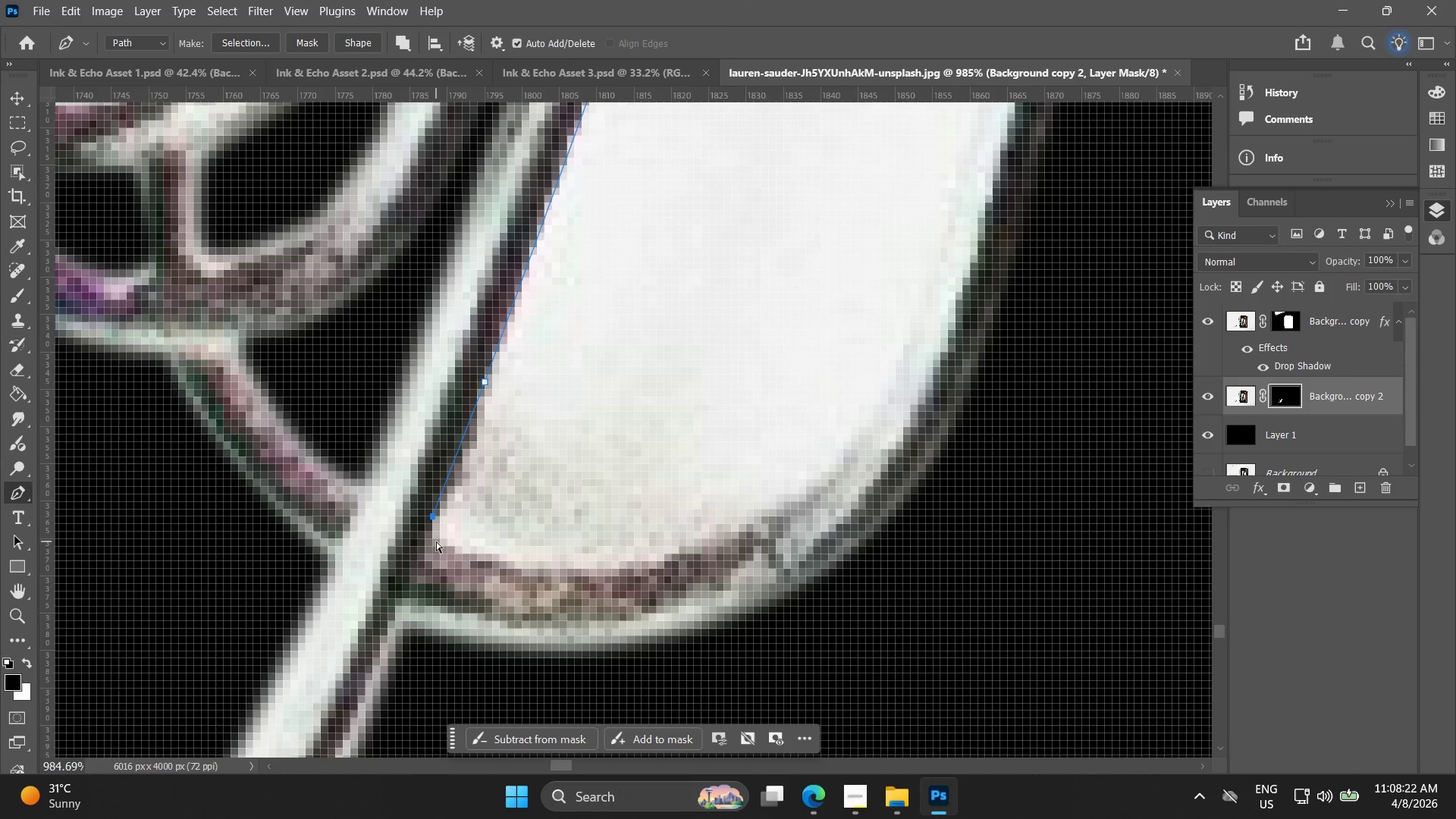 
key(Control+Z)
 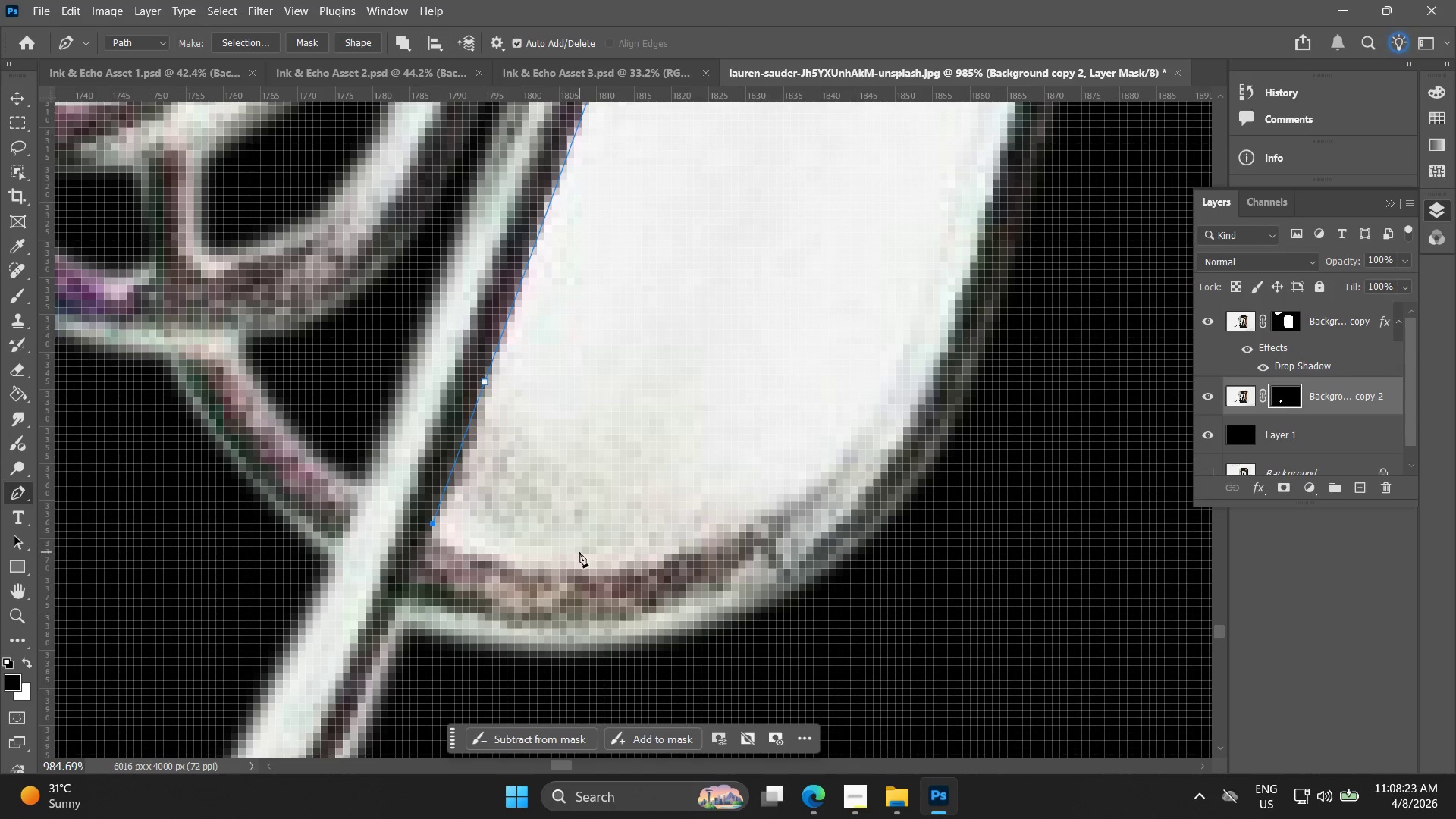 
left_click_drag(start_coordinate=[582, 566], to_coordinate=[644, 558])
 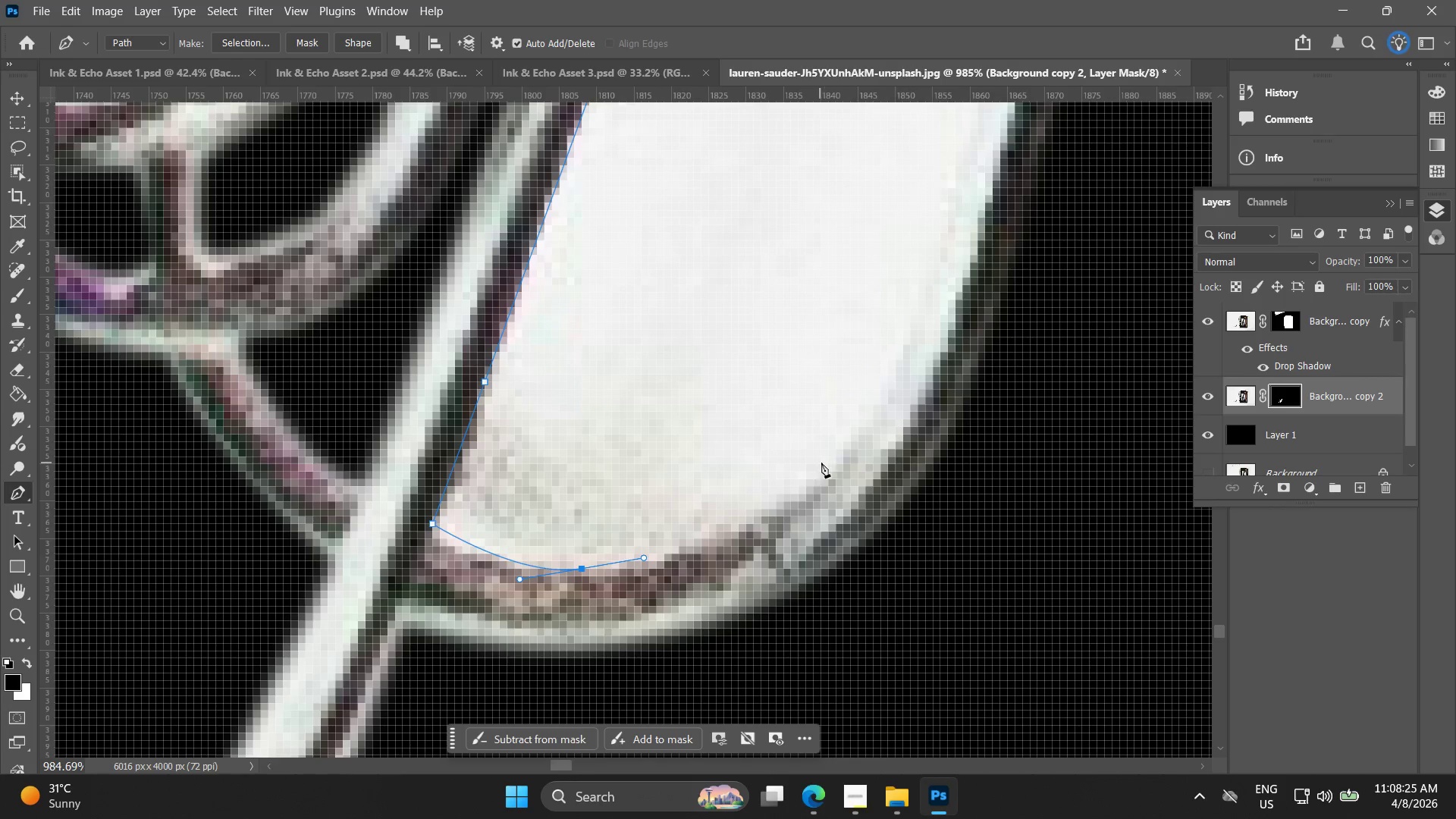 
left_click_drag(start_coordinate=[835, 463], to_coordinate=[877, 427])
 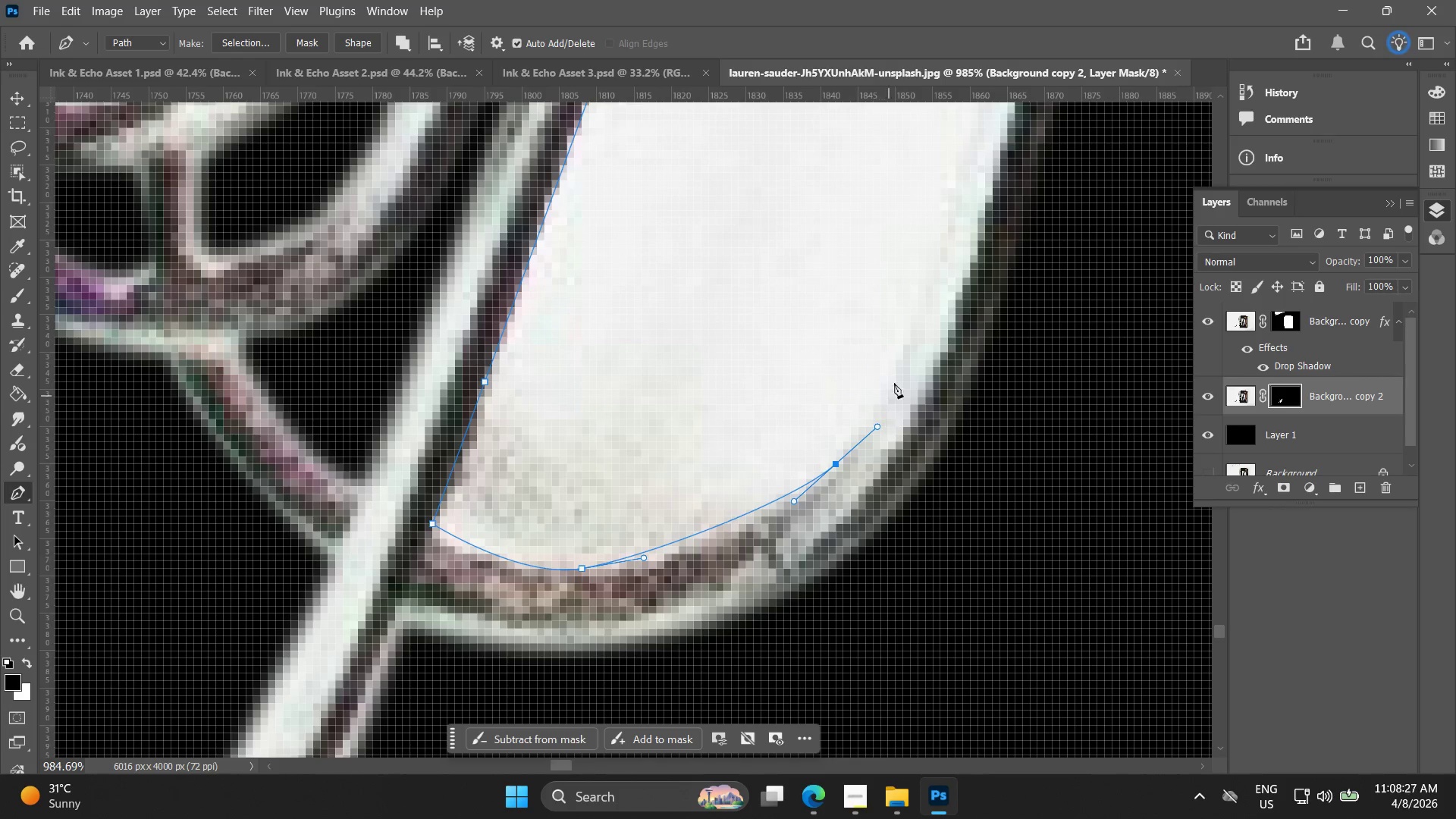 
hold_key(key=Space, duration=0.48)
 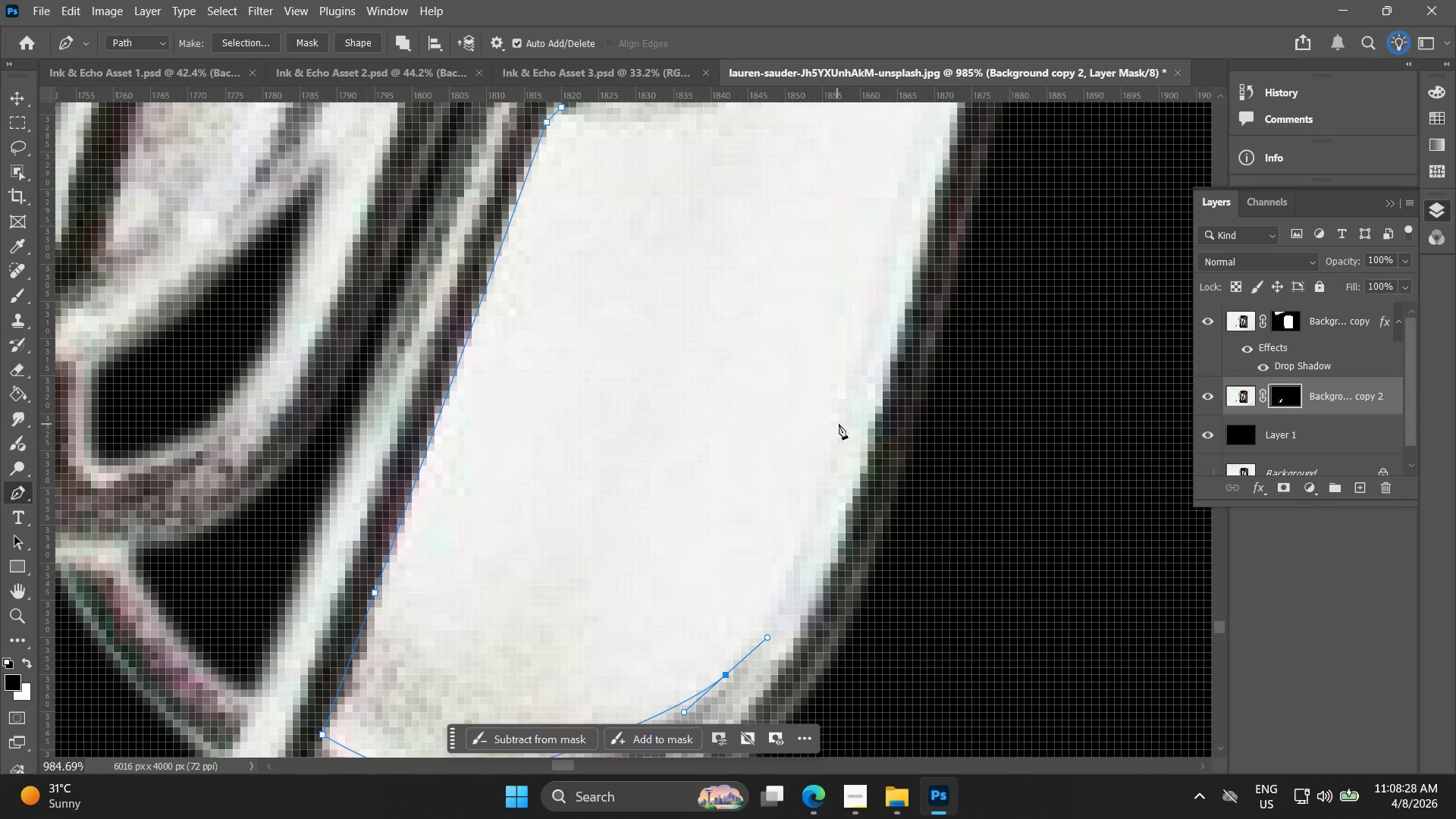 
left_click_drag(start_coordinate=[886, 376], to_coordinate=[776, 587])
 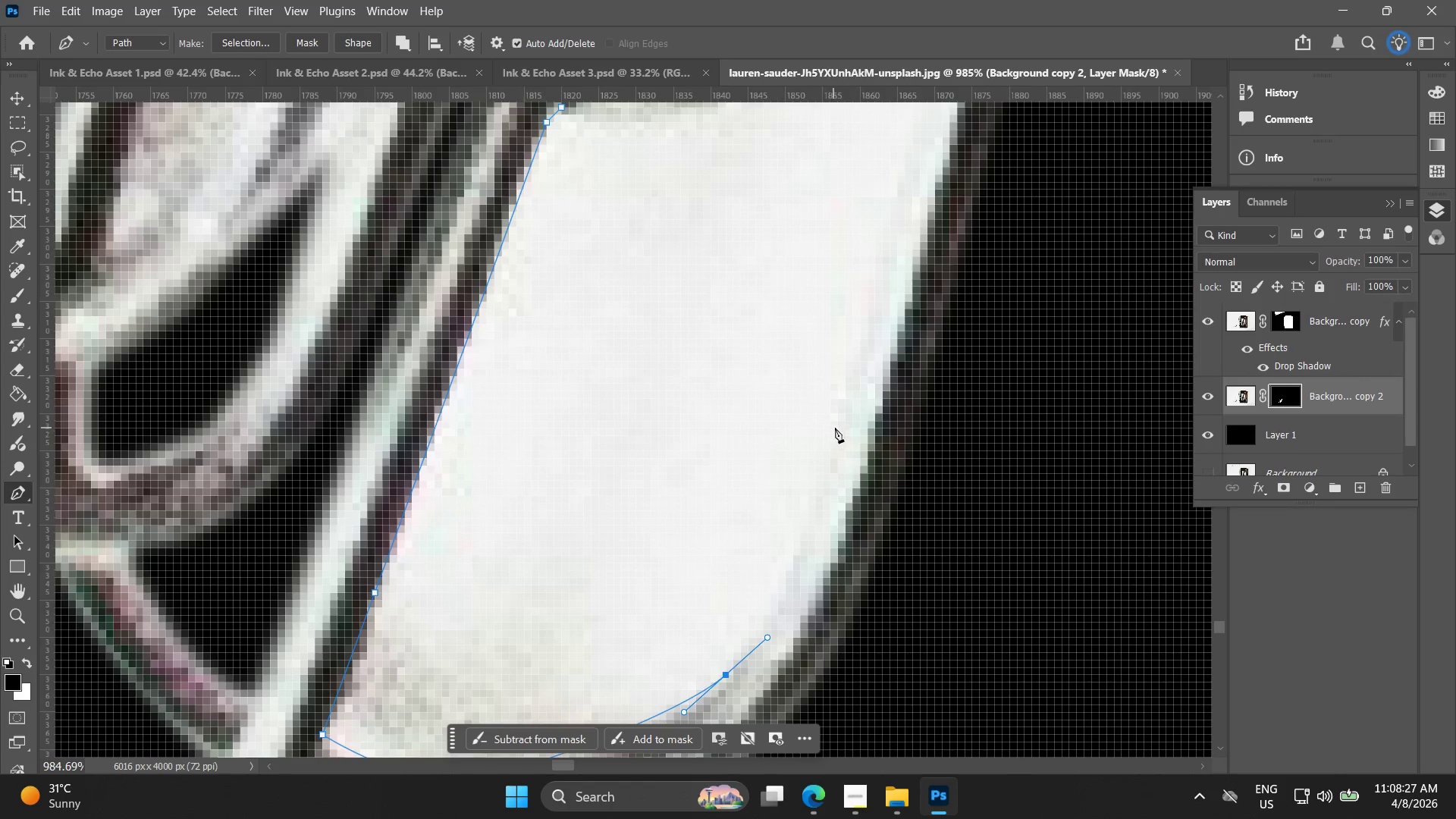 
left_click([839, 422])
 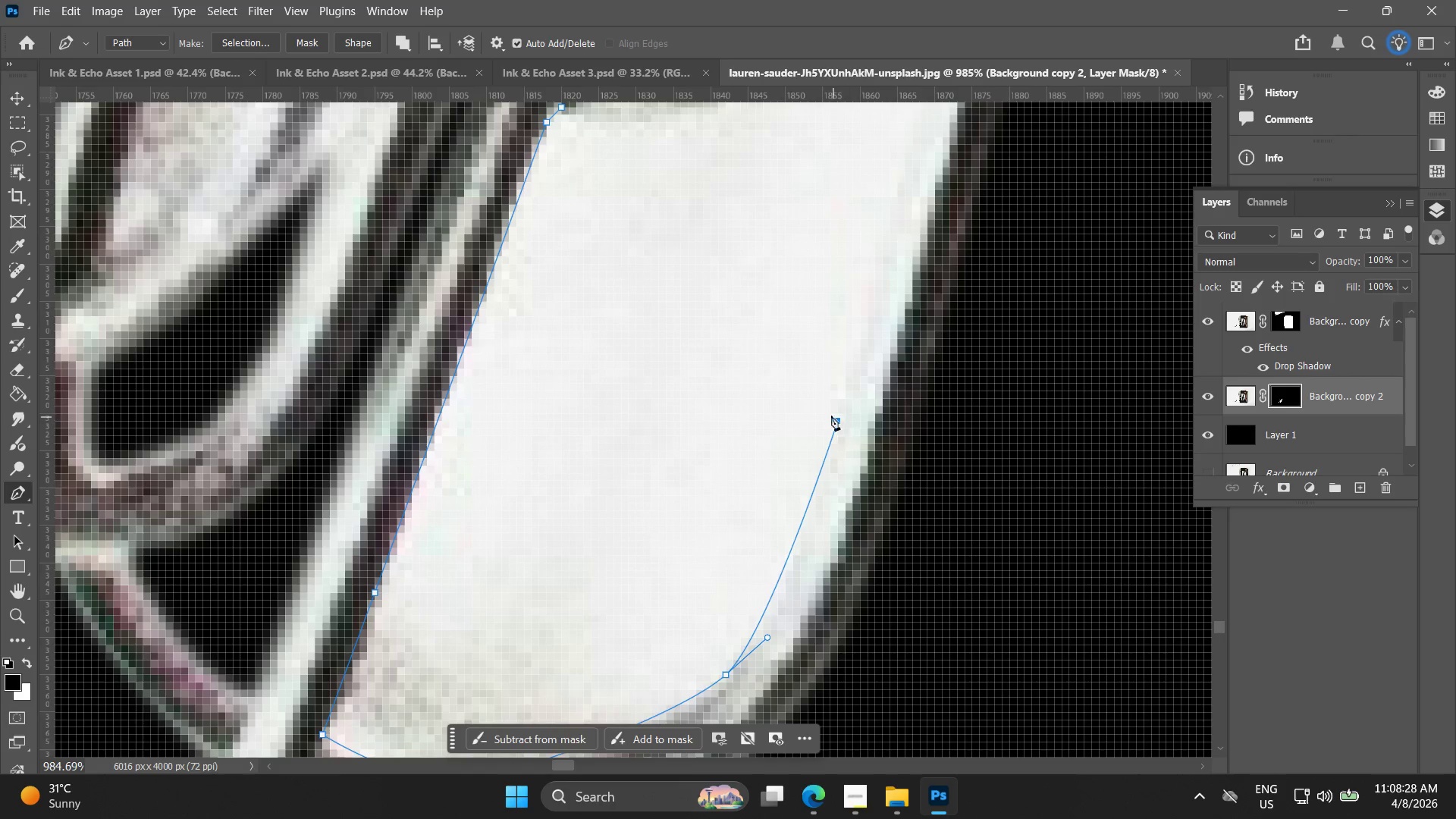 
key(Alt+AltLeft)
 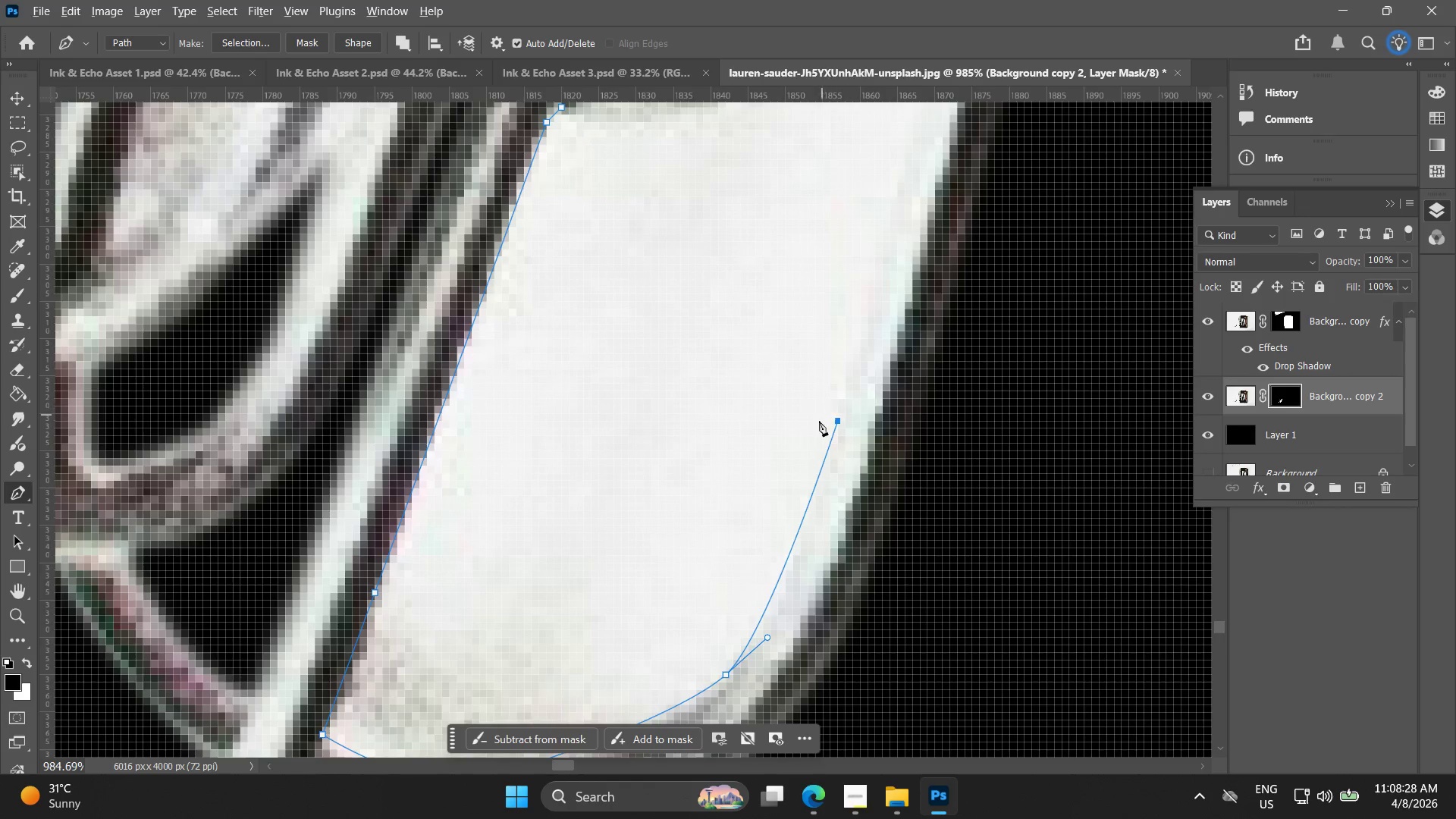 
hold_key(key=Space, duration=0.53)
 